 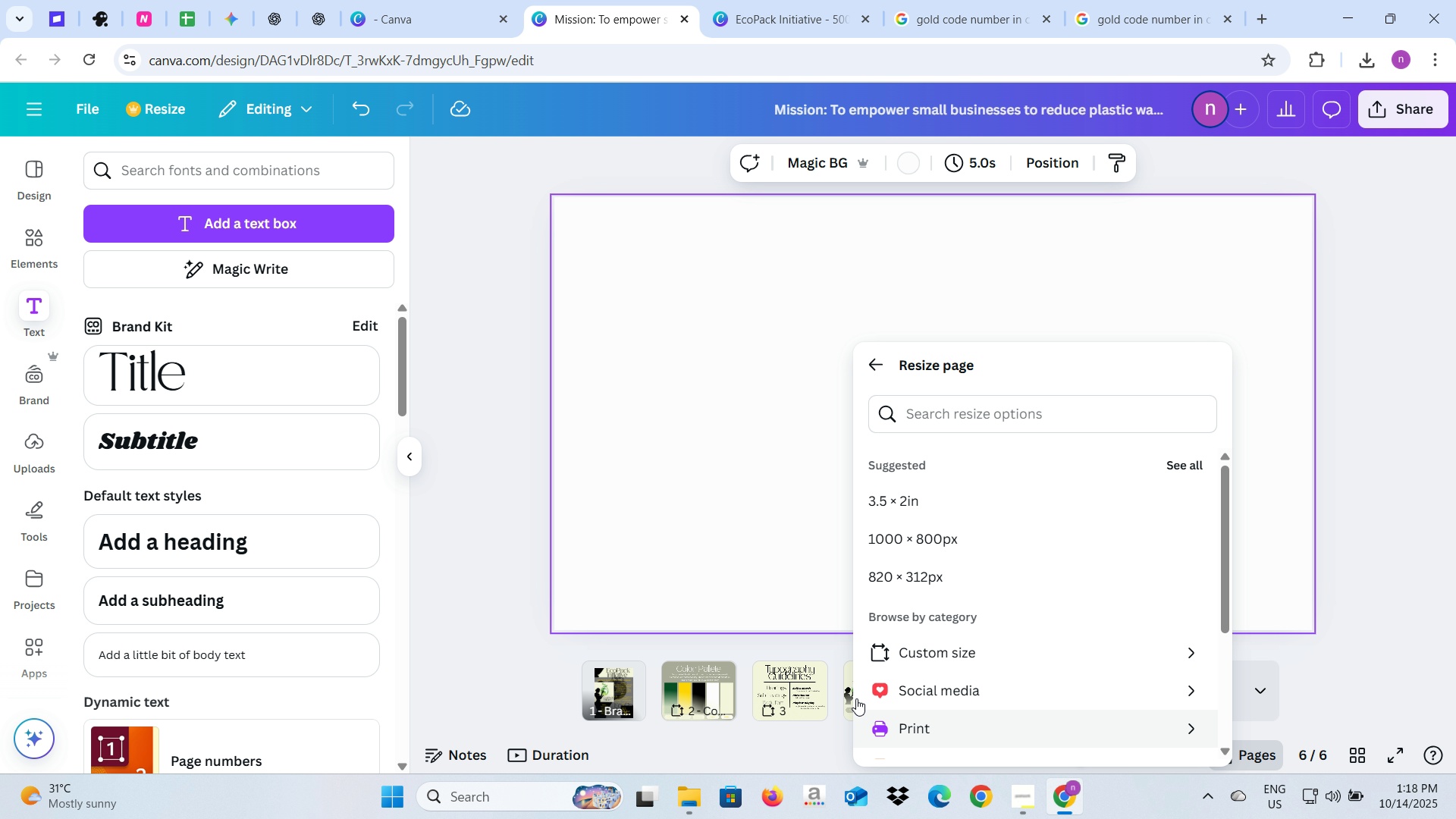 
left_click([936, 654])
 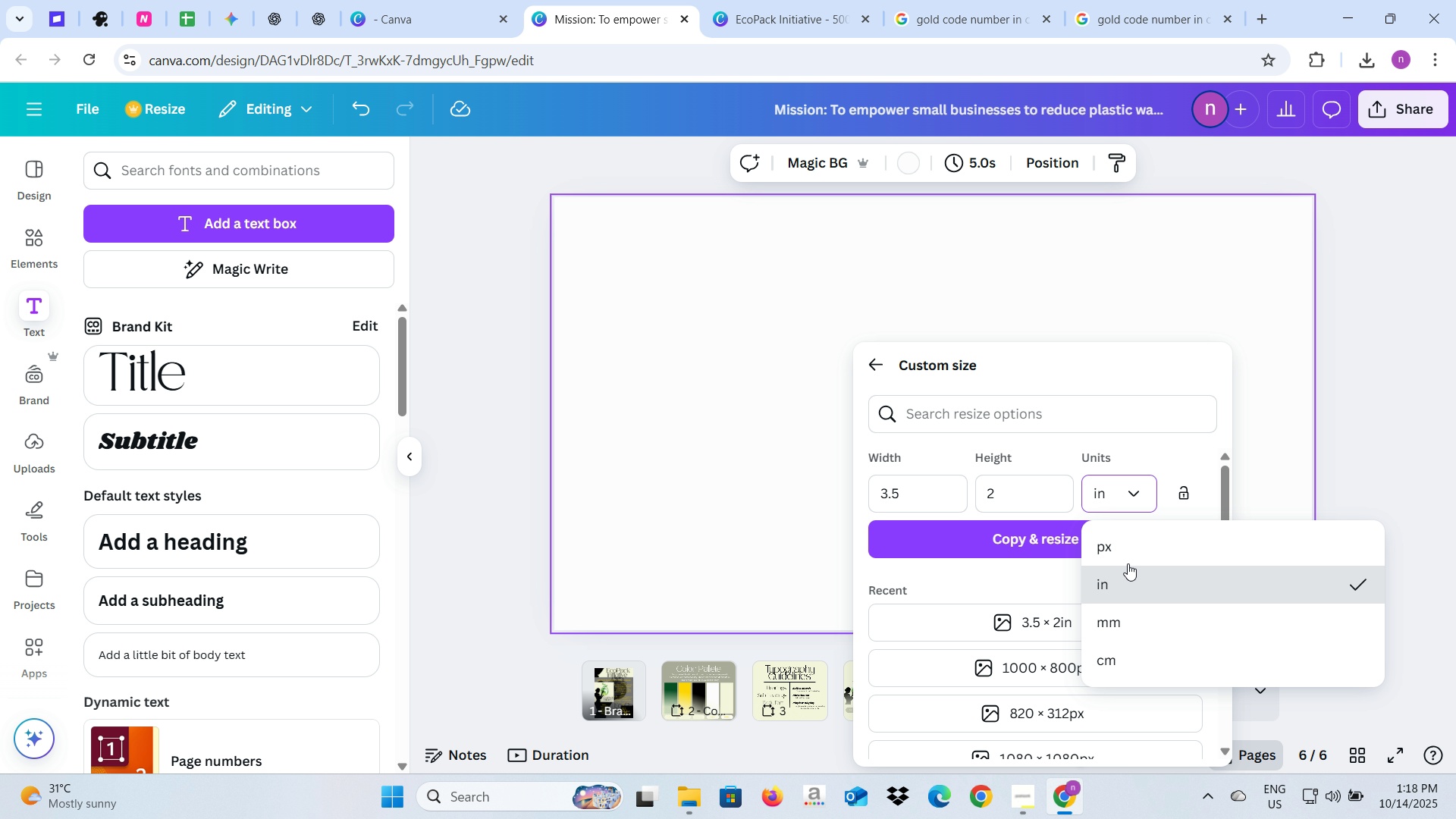 
left_click([1128, 550])
 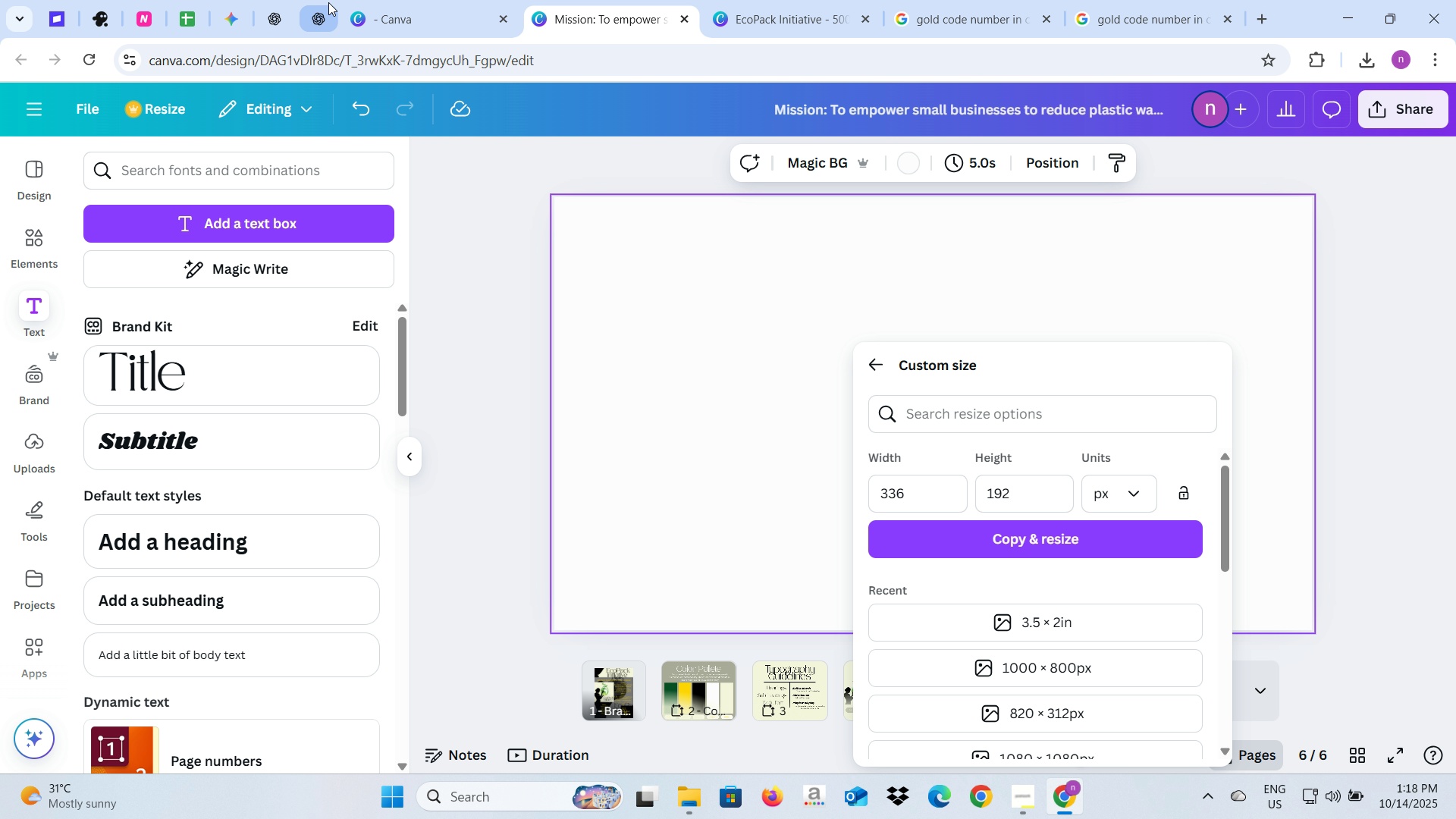 
left_click([328, 2])
 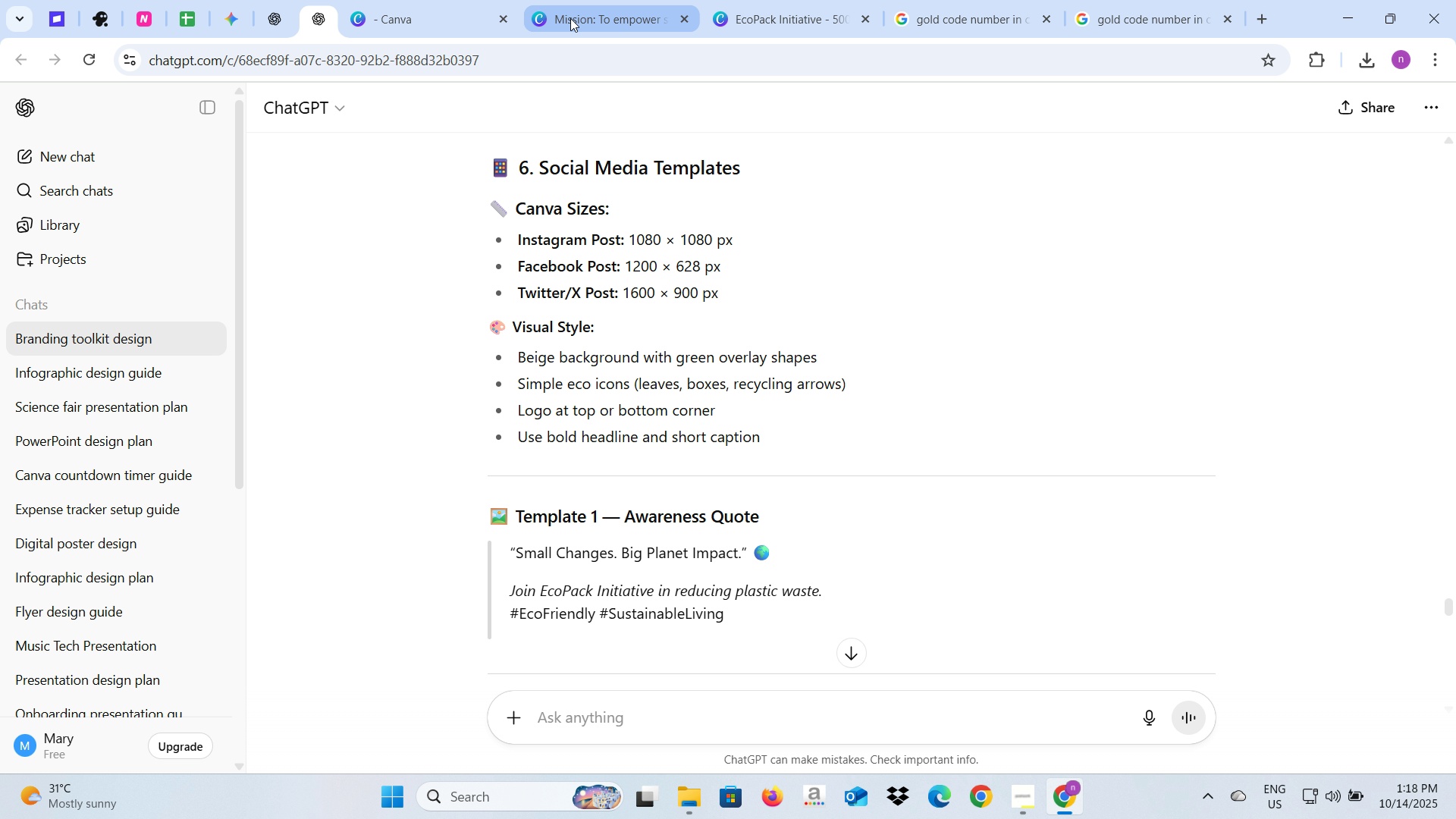 
left_click([610, 0])
 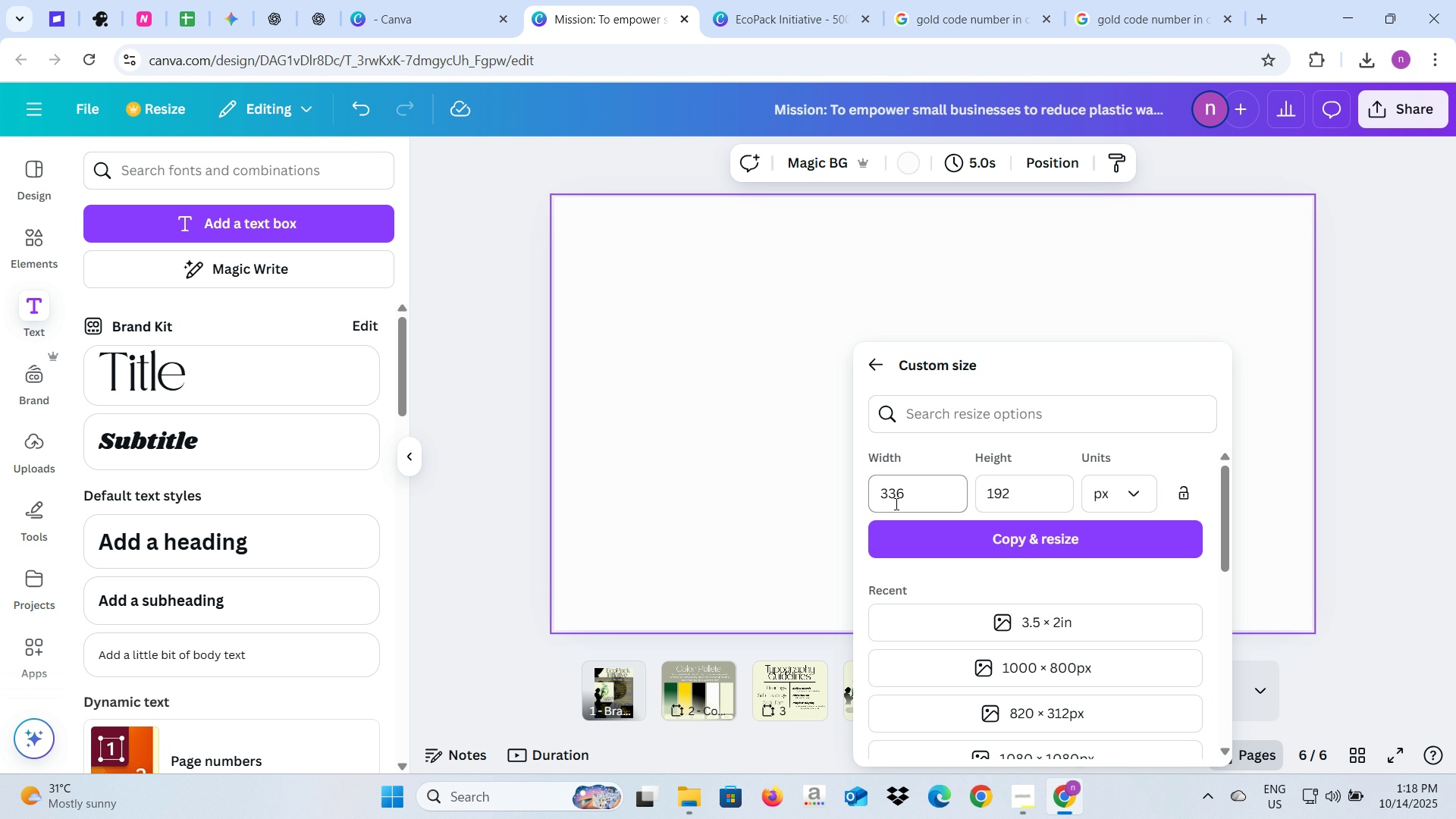 
left_click([895, 504])
 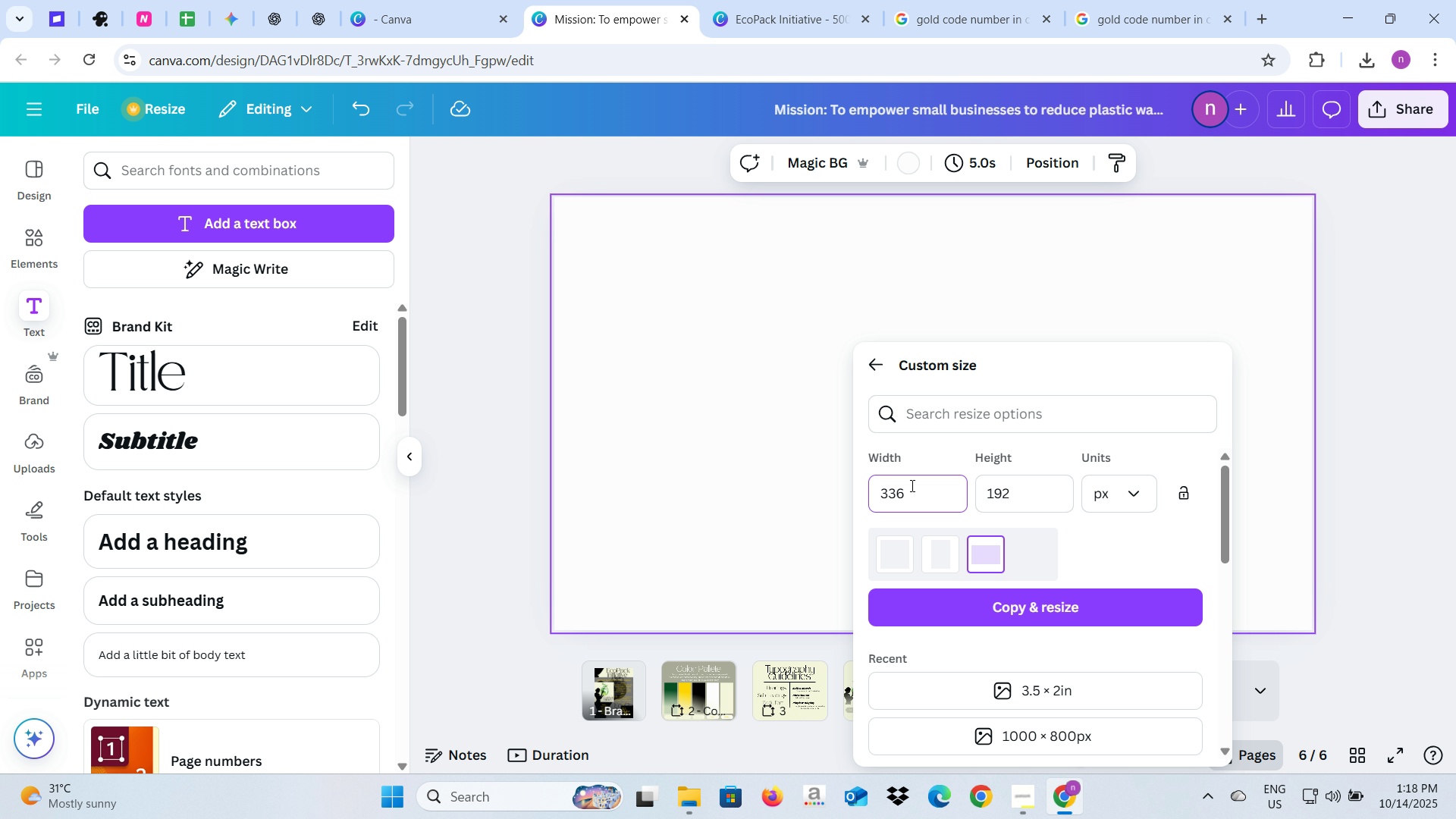 
key(Control+A)
 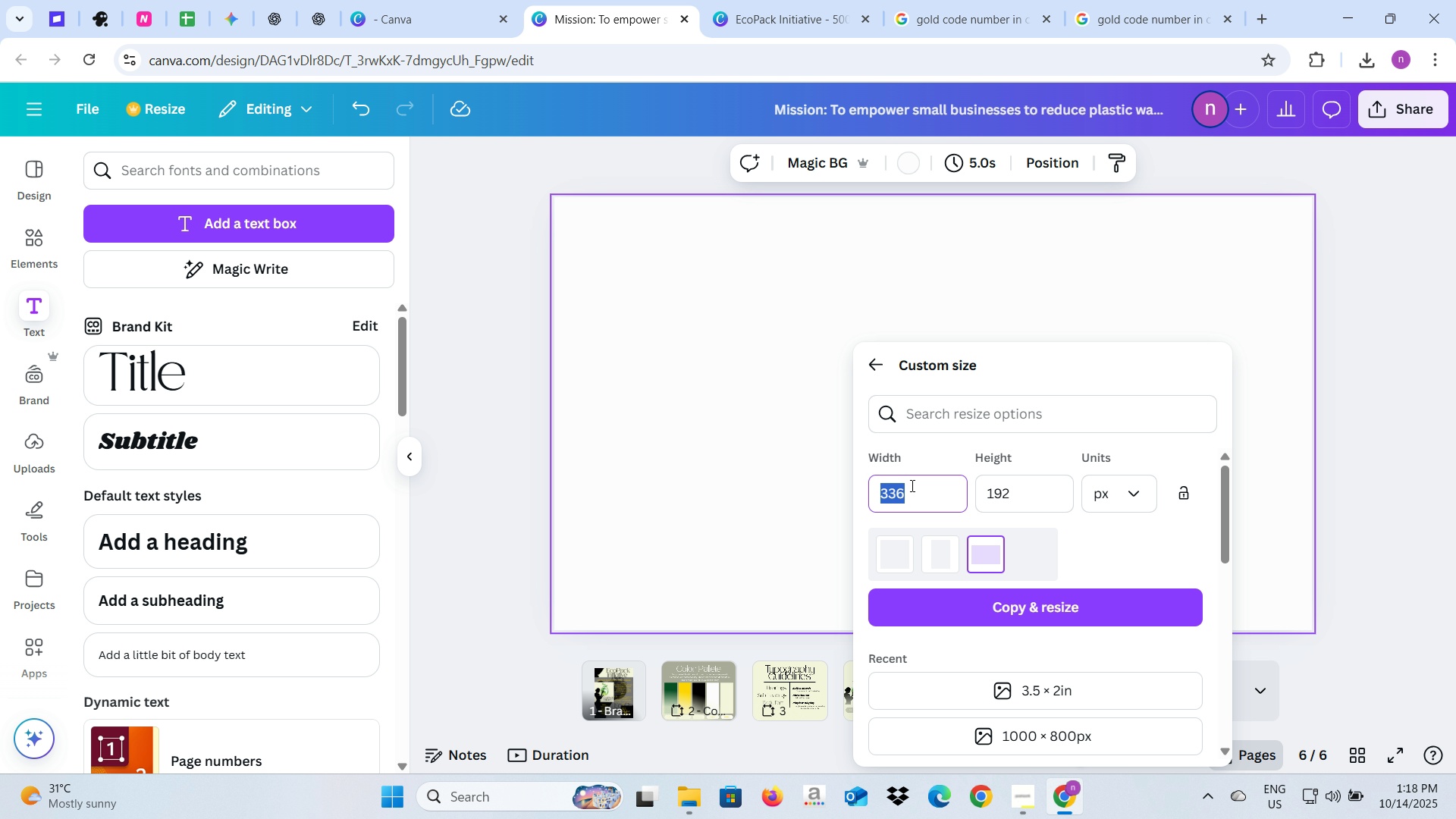 
type(1080)
key(Tab)
type(1080)
 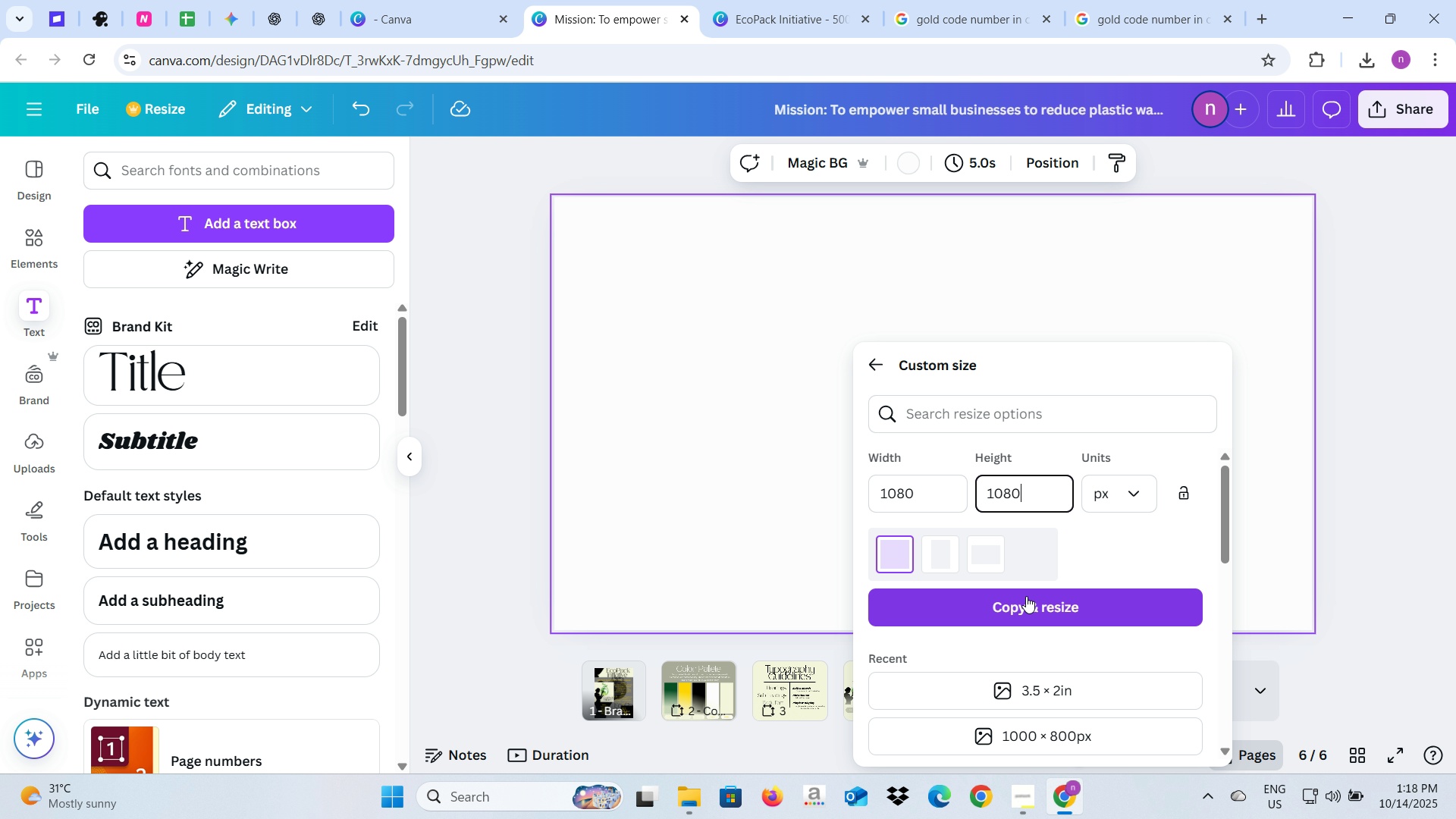 
left_click([1028, 601])
 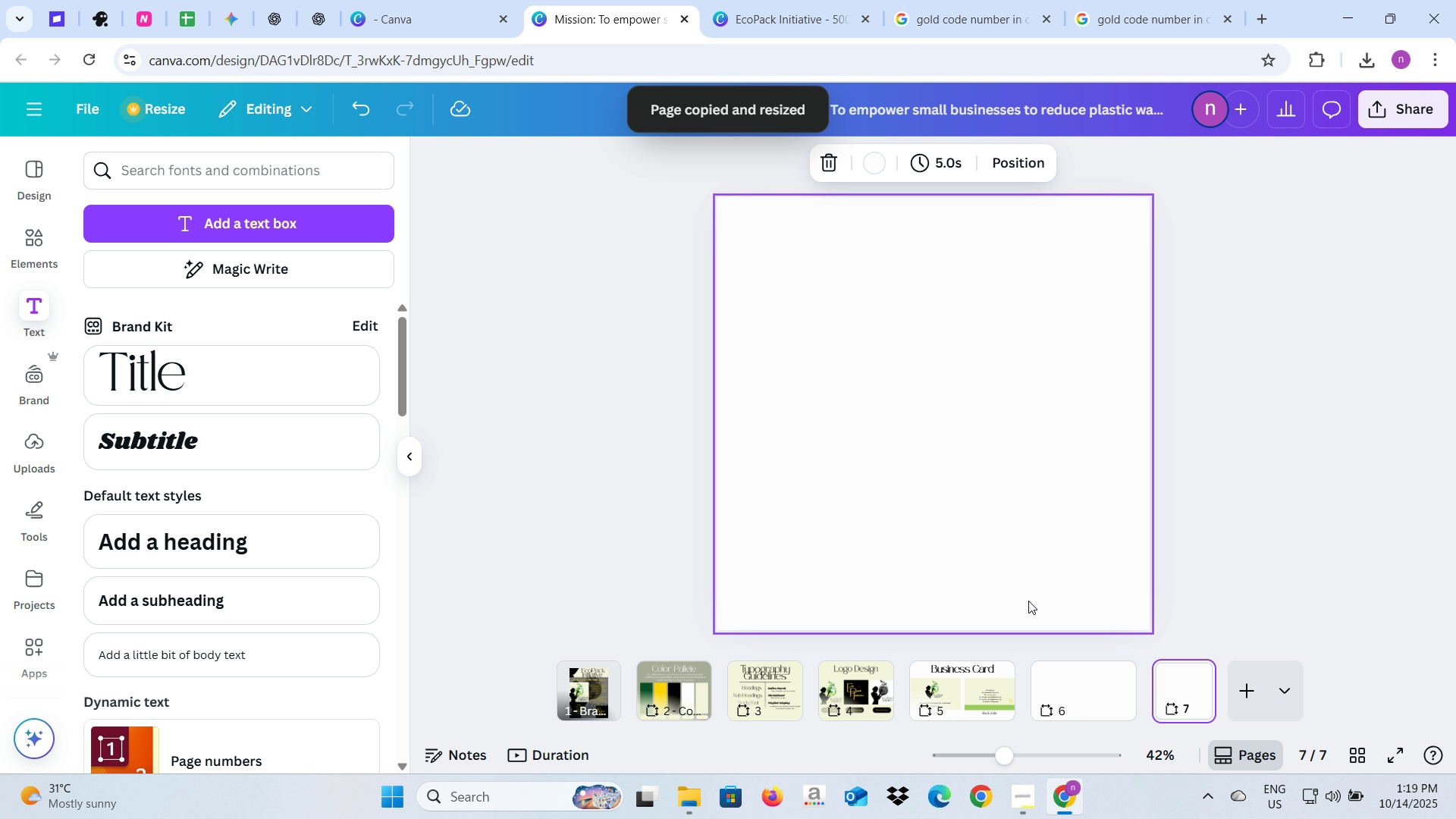 
wait(13.57)
 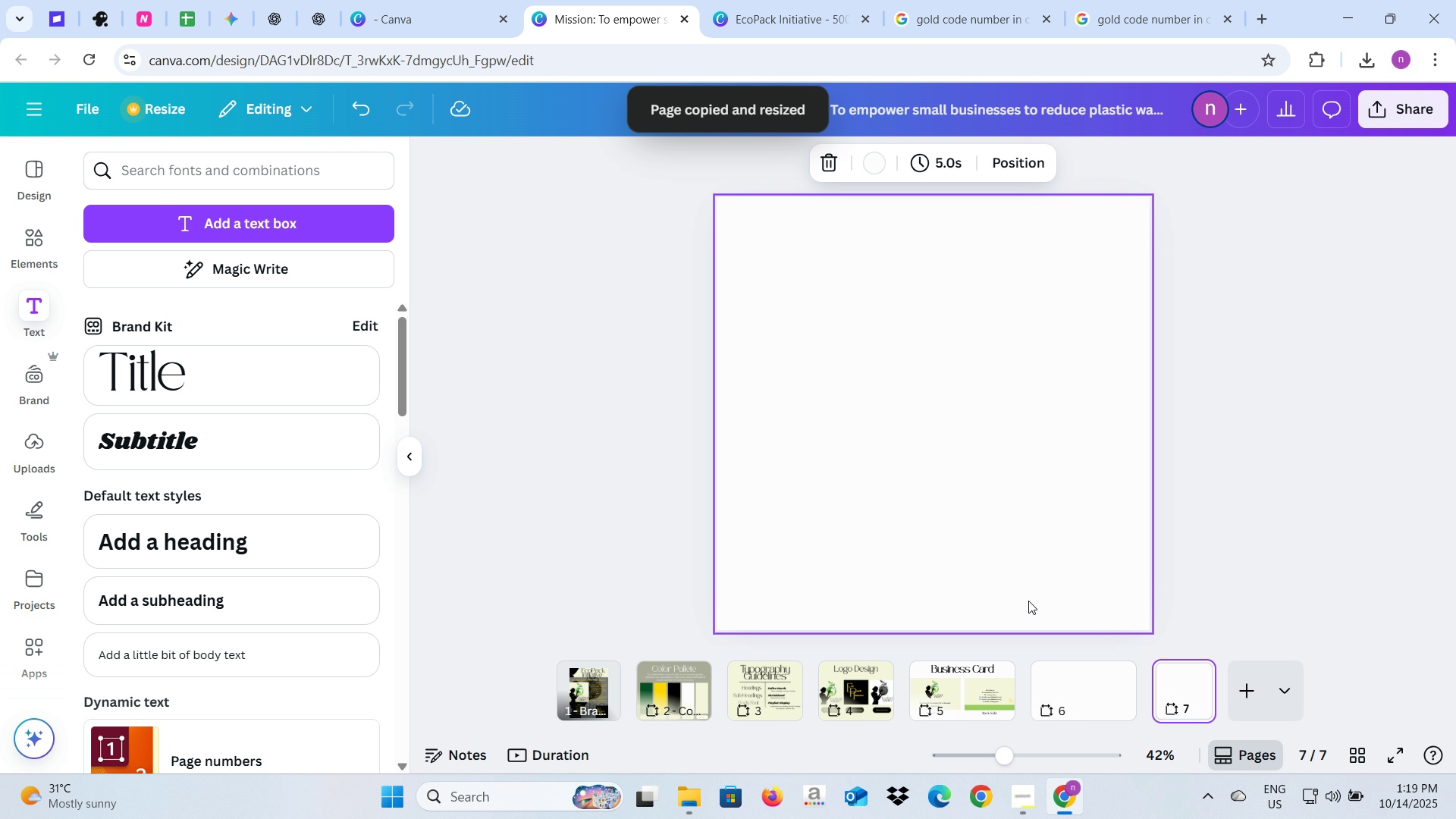 
left_click([421, 457])
 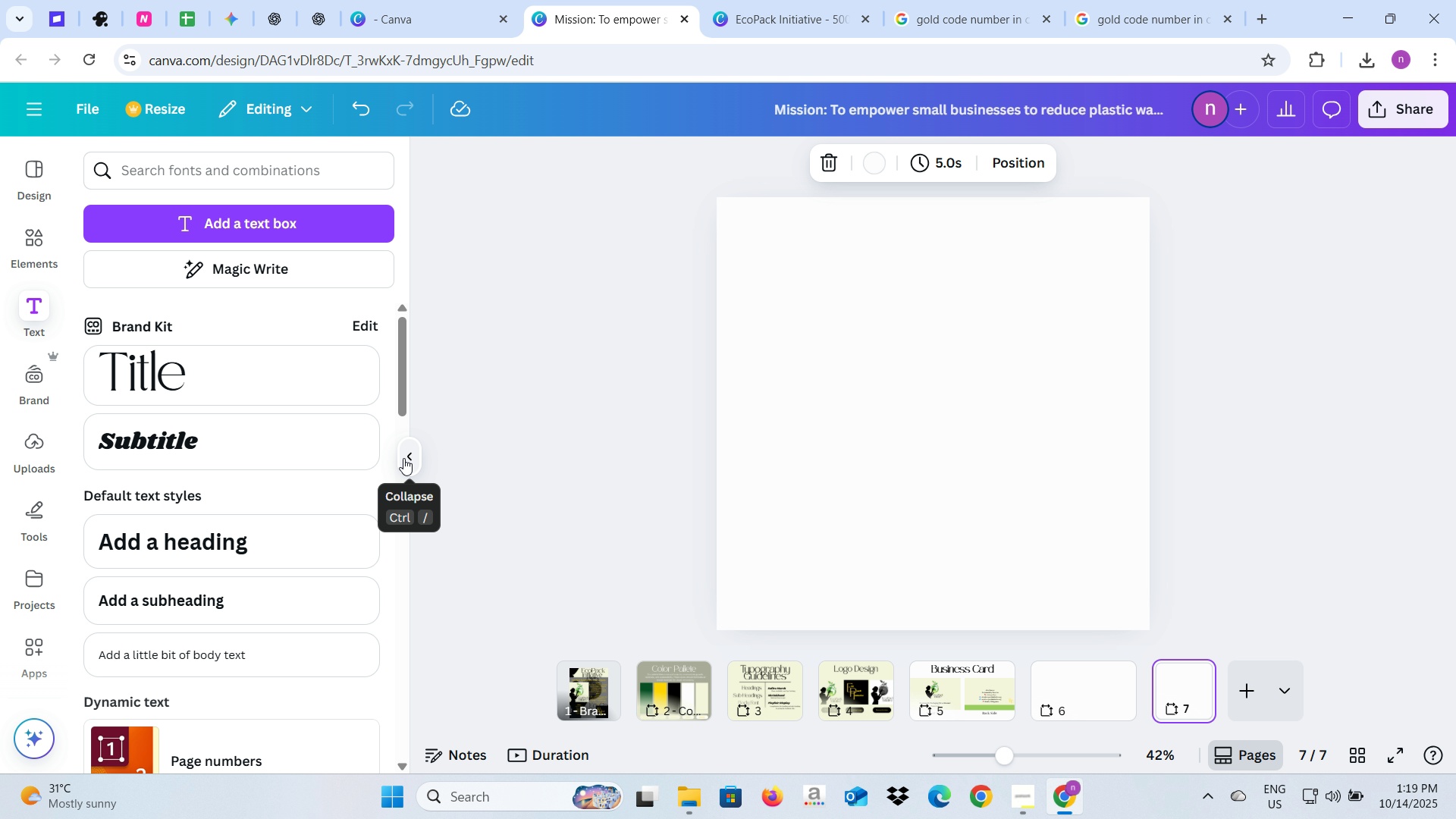 
left_click([403, 458])
 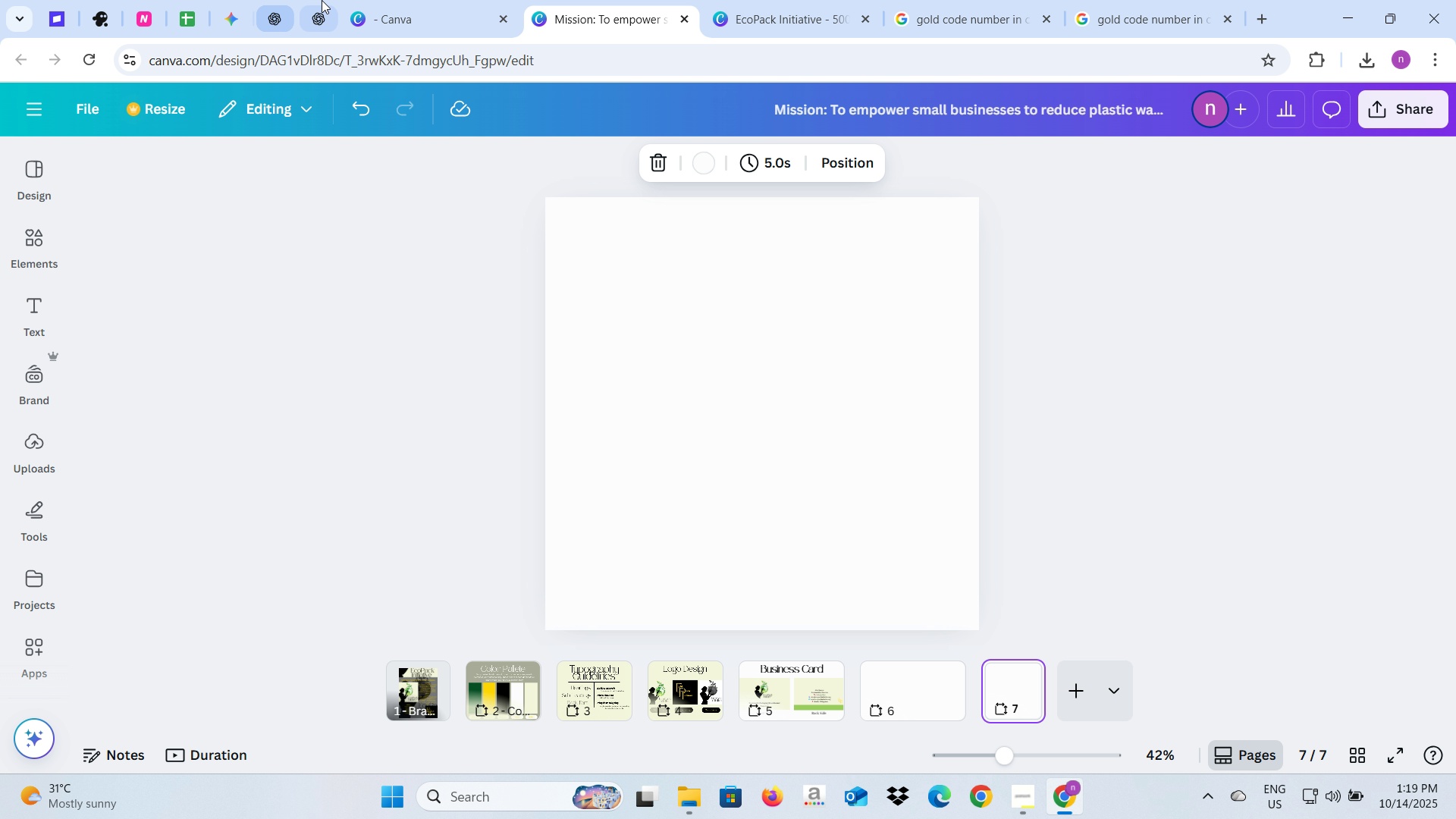 
left_click([322, 0])
 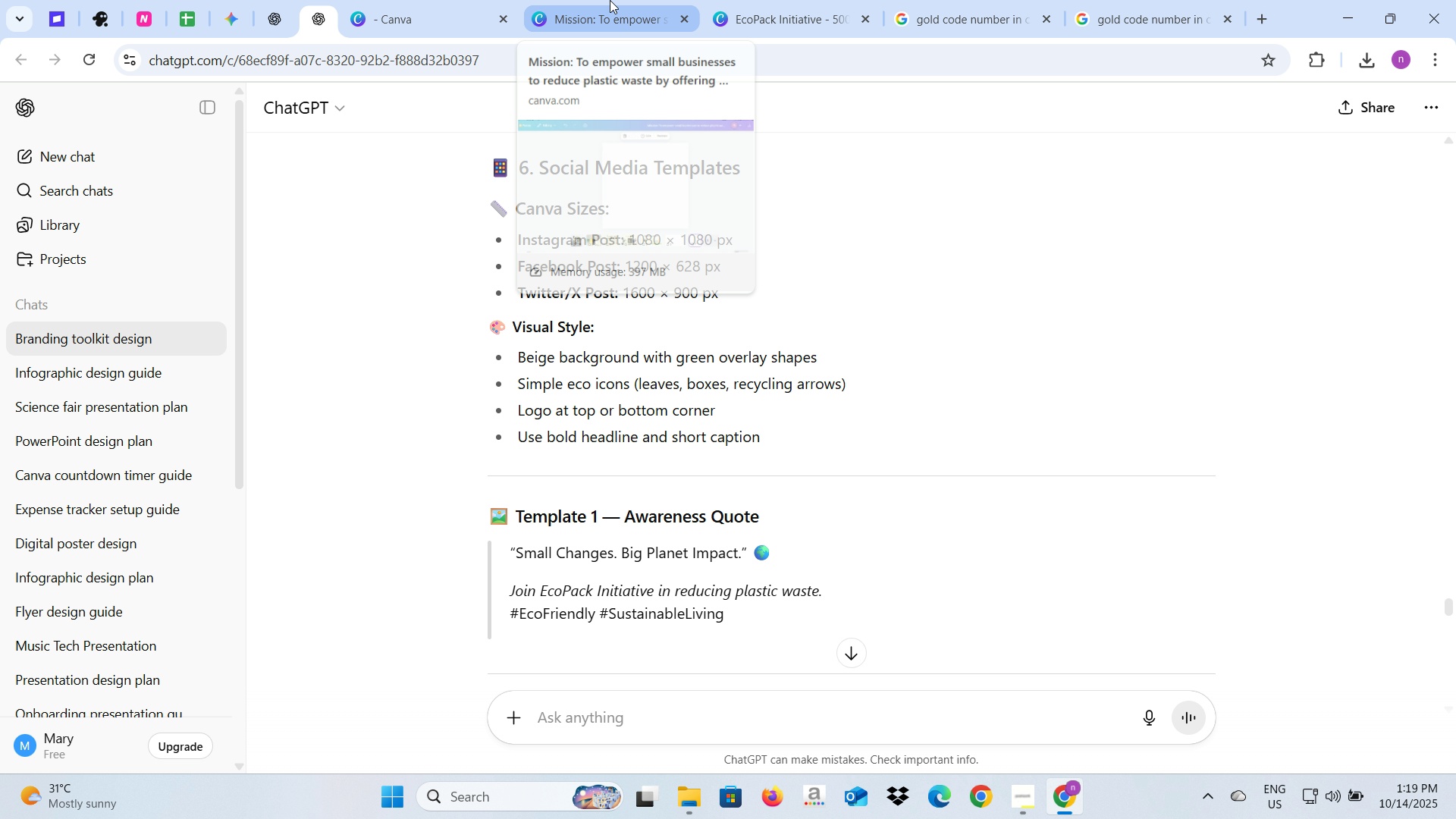 
wait(7.34)
 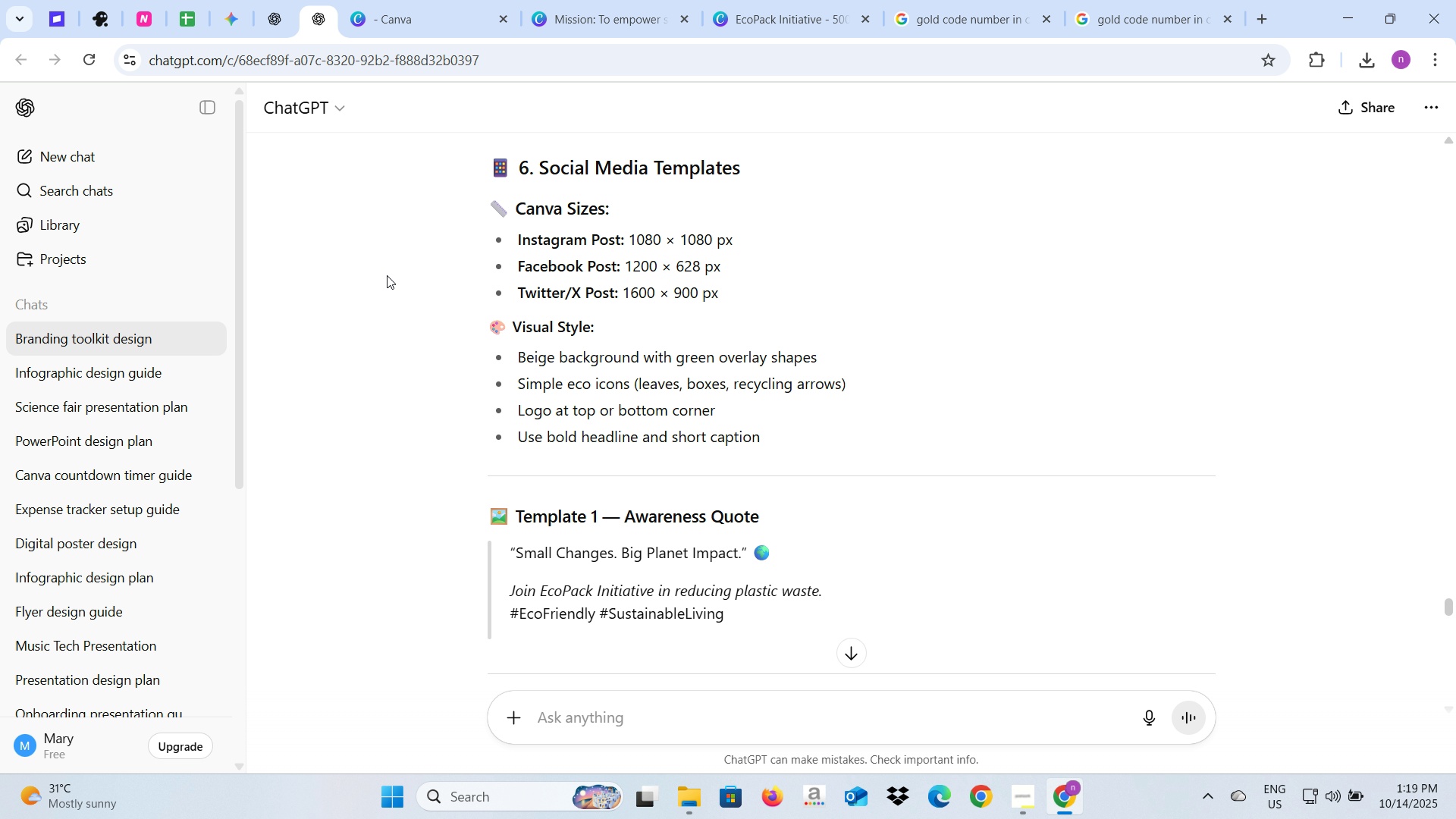 
left_click([604, 5])
 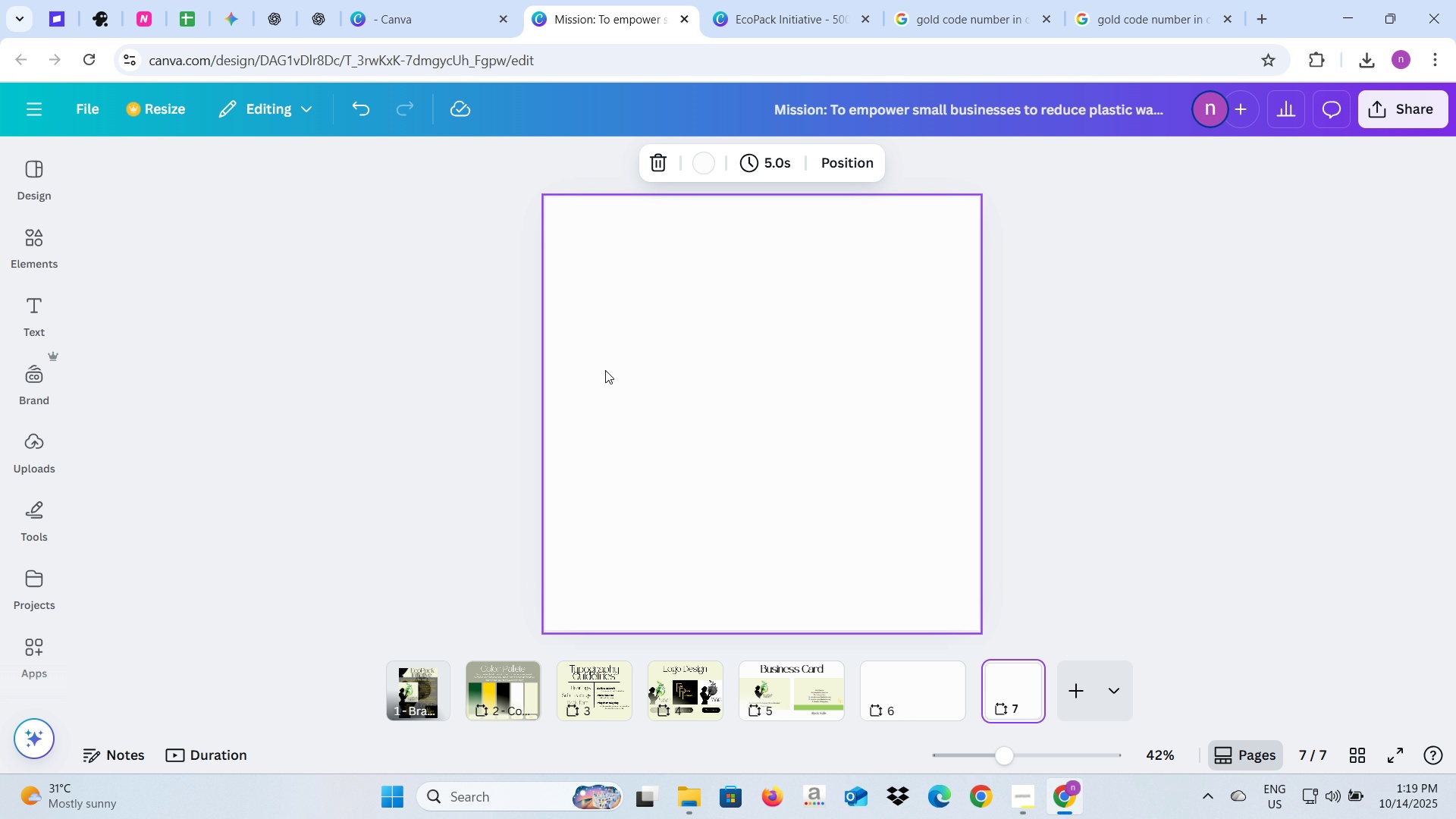 
left_click([605, 370])
 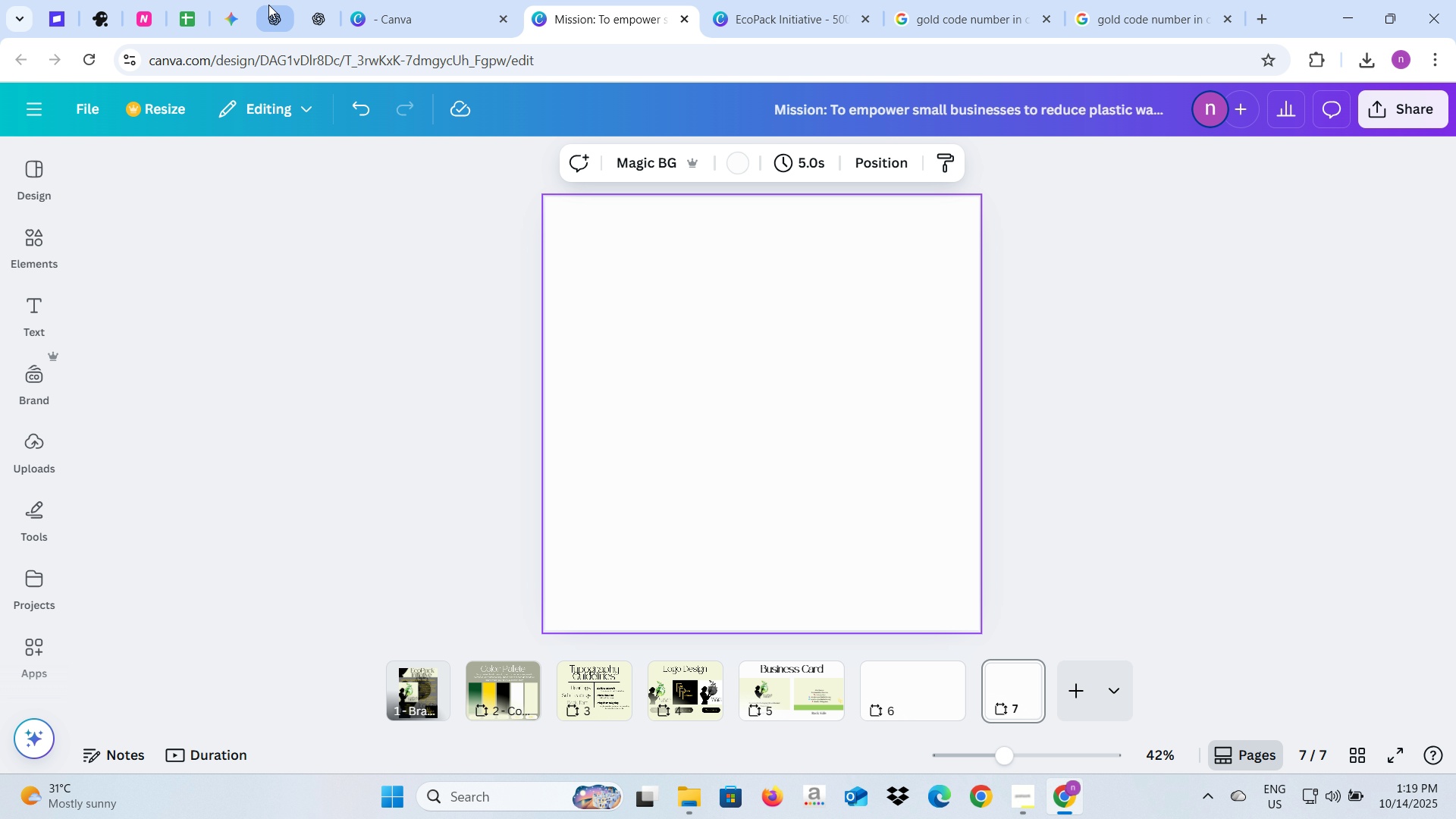 
left_click([309, 9])
 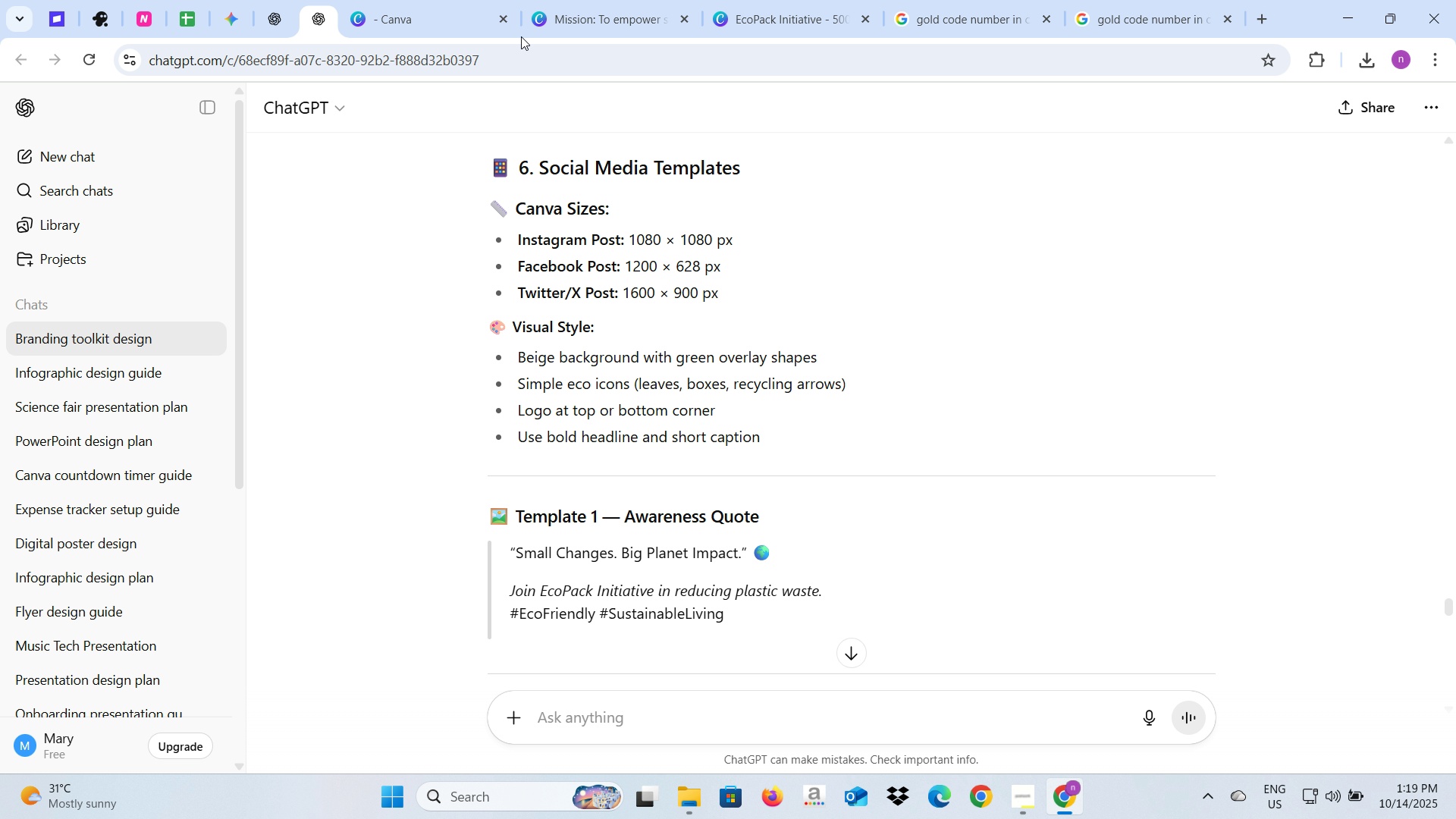 
left_click([545, 16])
 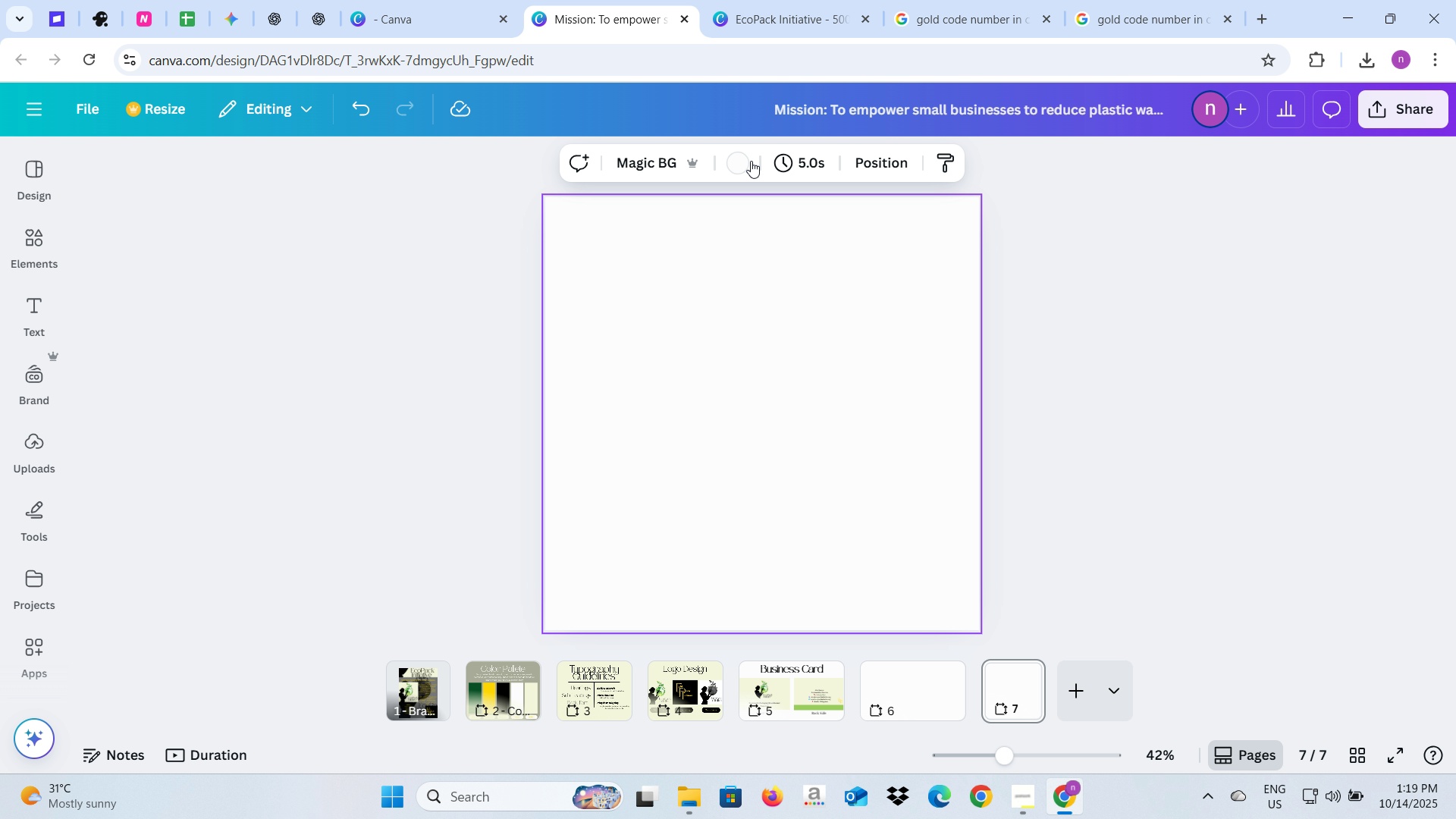 
left_click([751, 161])
 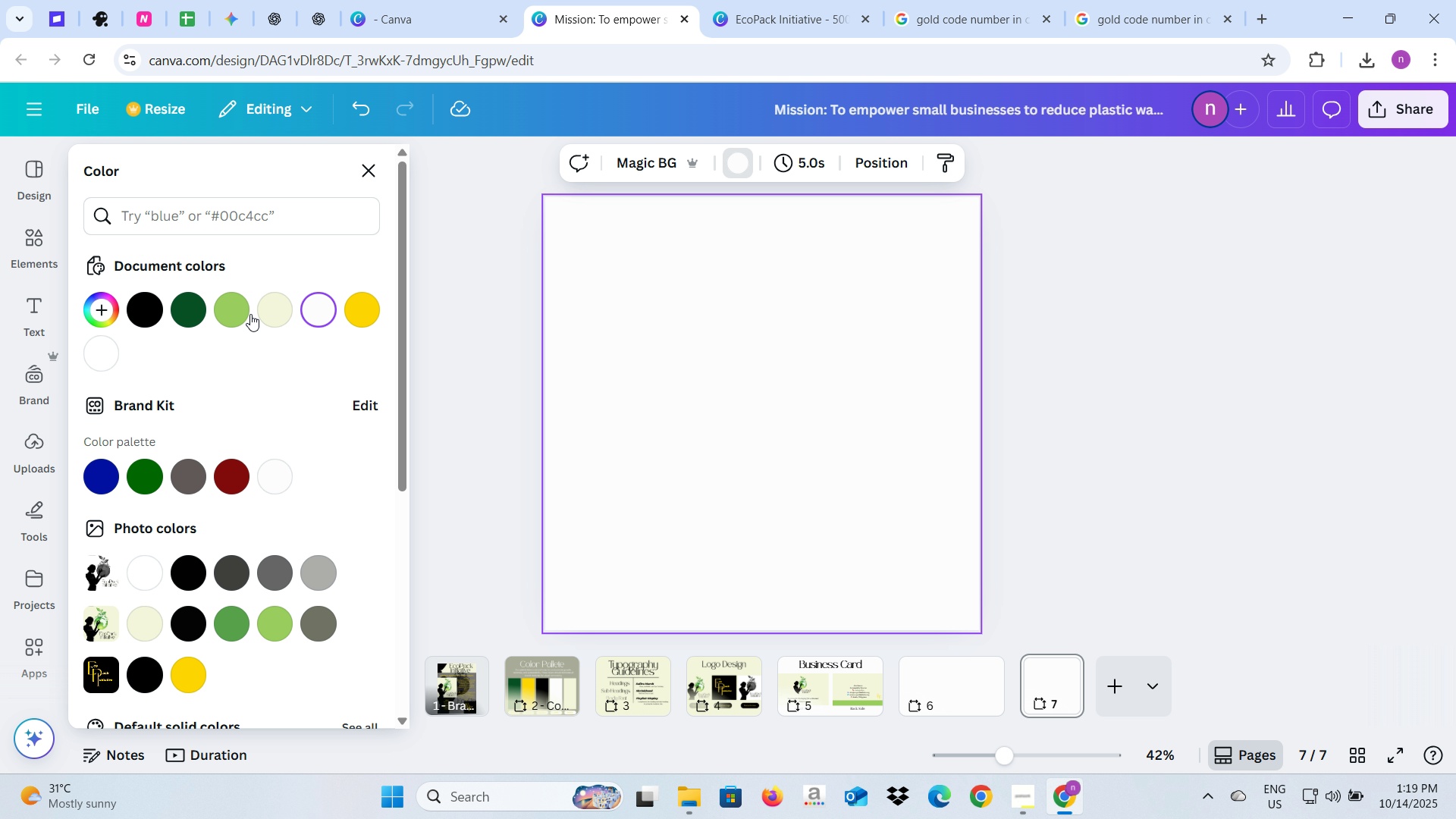 
left_click([268, 307])
 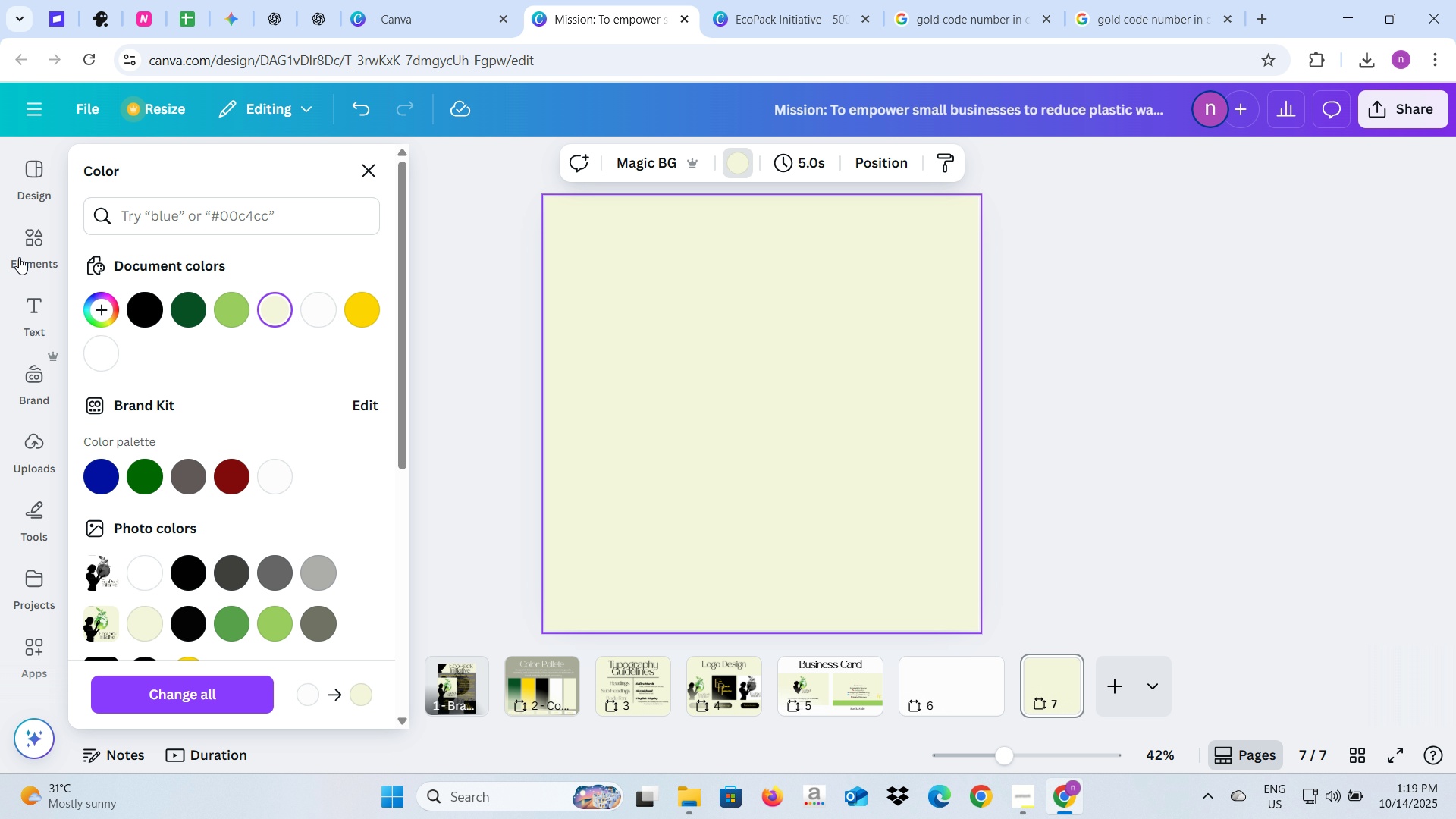 
left_click([29, 244])
 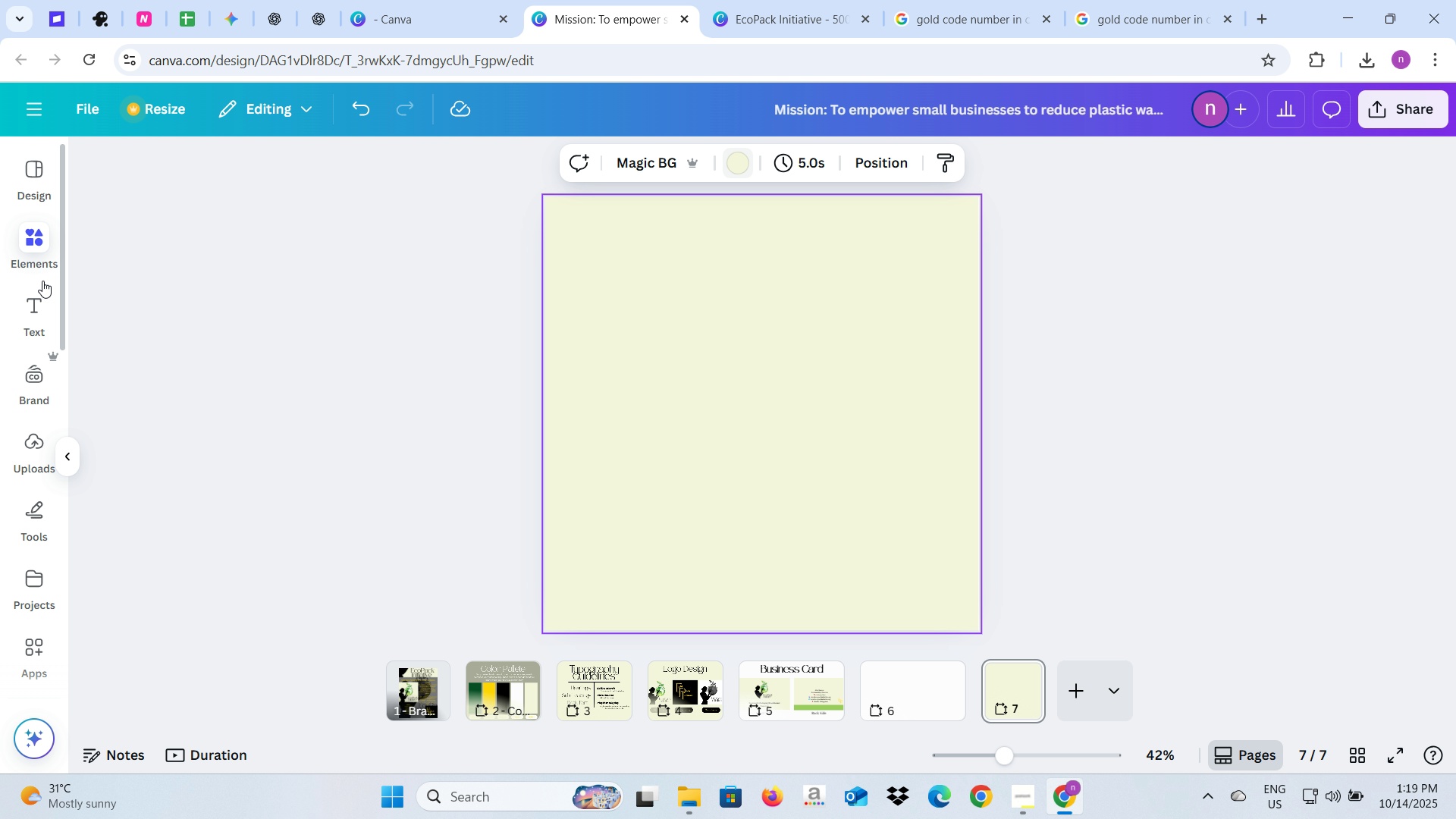 
mouse_move([79, 400])
 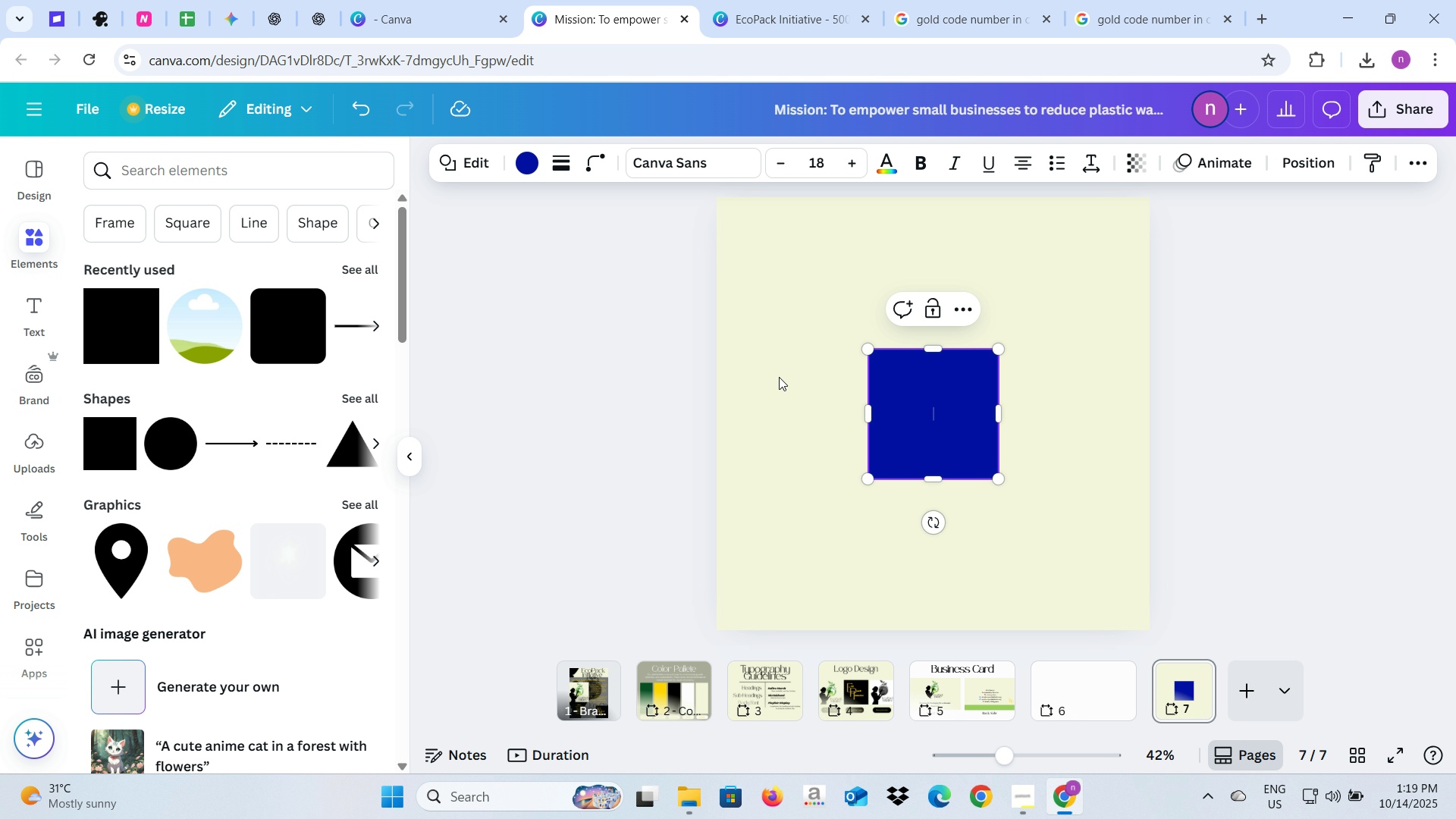 
left_click([617, 404])
 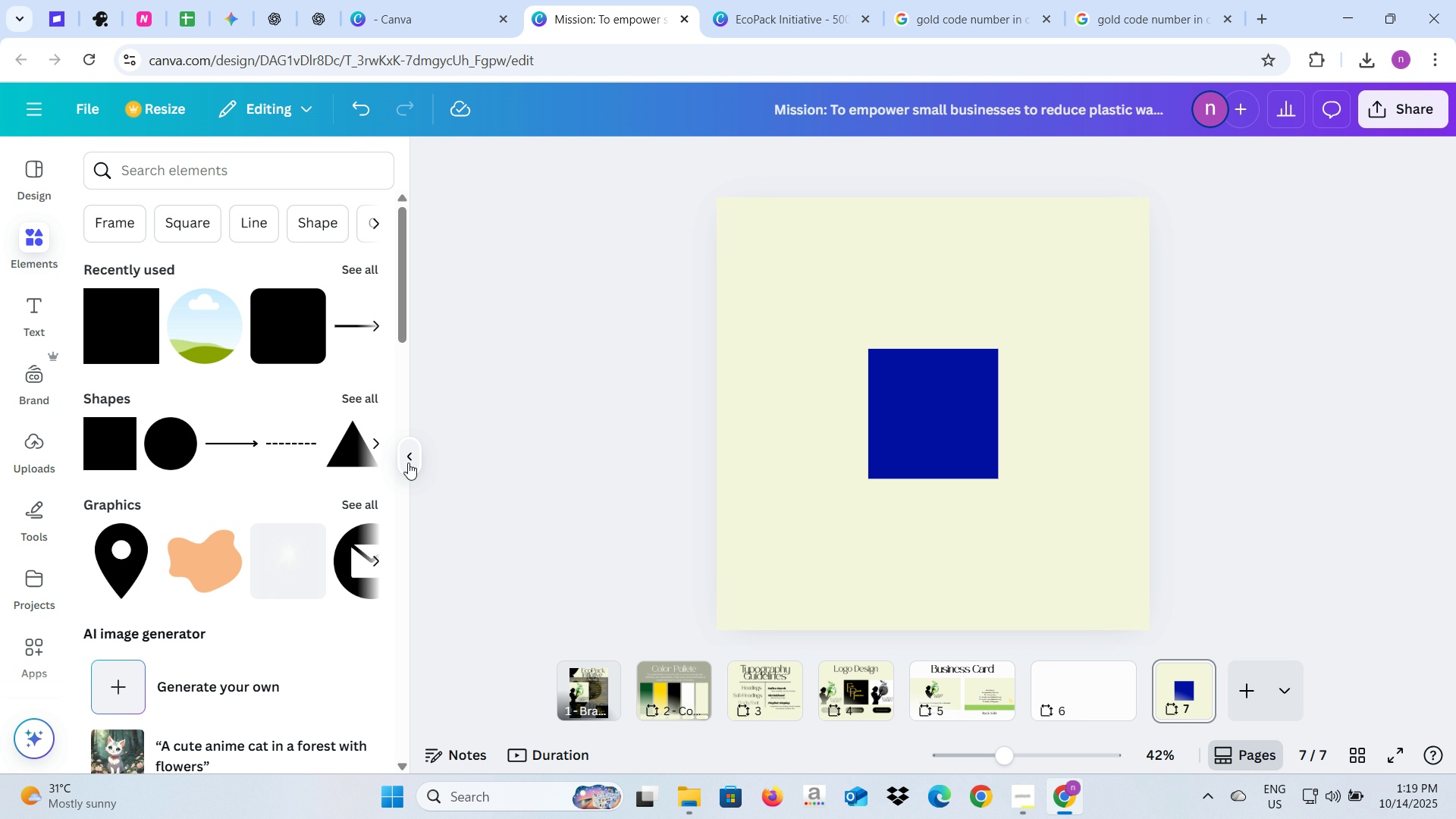 
left_click([408, 463])
 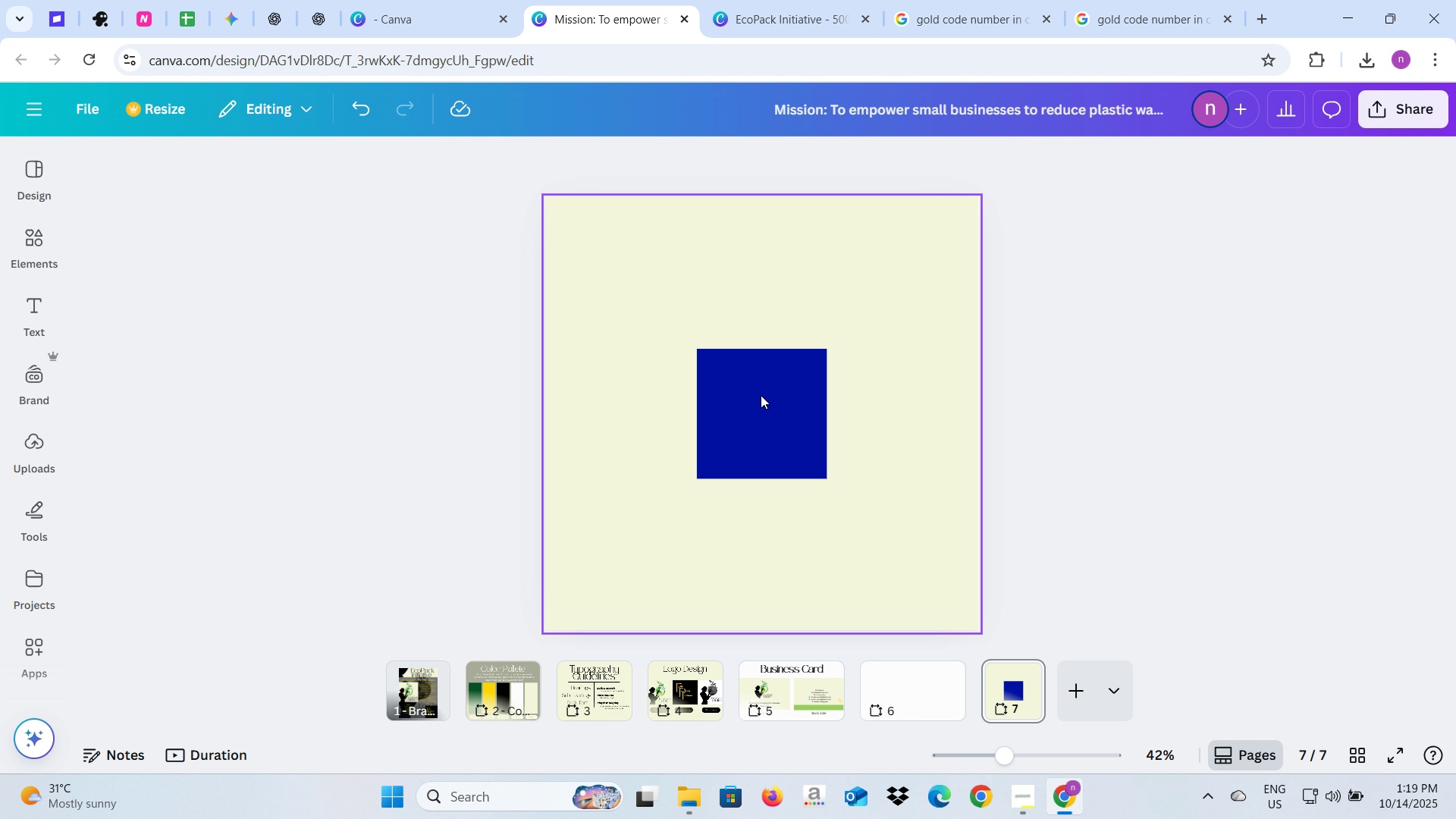 
left_click_drag(start_coordinate=[759, 398], to_coordinate=[612, 252])
 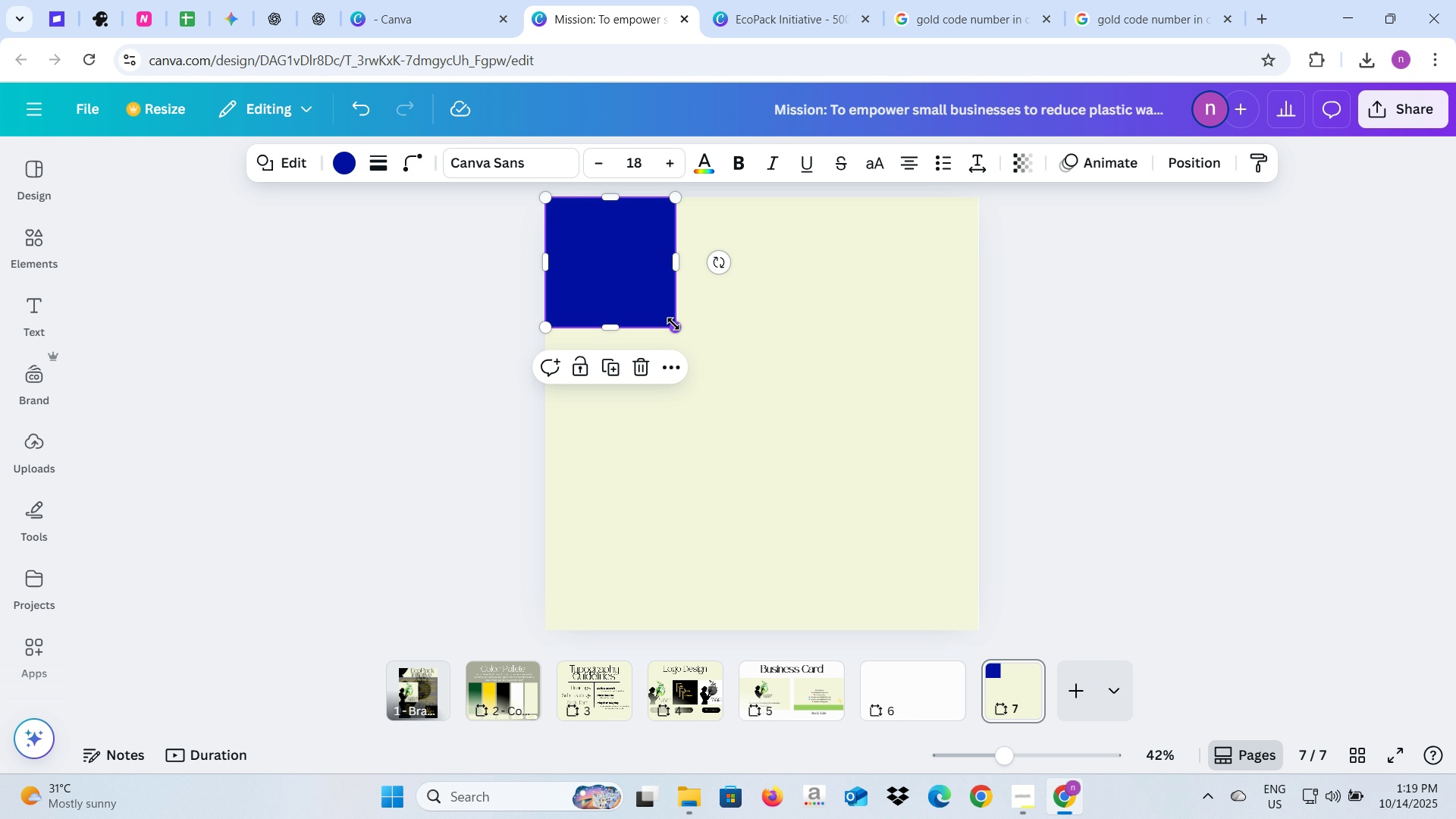 
left_click_drag(start_coordinate=[673, 324], to_coordinate=[971, 625])
 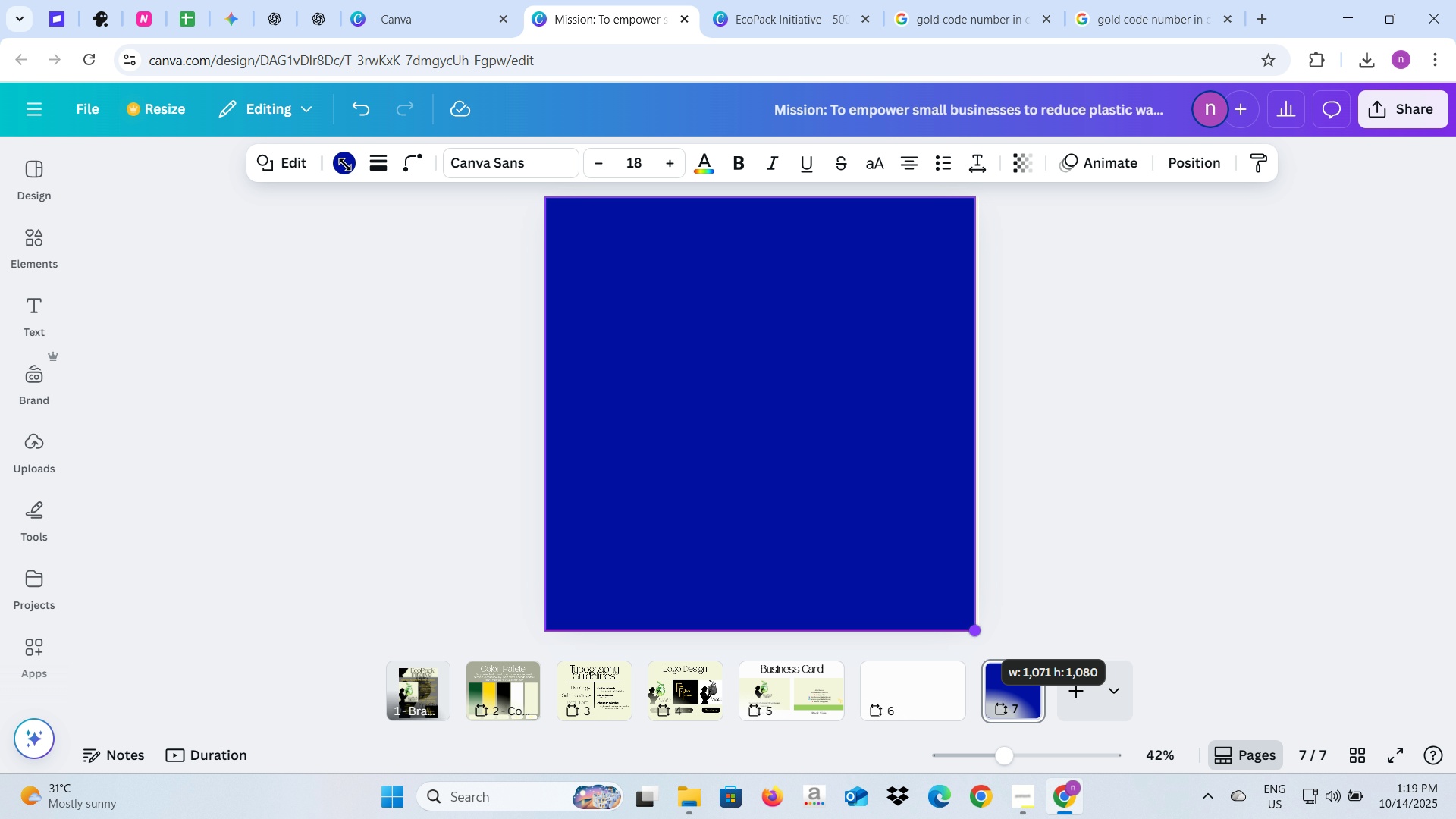 
left_click([345, 165])
 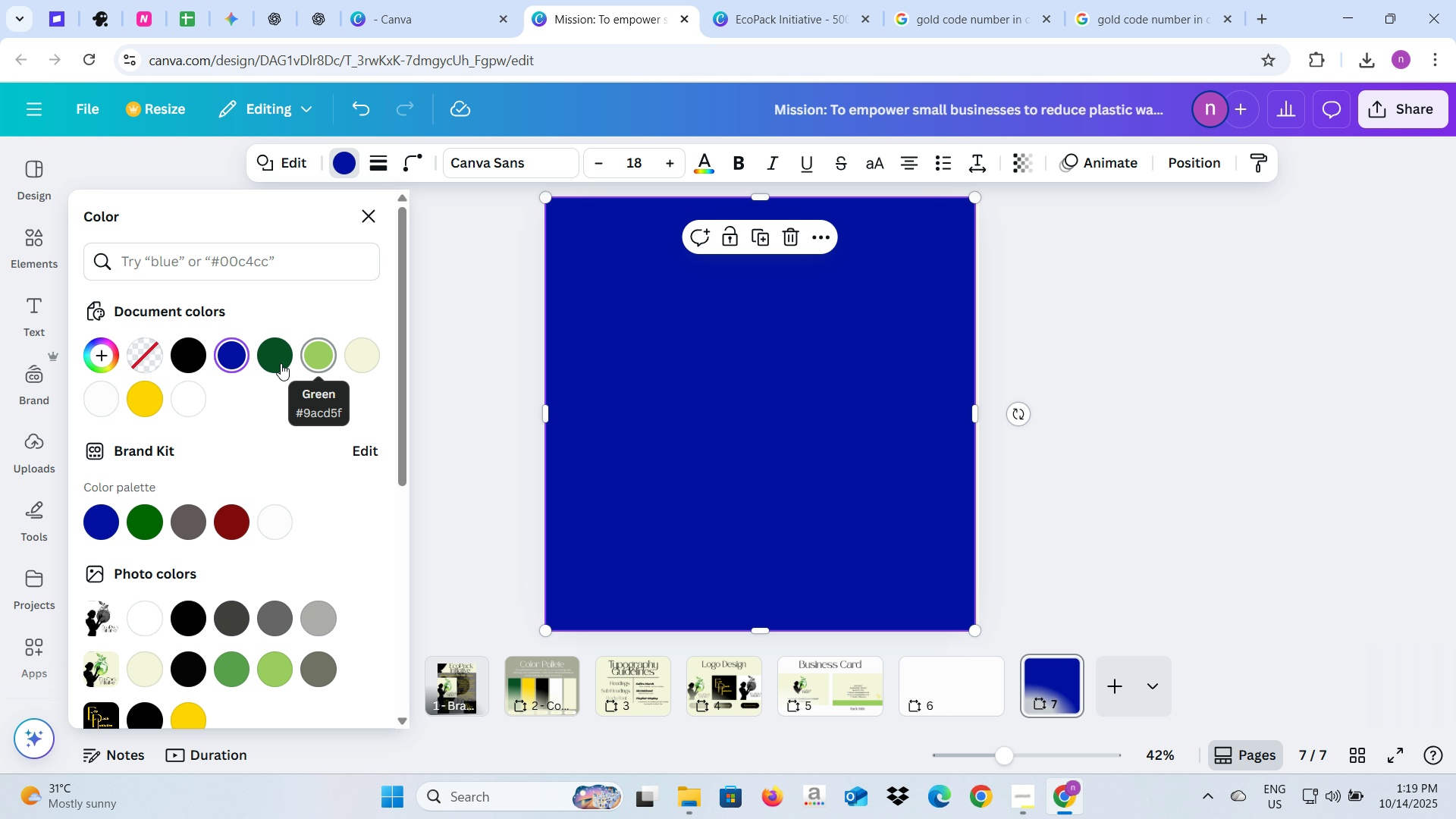 
left_click([278, 362])
 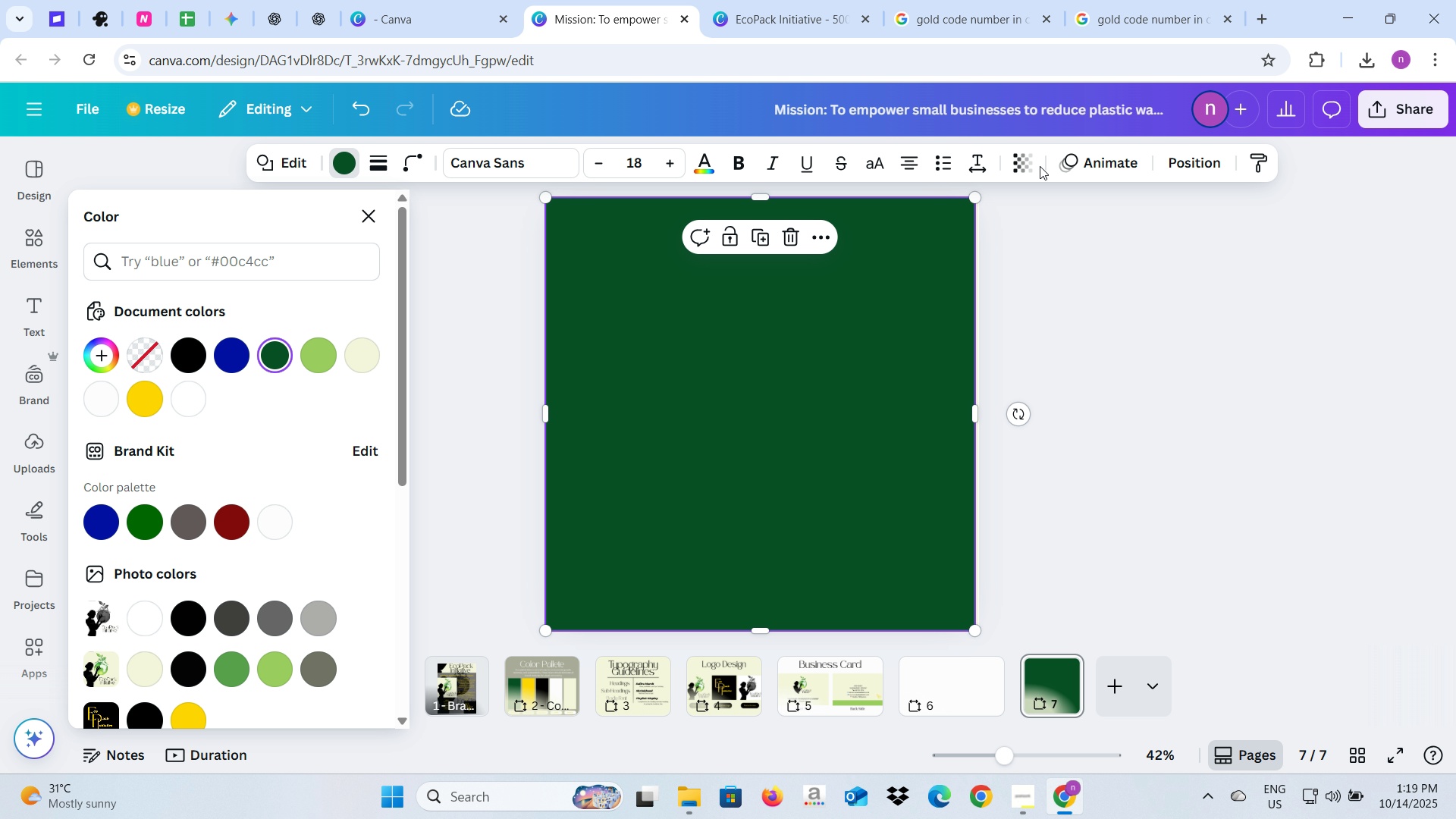 
left_click([1028, 165])
 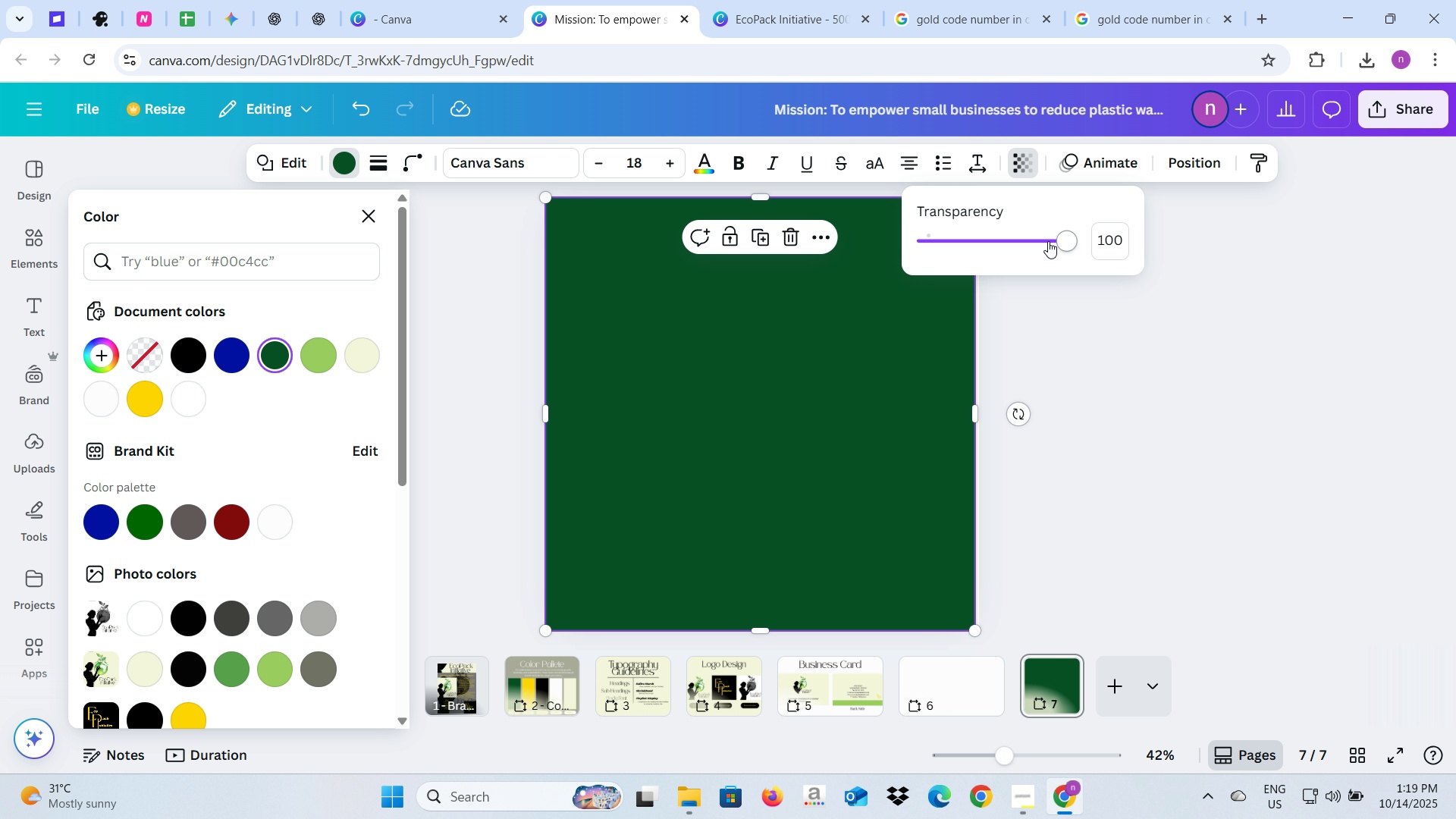 
left_click_drag(start_coordinate=[1053, 242], to_coordinate=[950, 245])
 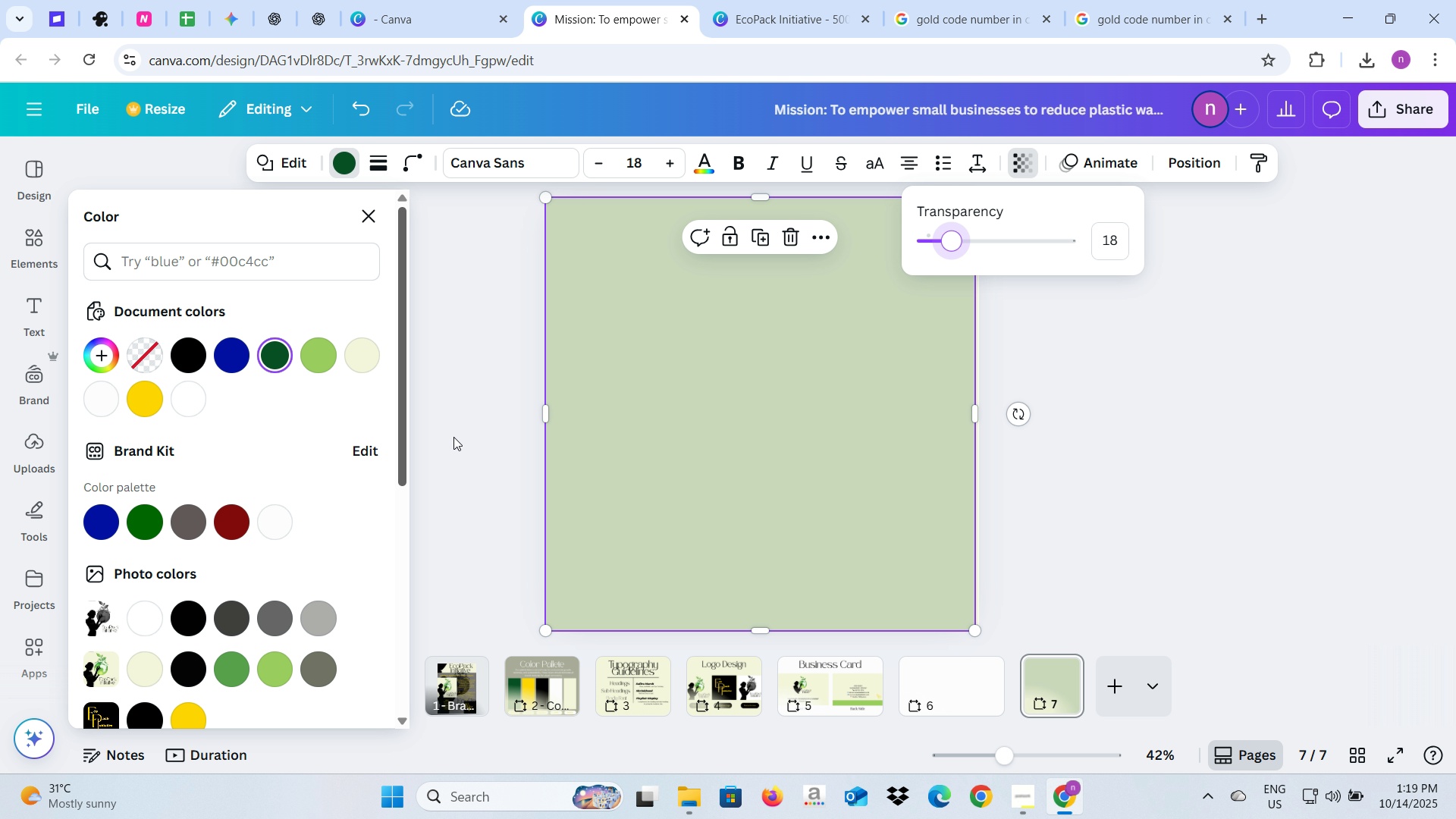 
left_click([457, 437])
 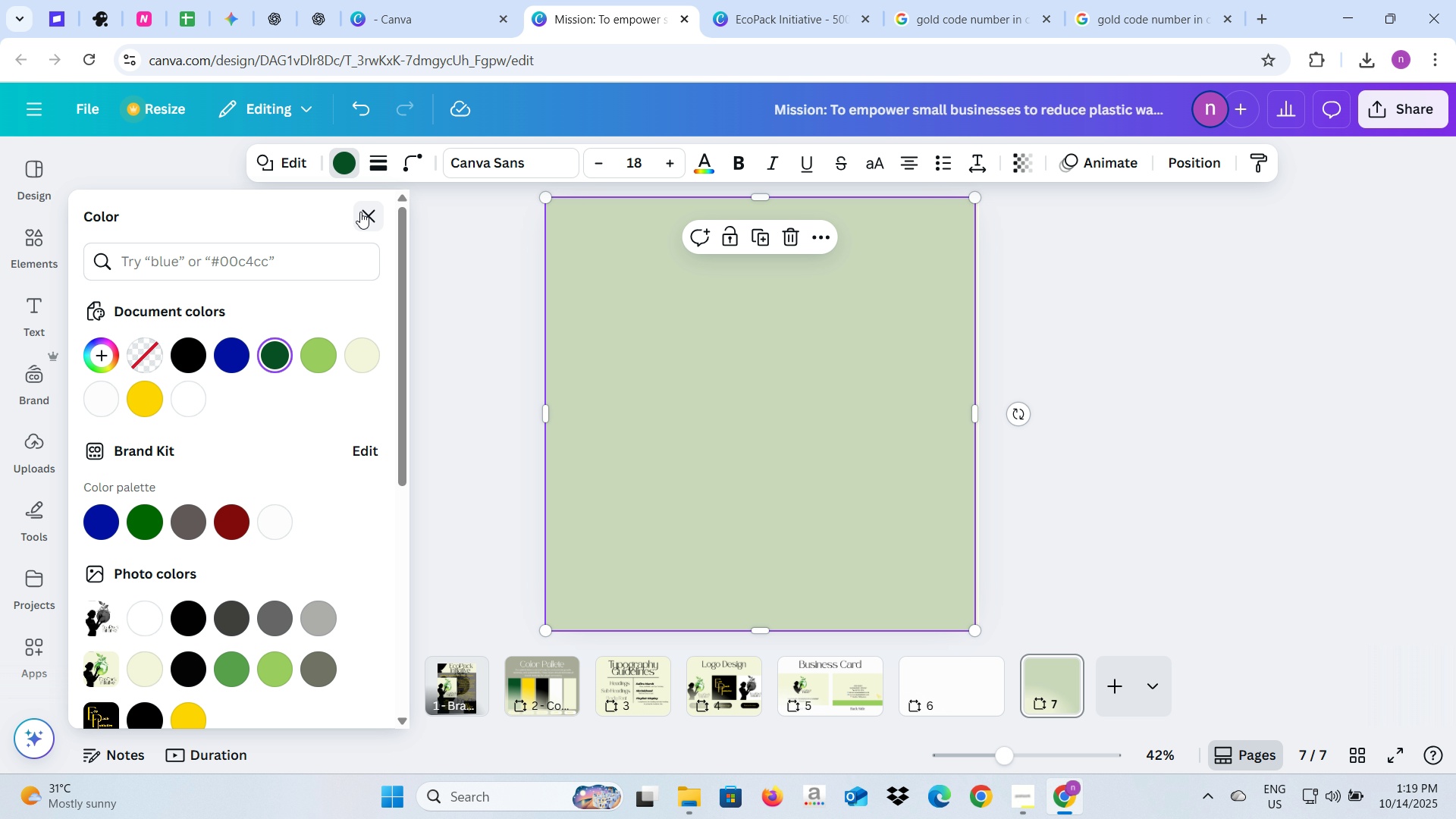 
left_click([364, 212])
 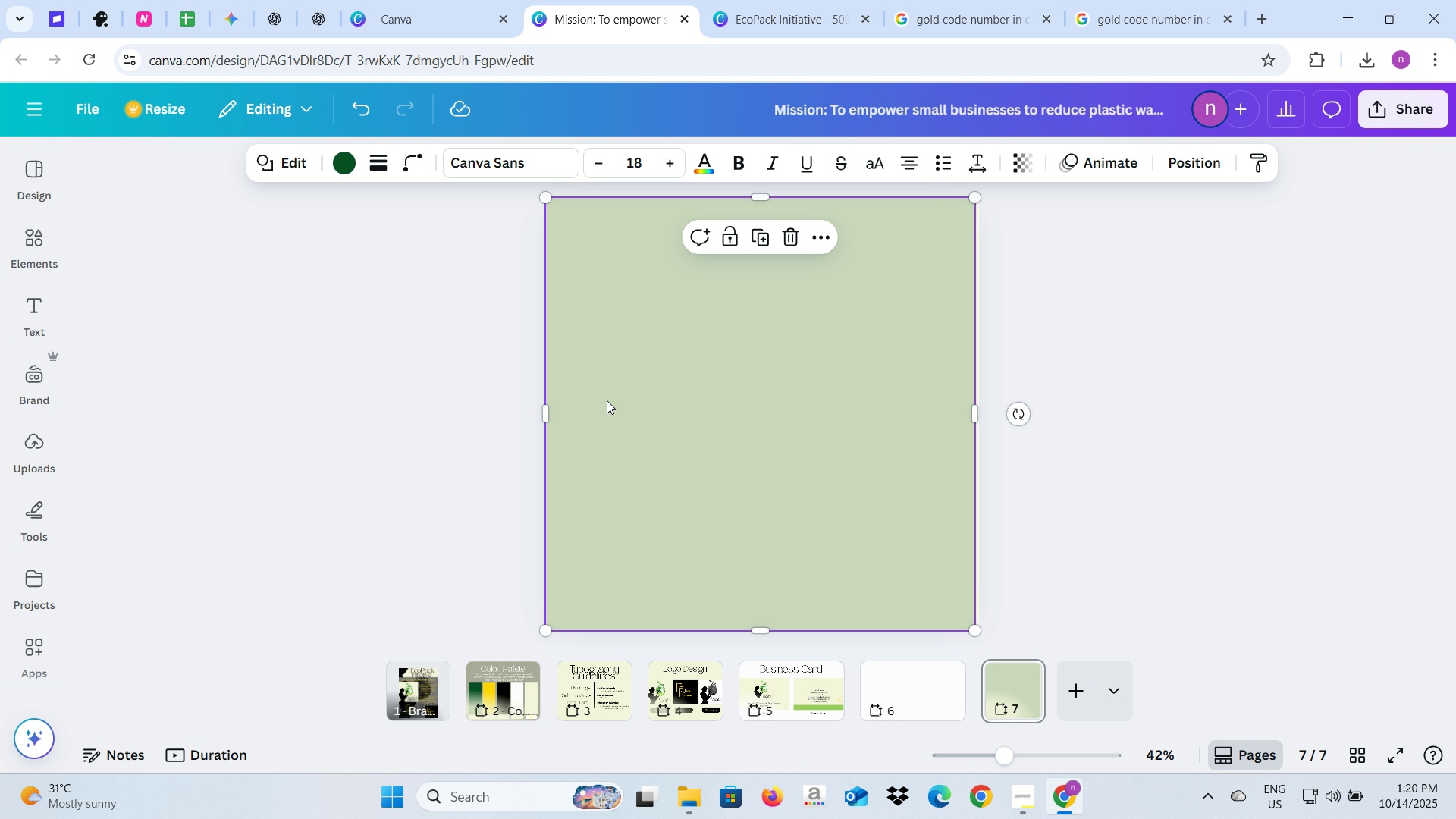 
left_click([617, 402])
 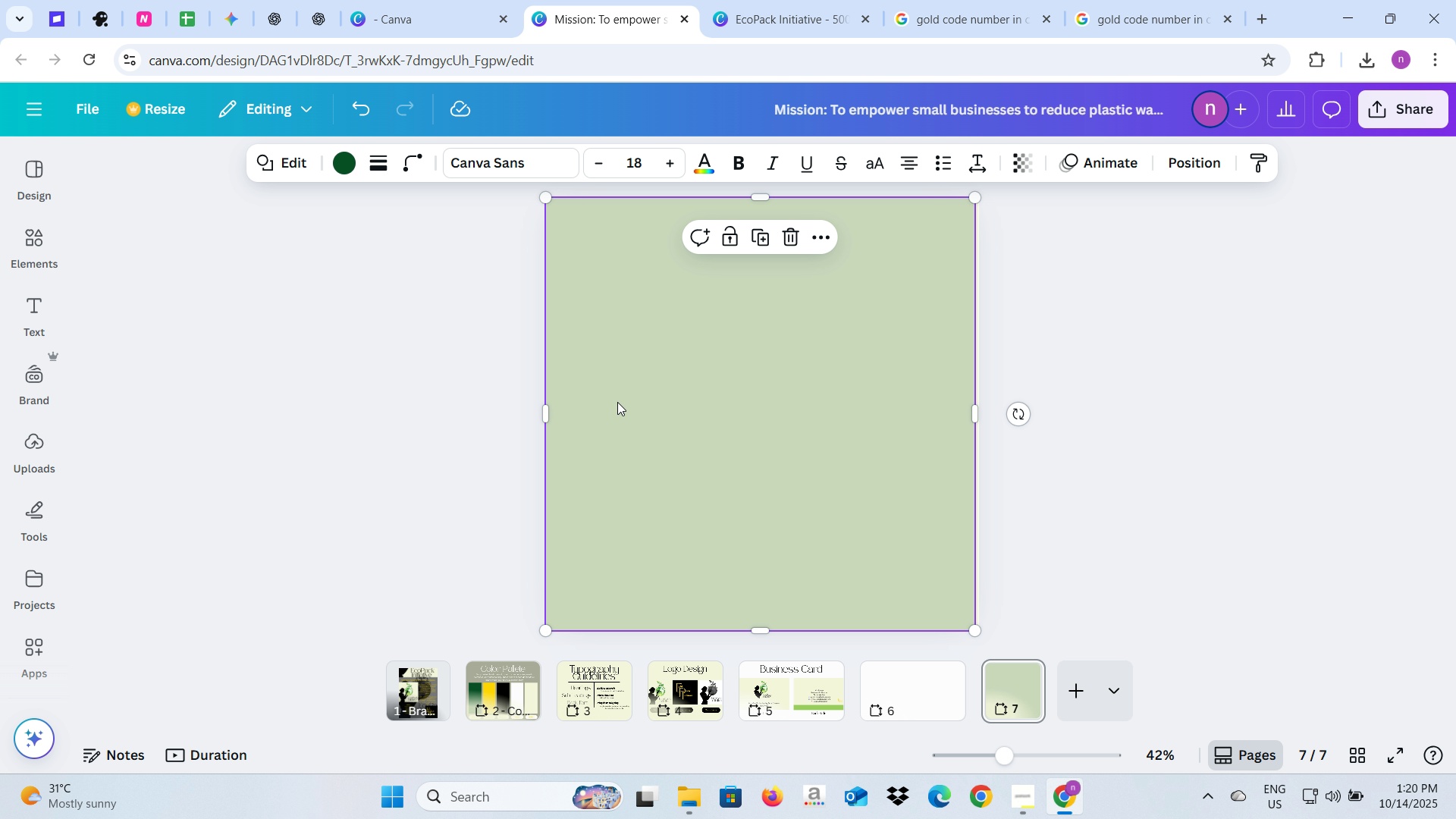 
key(Backspace)
 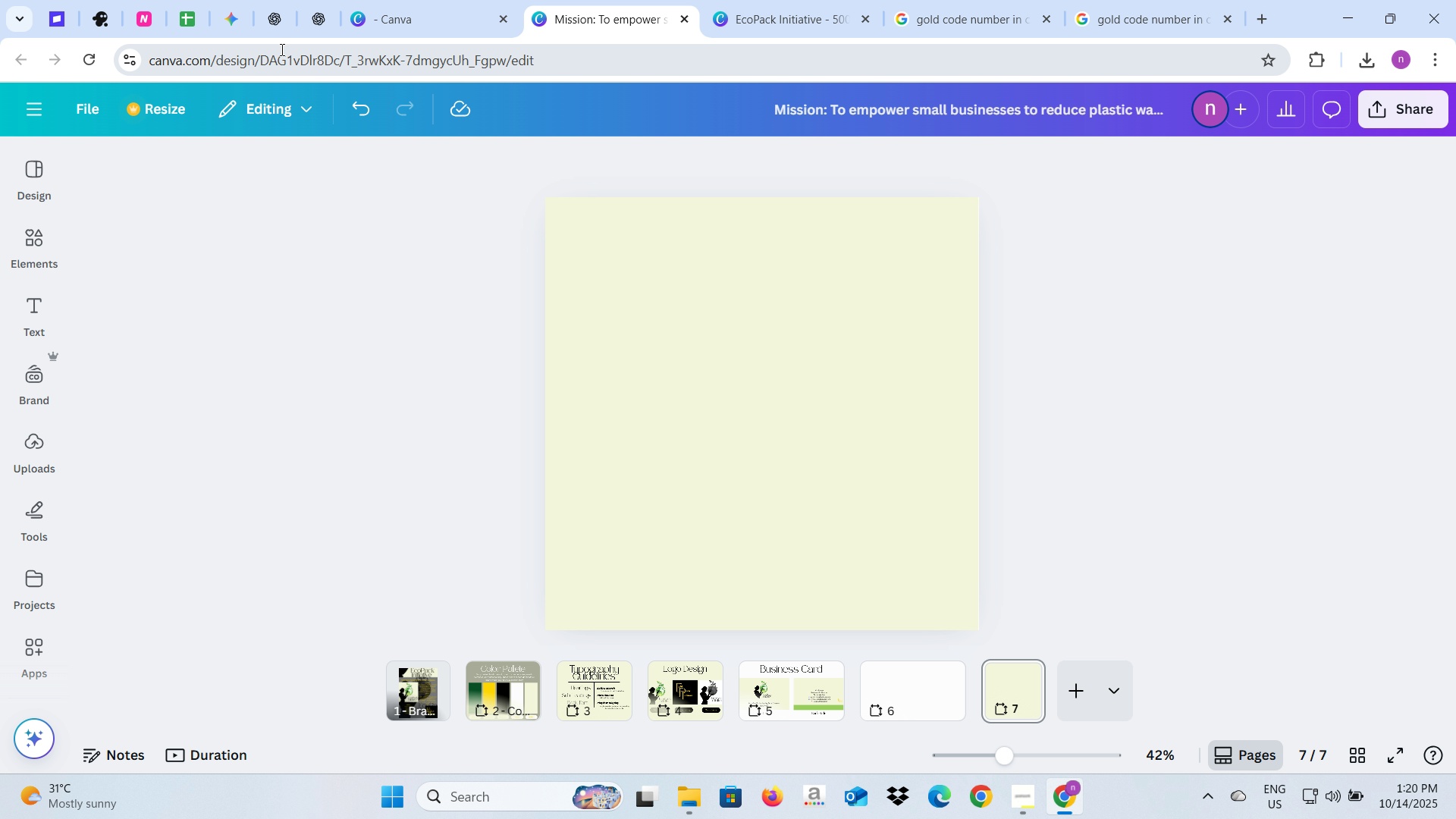 
left_click([300, 8])
 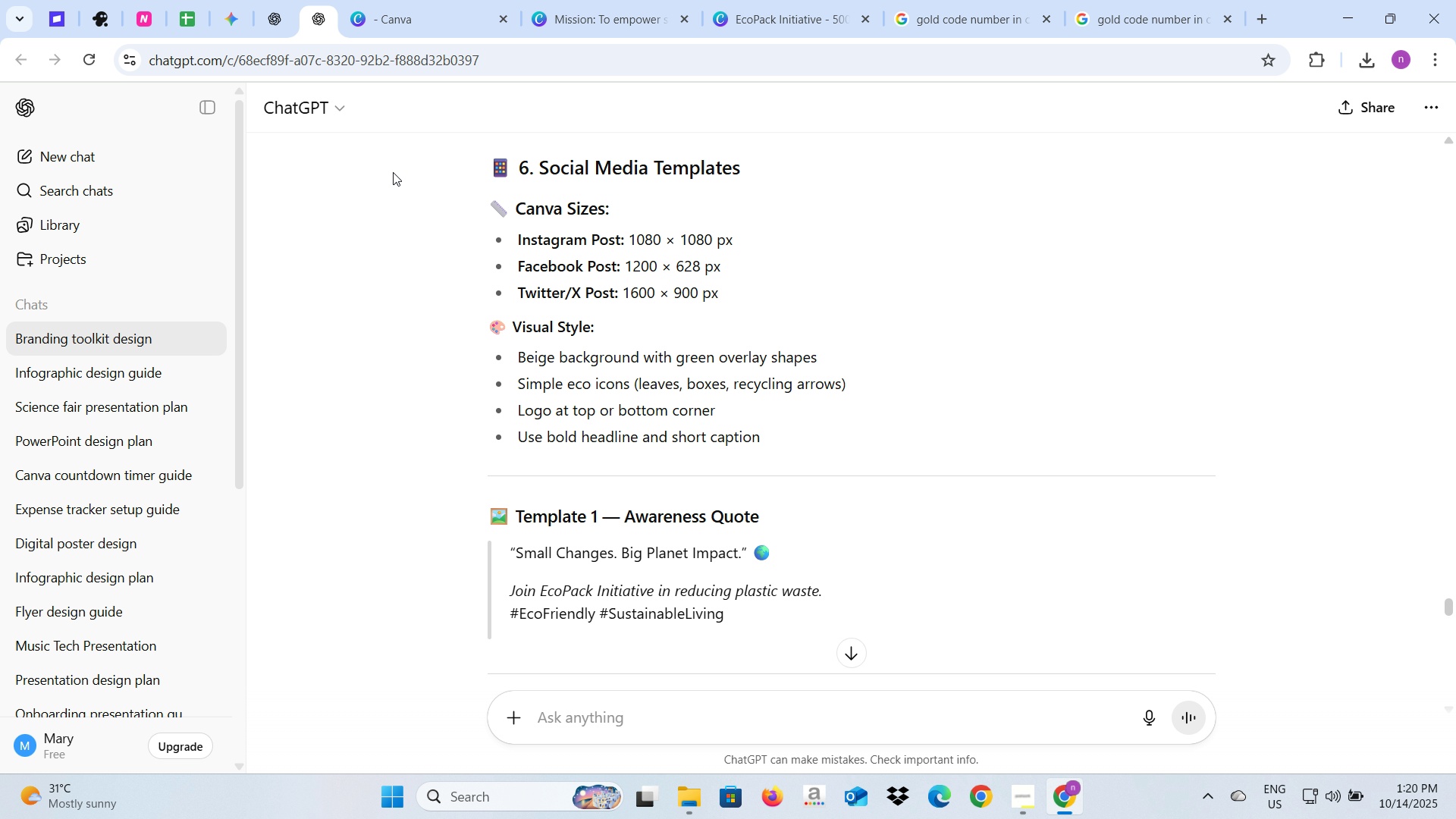 
scroll: coordinate [394, 171], scroll_direction: down, amount: 1.0
 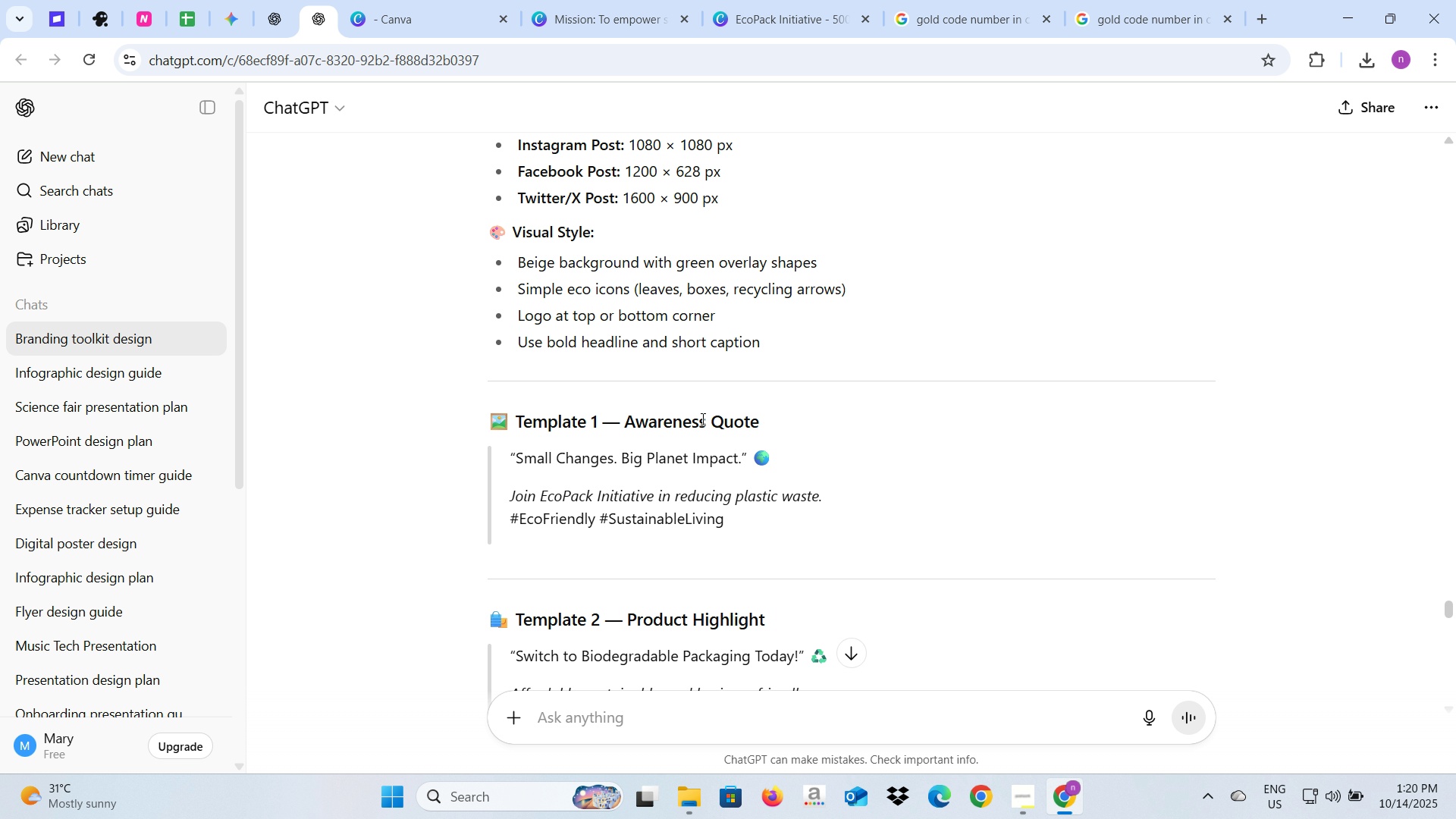 
wait(5.18)
 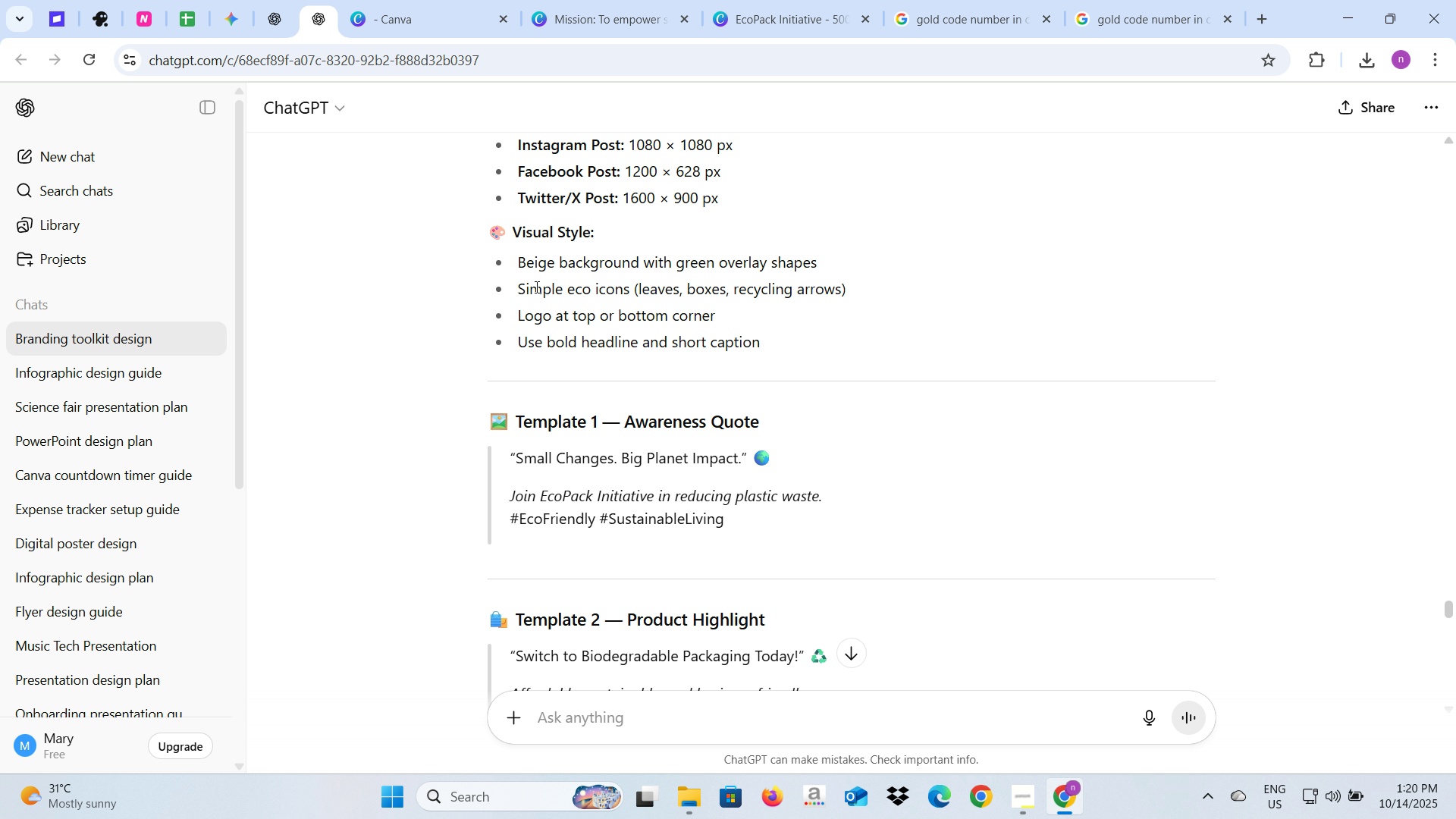 
left_click([591, 0])
 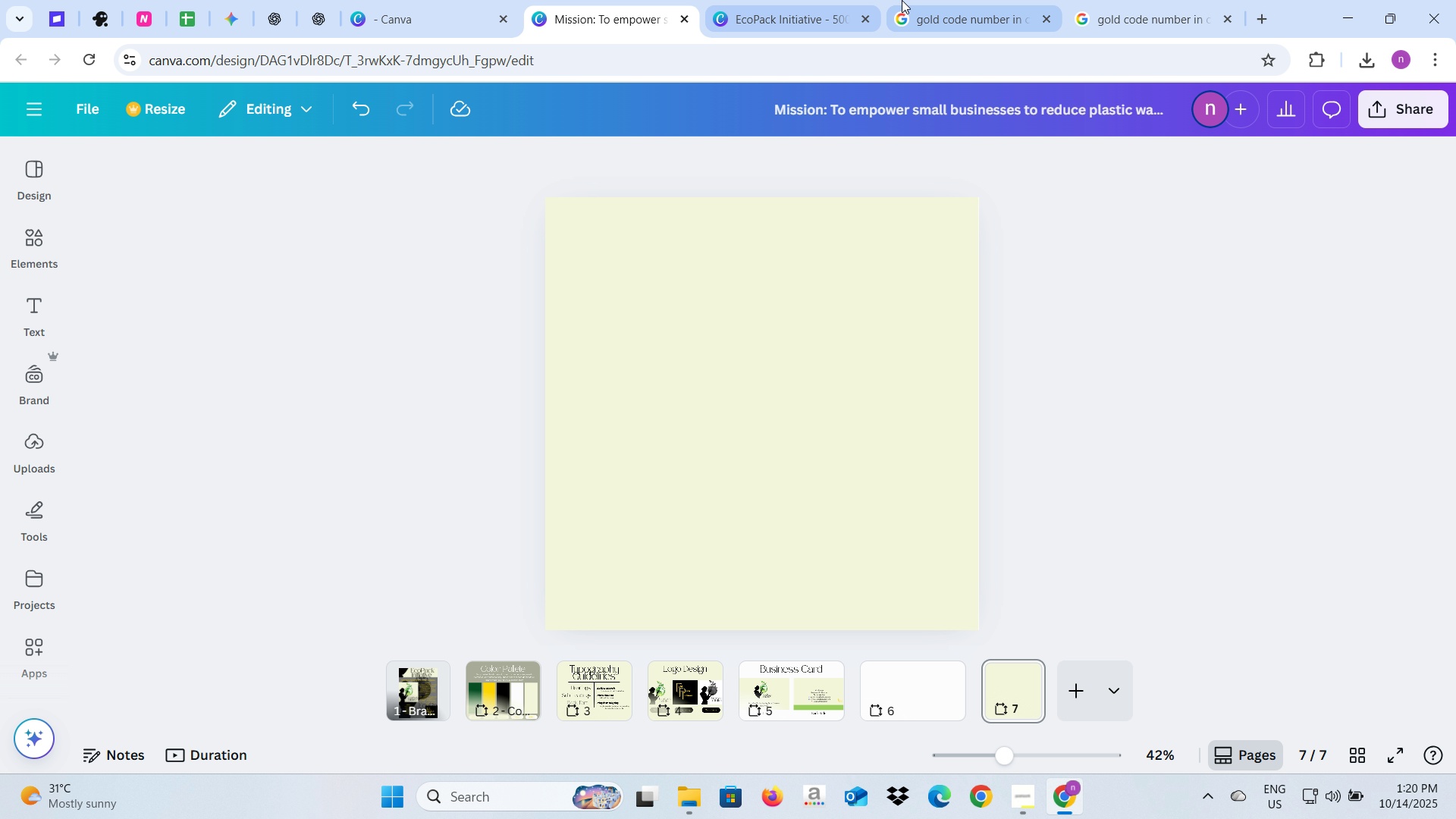 
left_click([902, 0])
 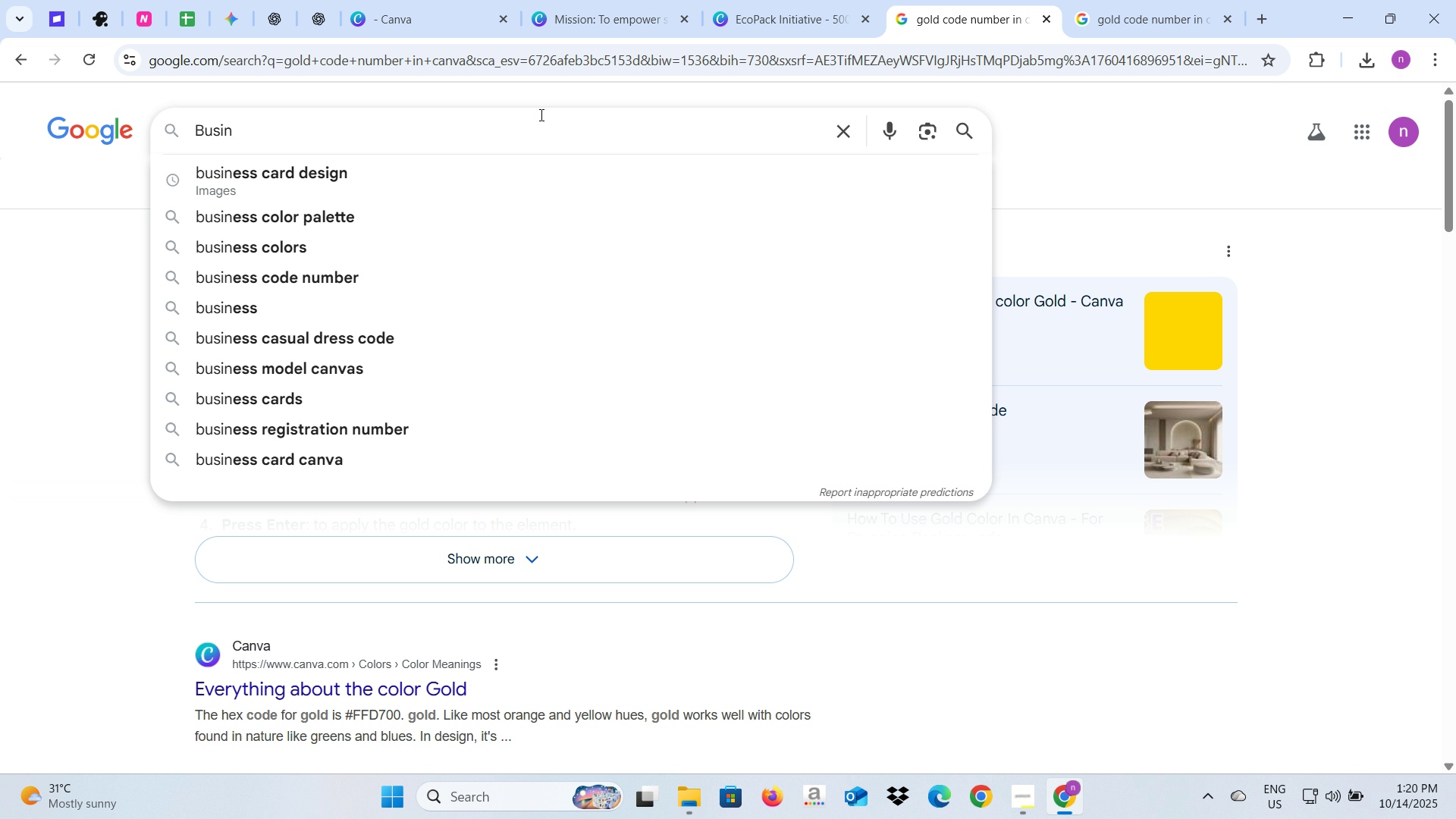 
left_click_drag(start_coordinate=[540, 115], to_coordinate=[155, 130])
 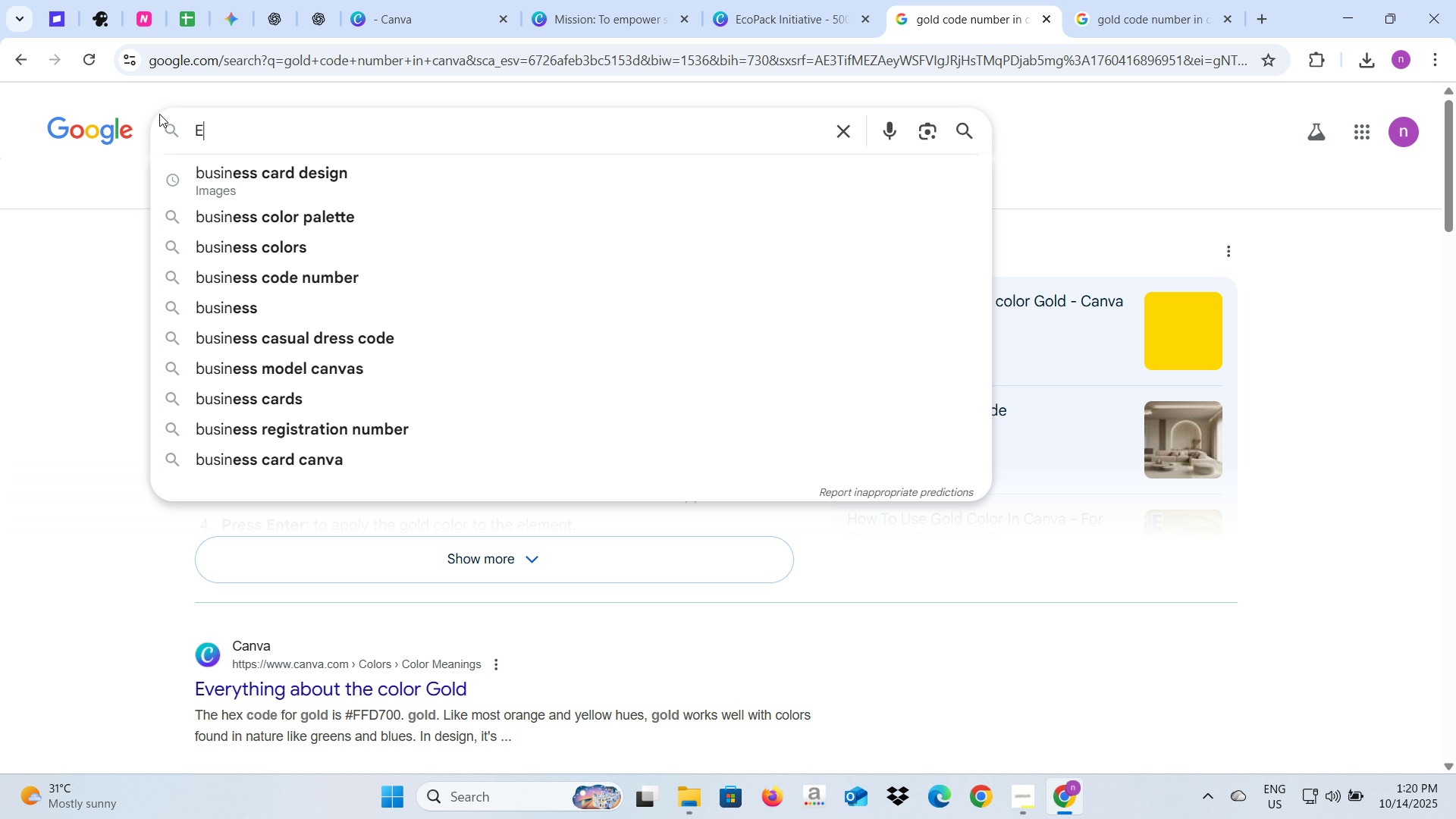 
type(Earth )
 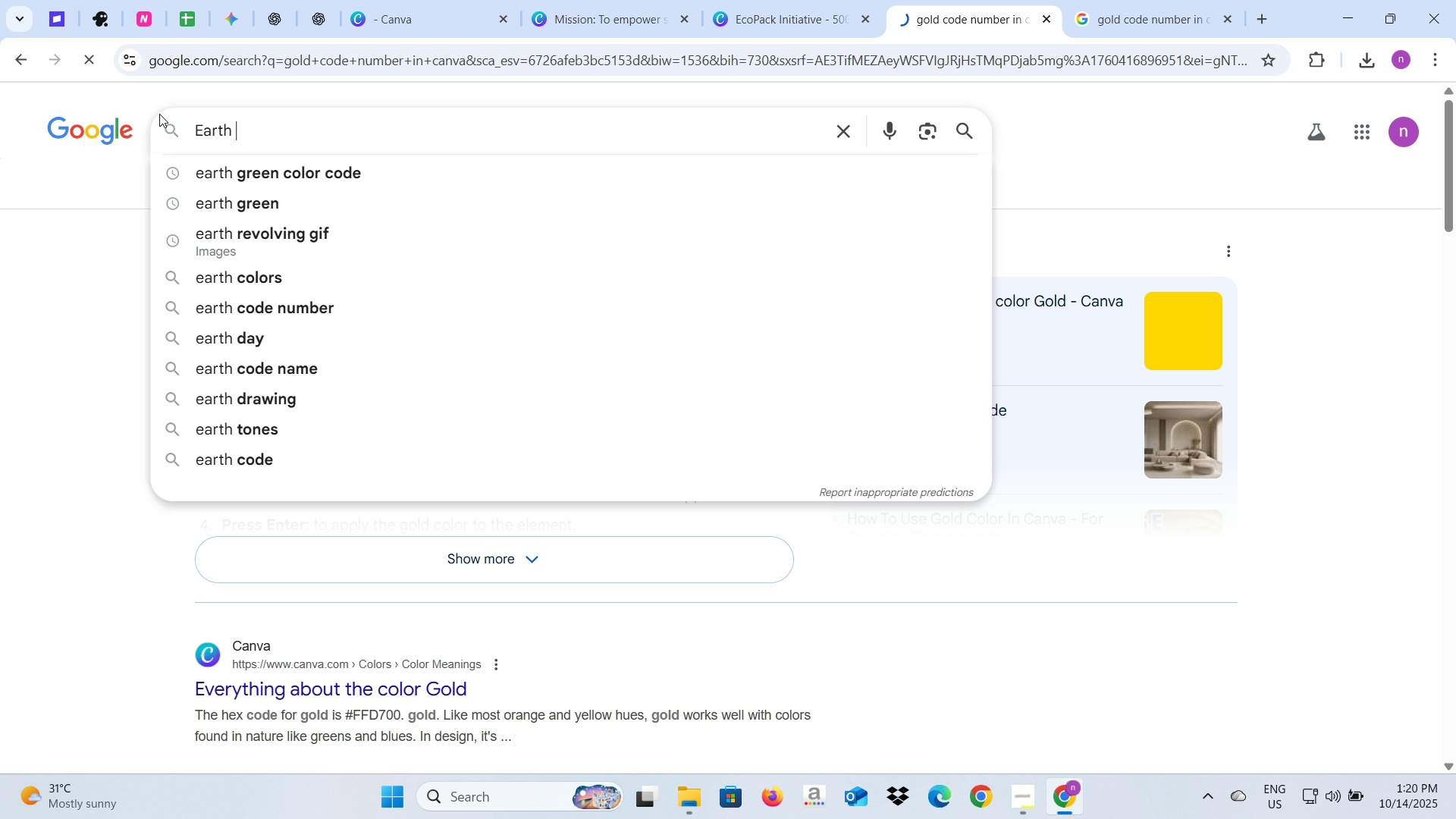 
 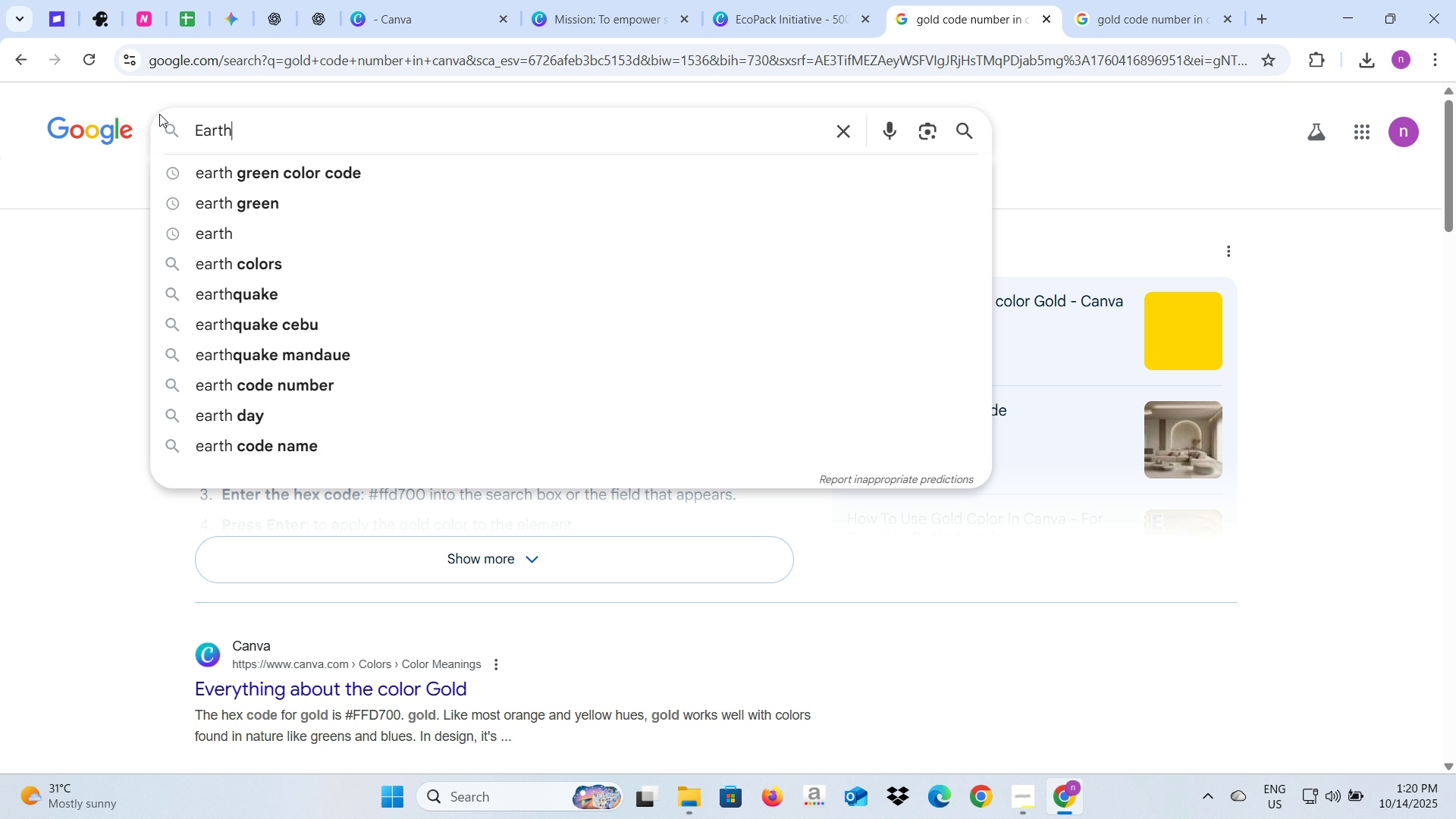 
key(Enter)
 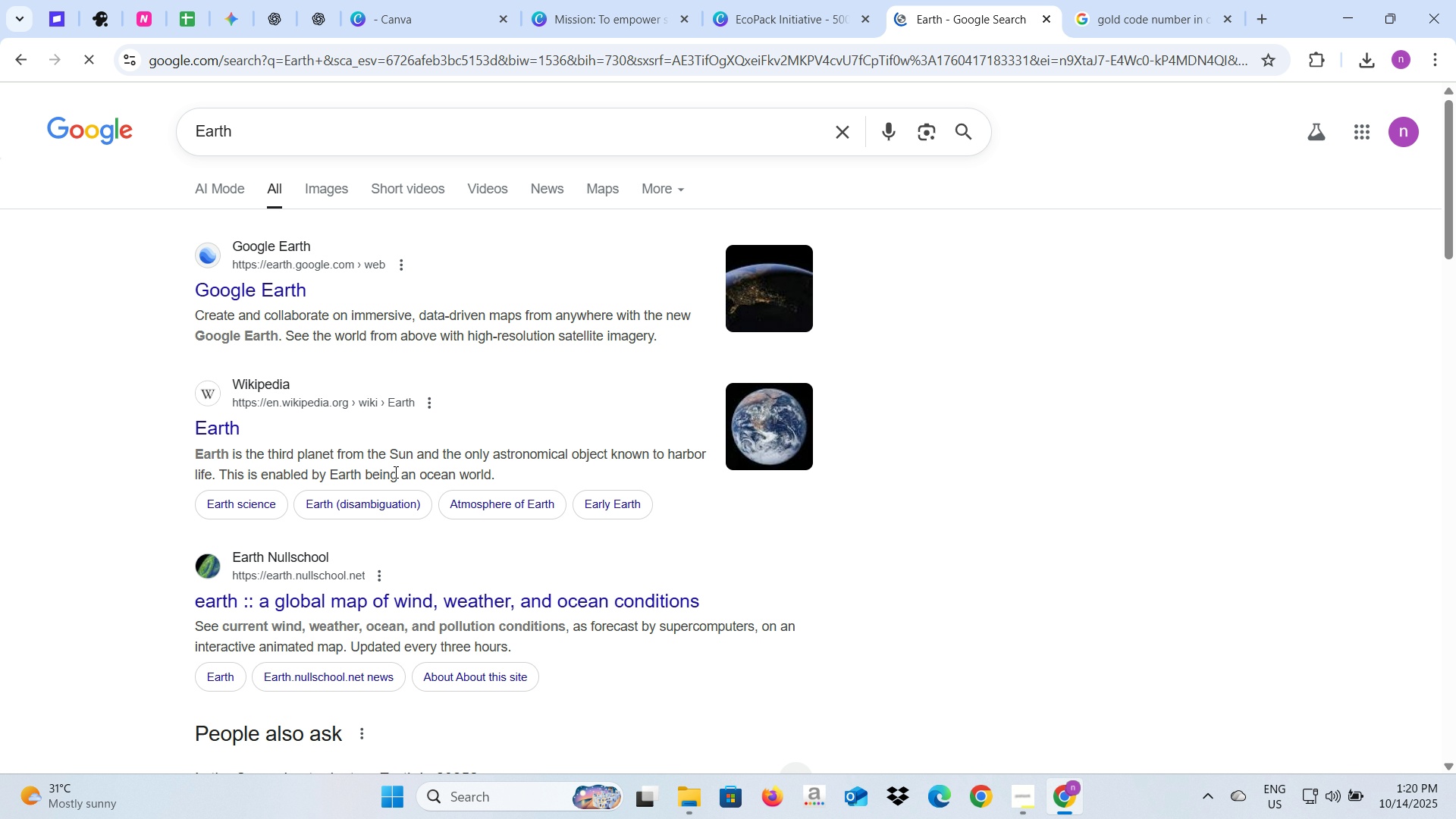 
left_click([343, 187])
 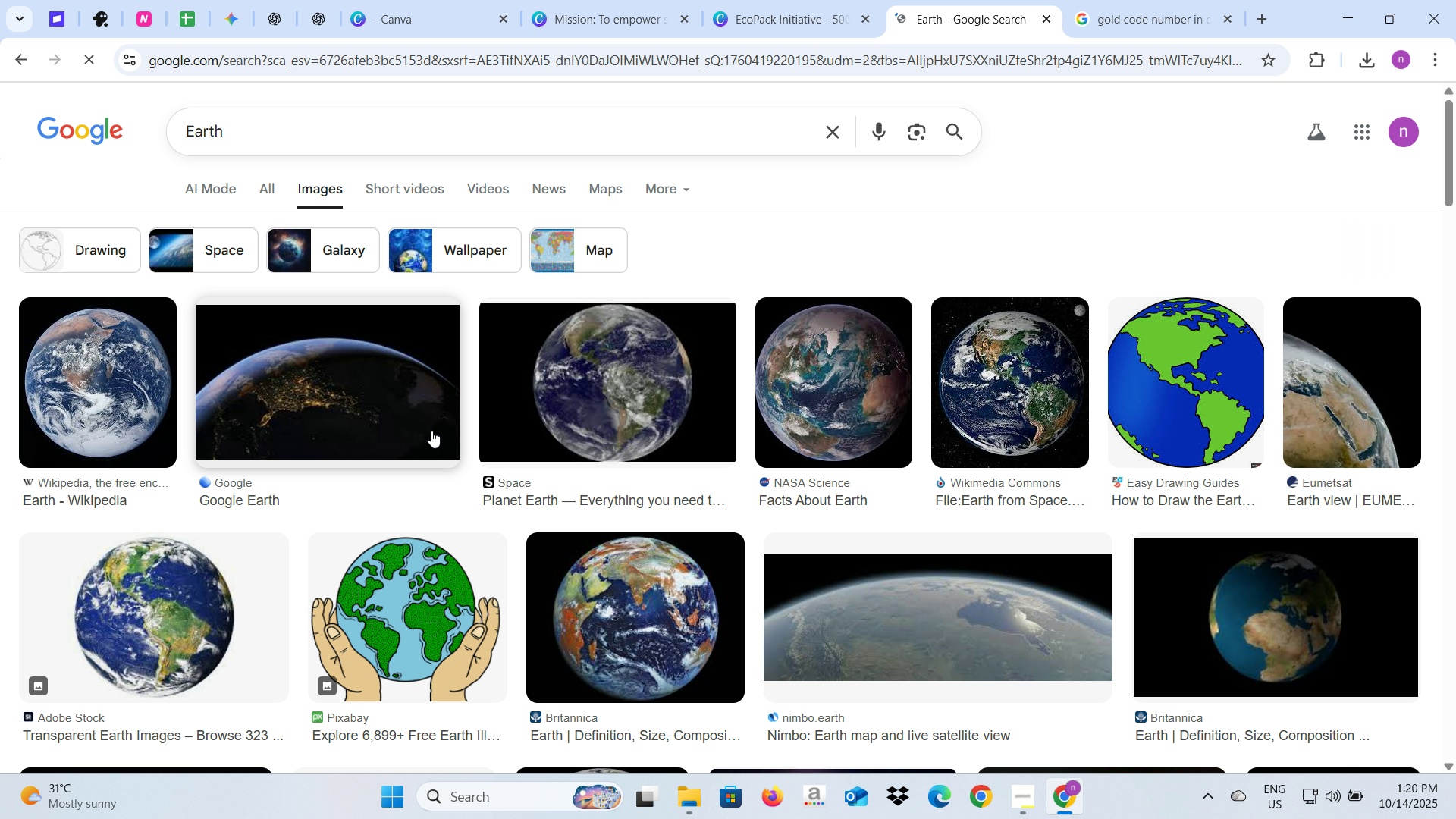 
left_click([303, 127])
 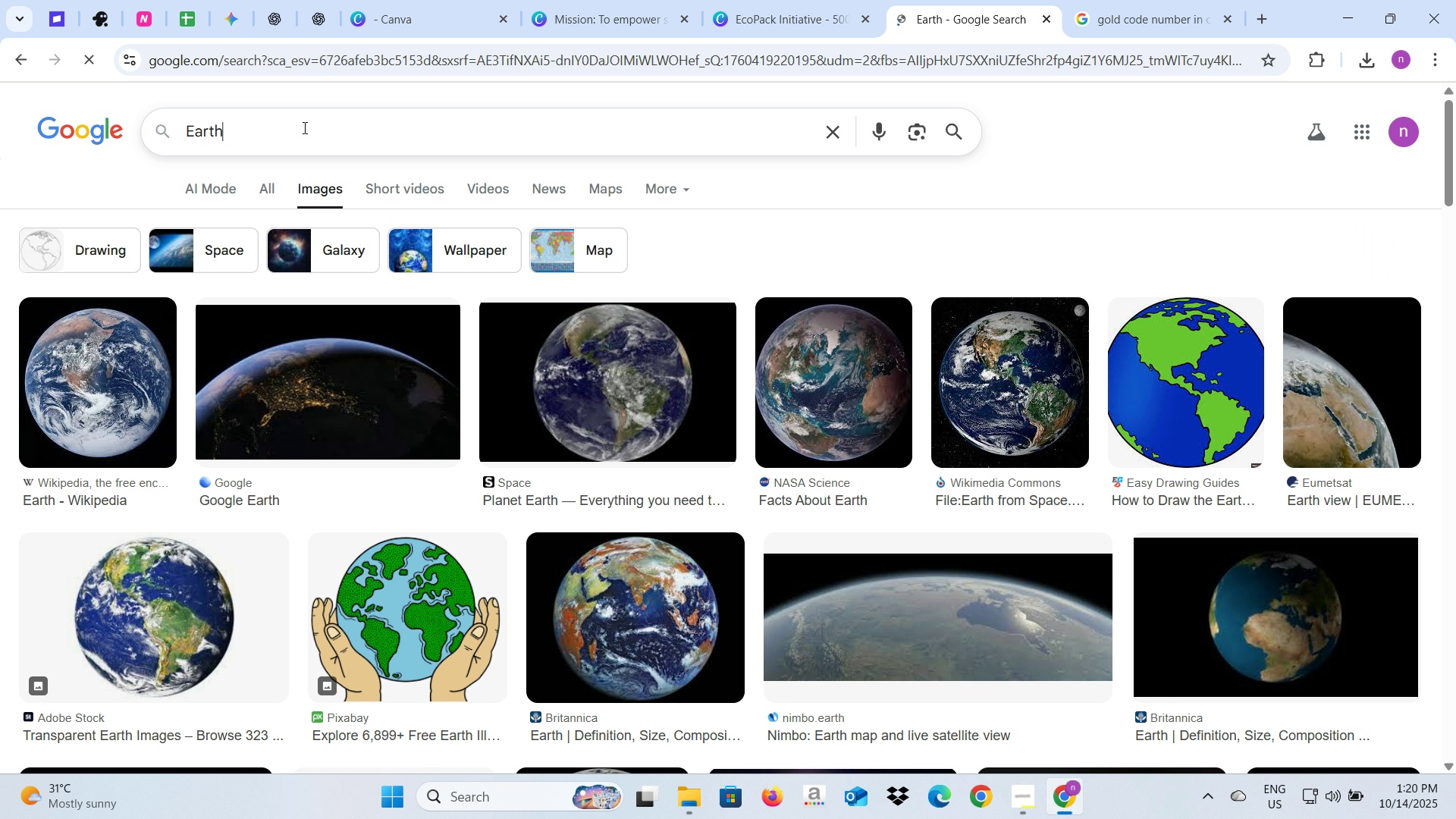 
type( green)
 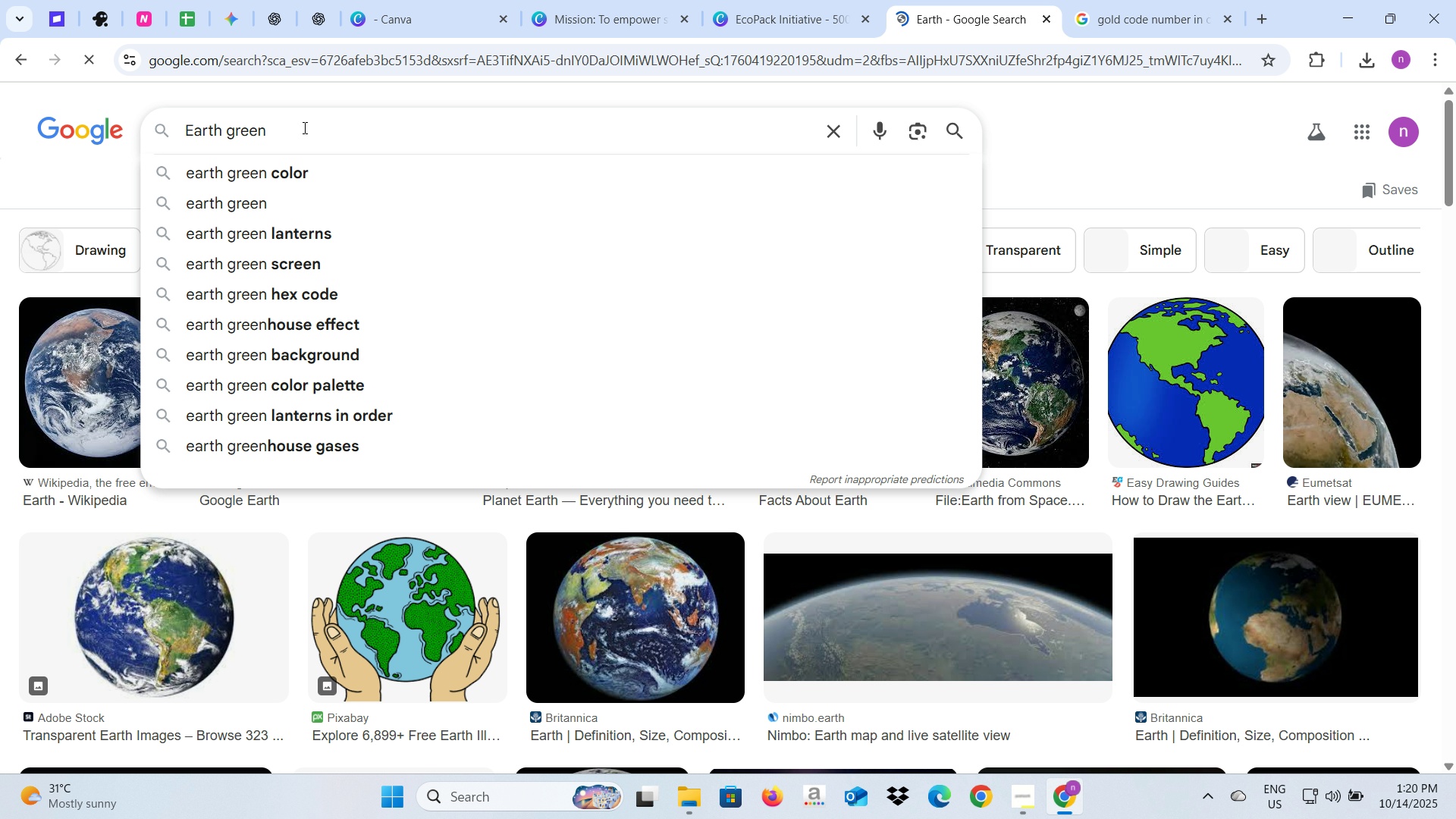 
key(Enter)
 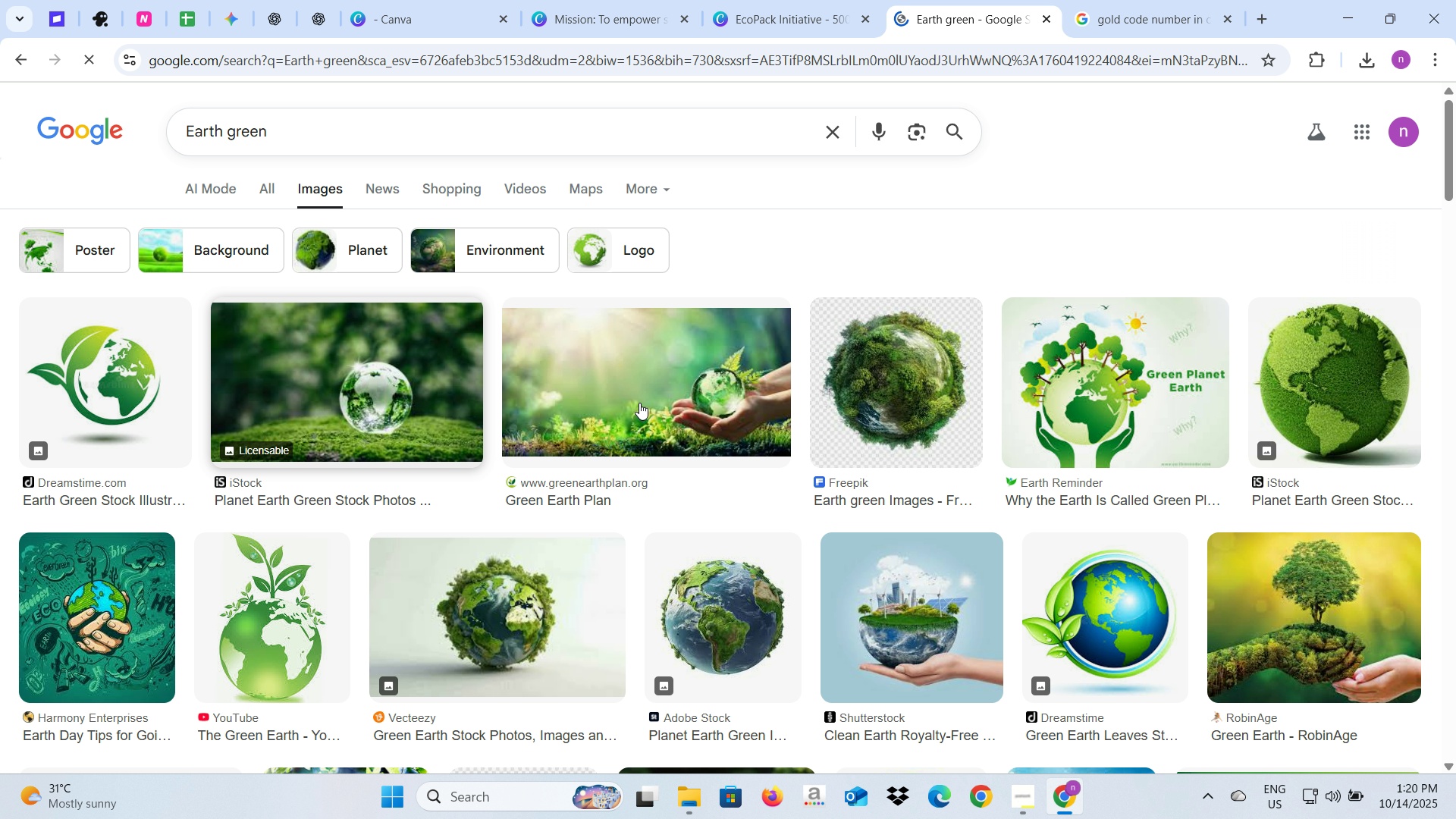 
scroll: coordinate [639, 403], scroll_direction: down, amount: 2.0
 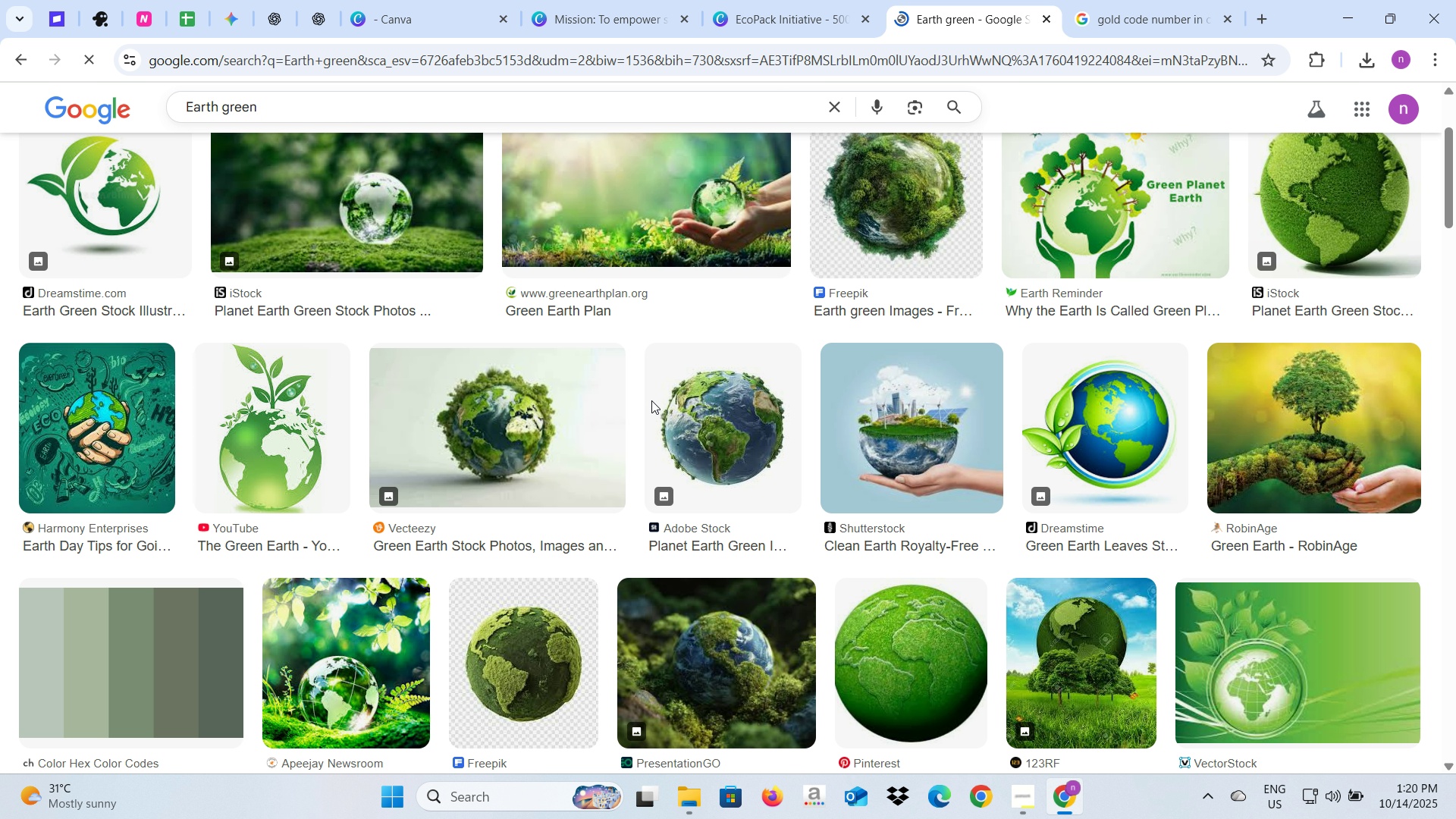 
scroll: coordinate [652, 400], scroll_direction: up, amount: 1.0
 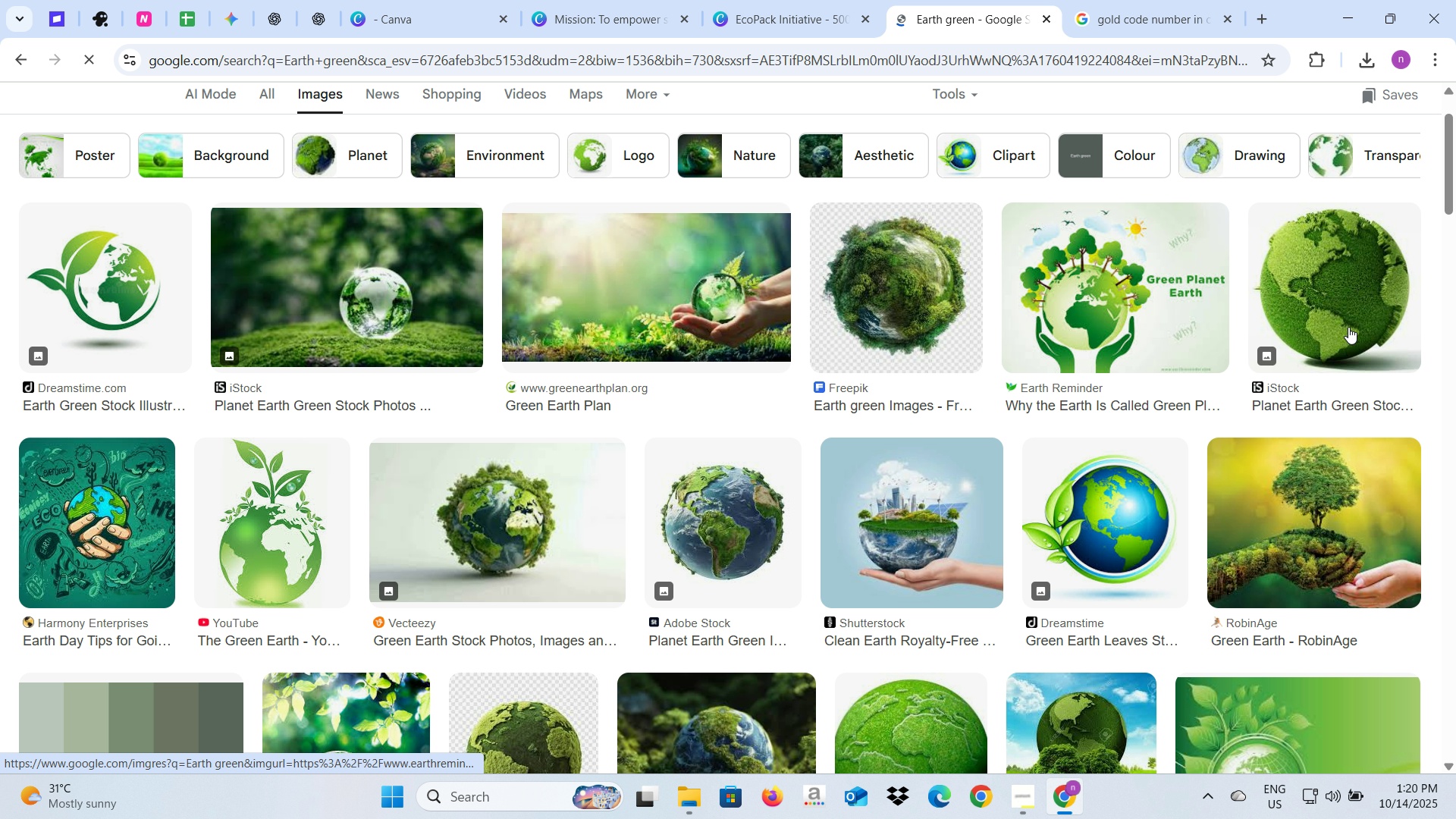 
left_click([1360, 319])
 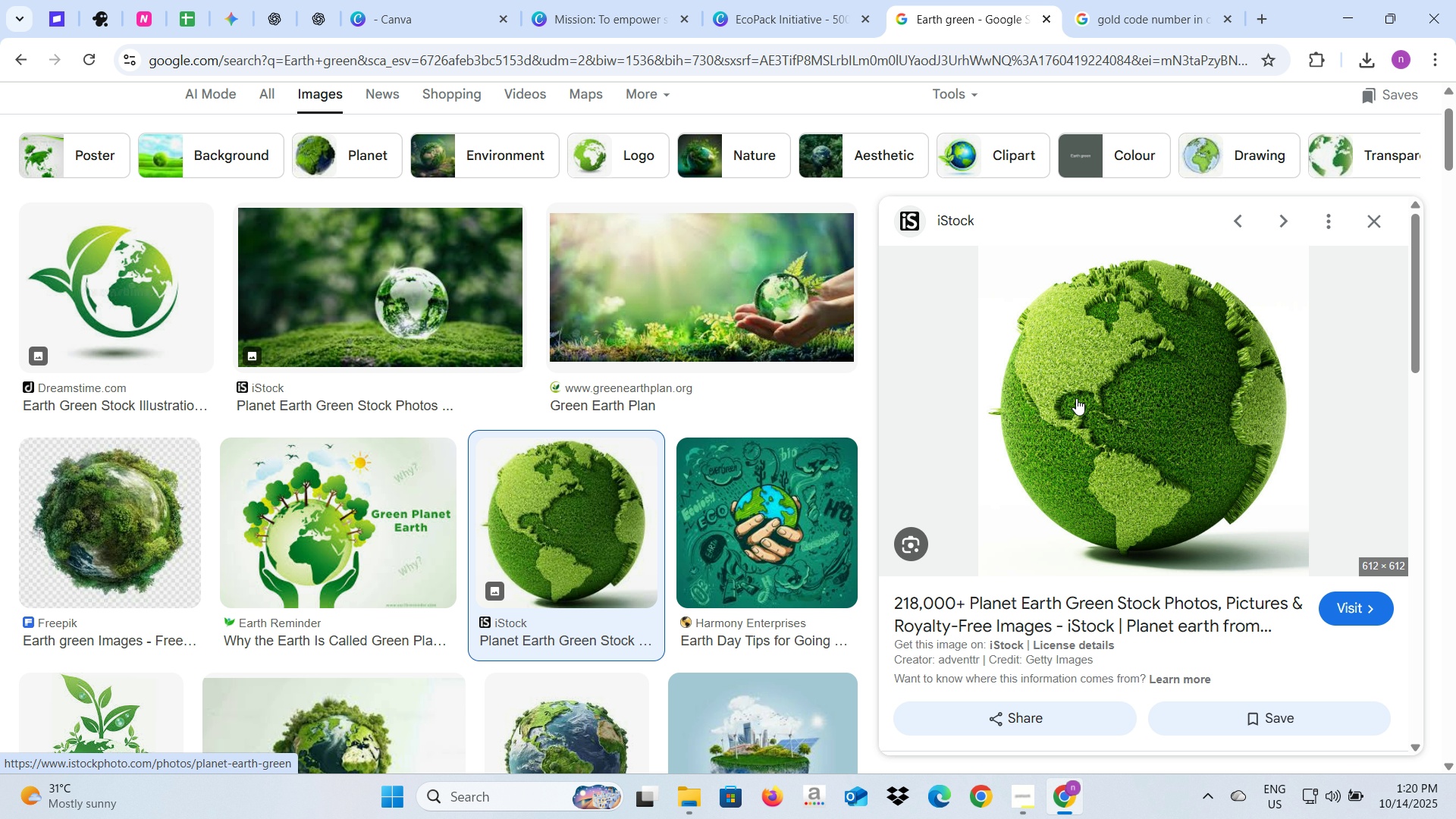 
right_click([1078, 382])
 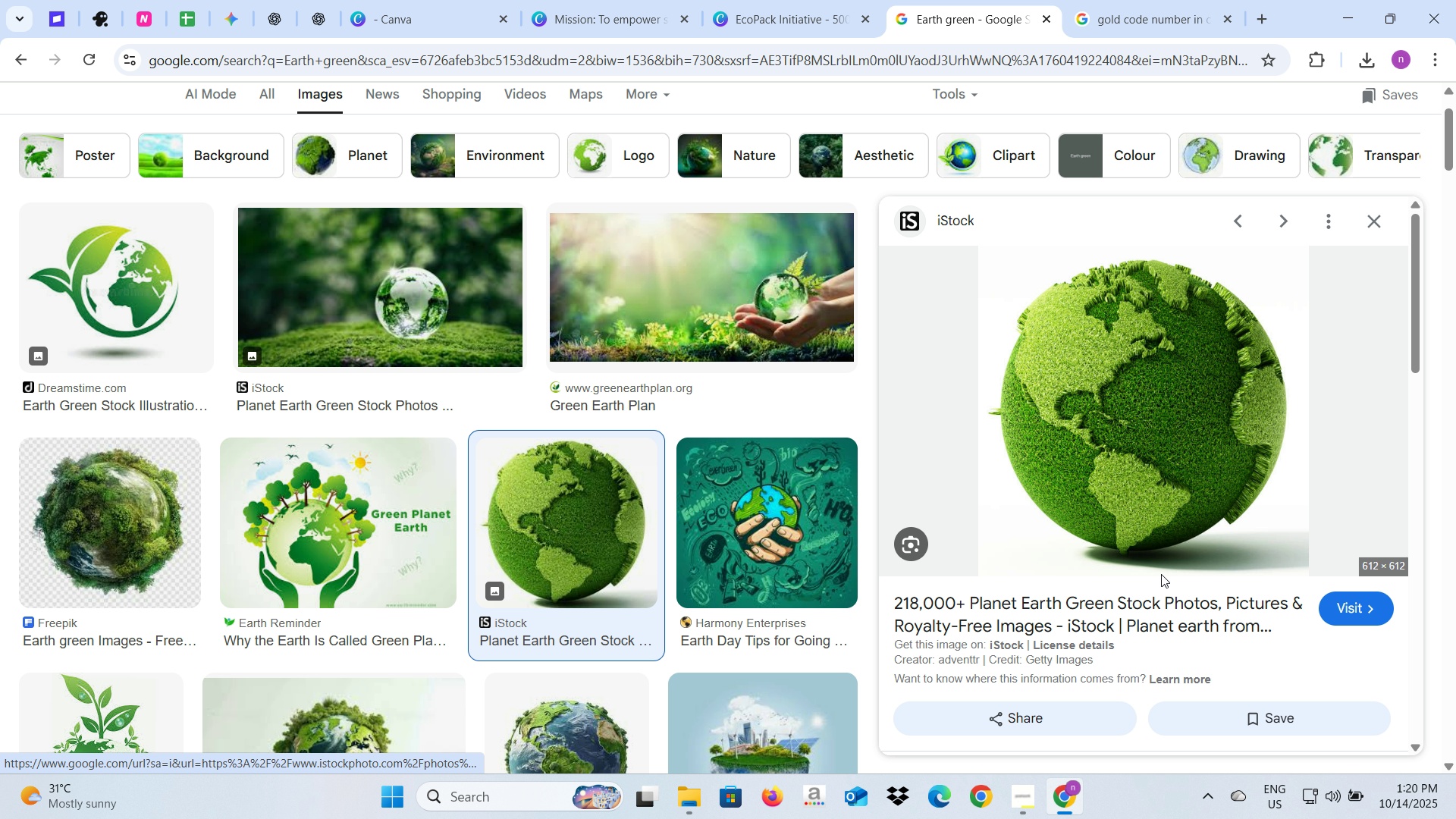 
left_click([1161, 574])
 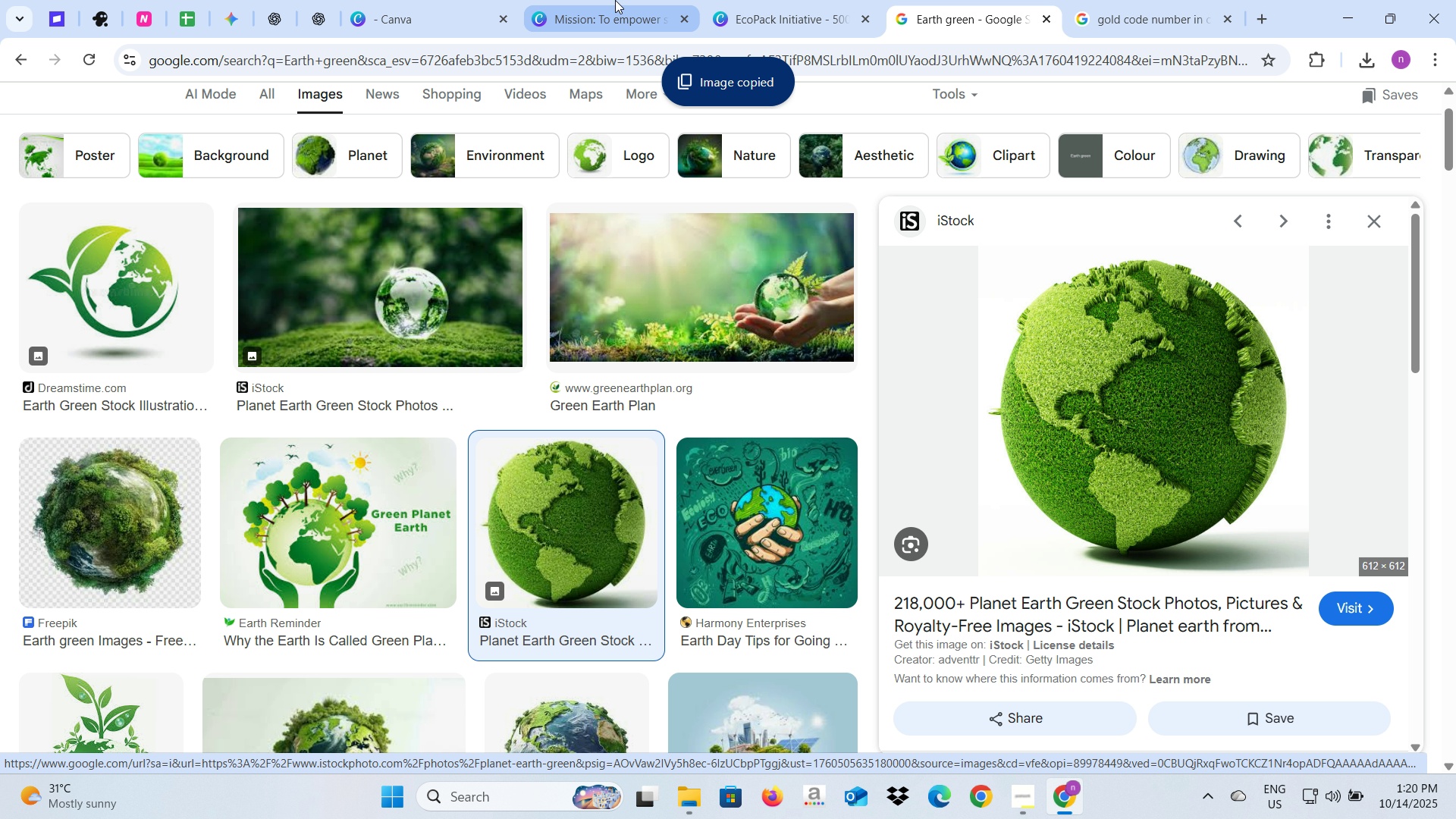 
left_click([615, 0])
 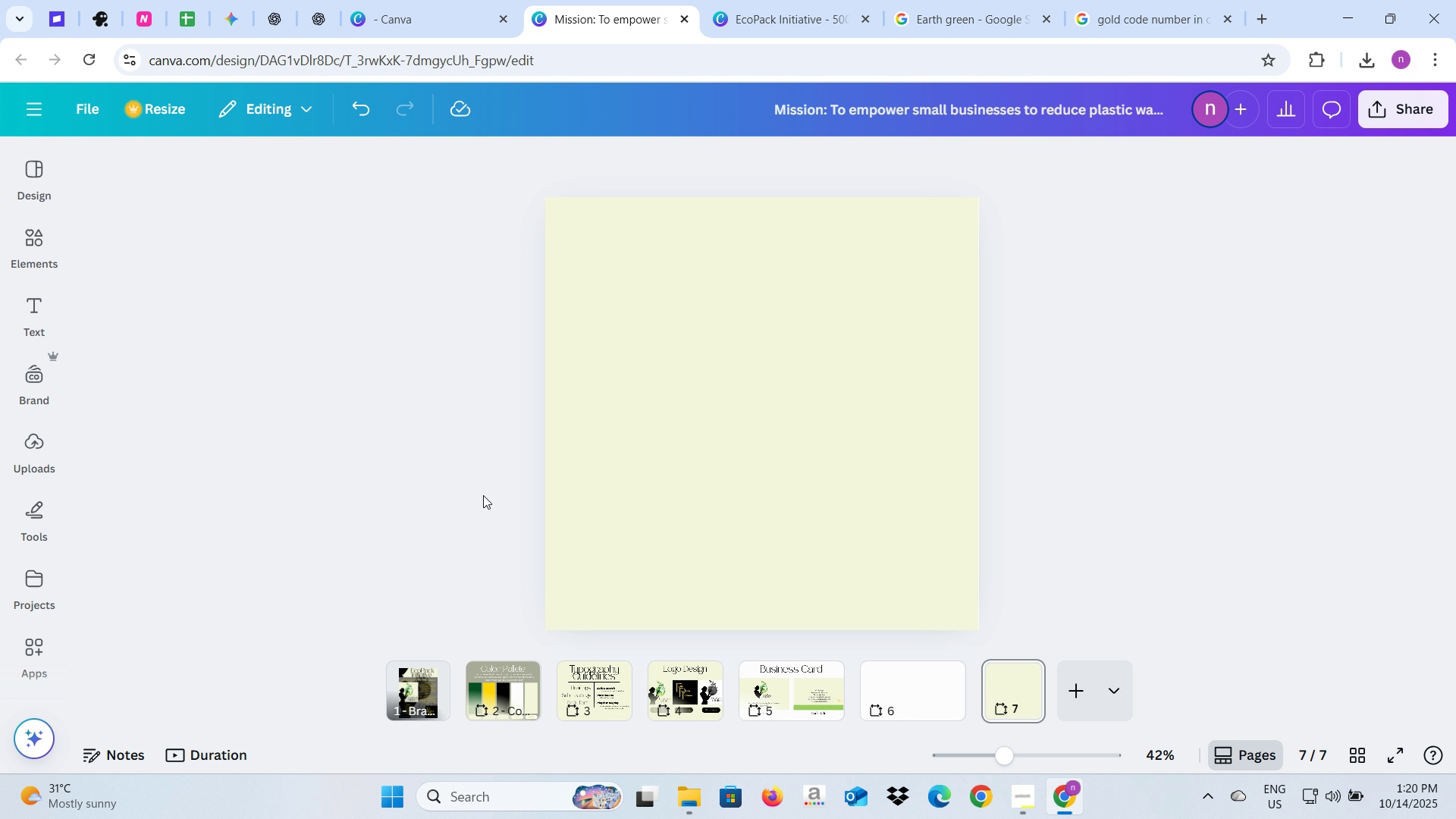 
key(Control+V)
 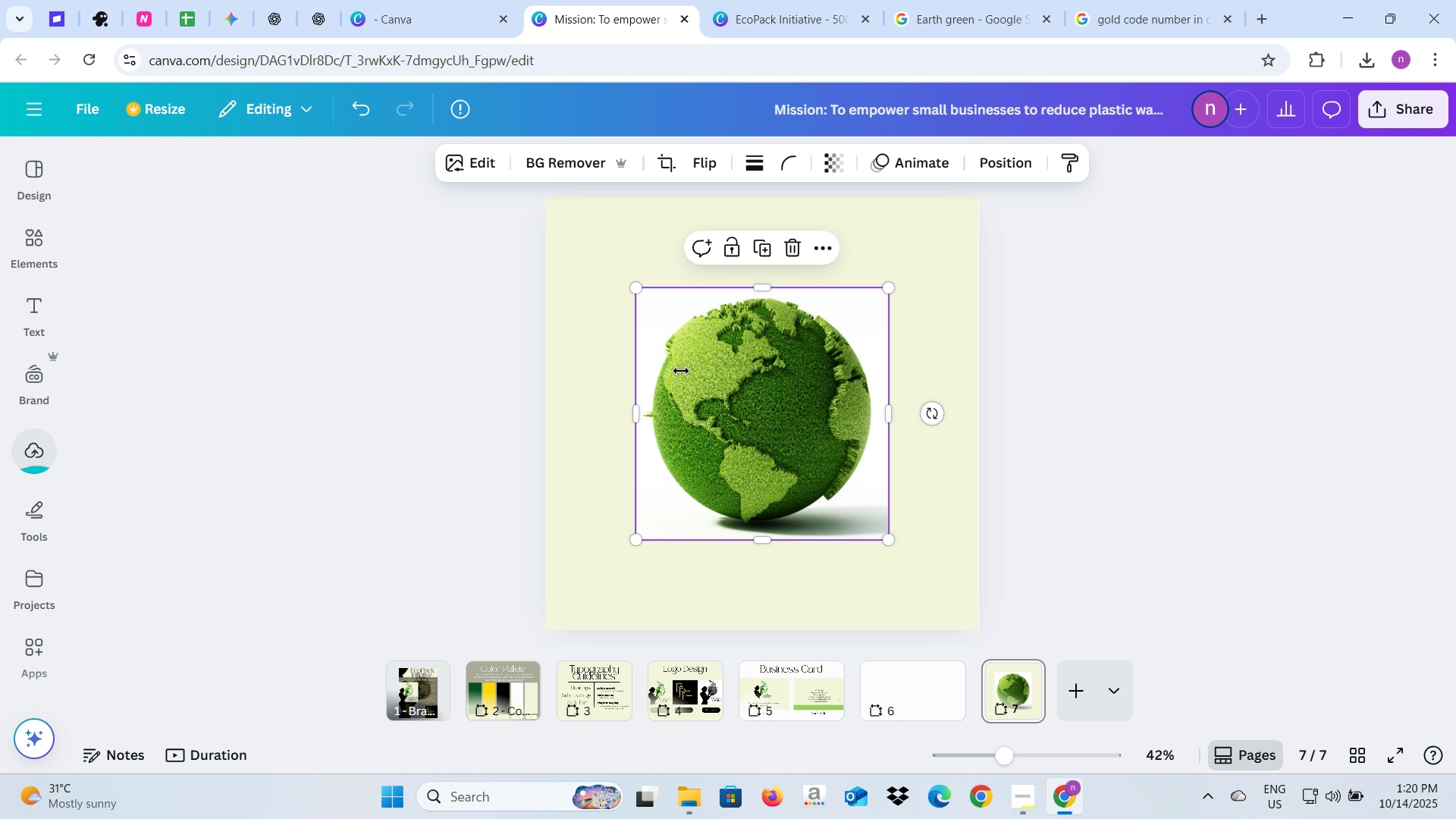 
left_click([580, 161])
 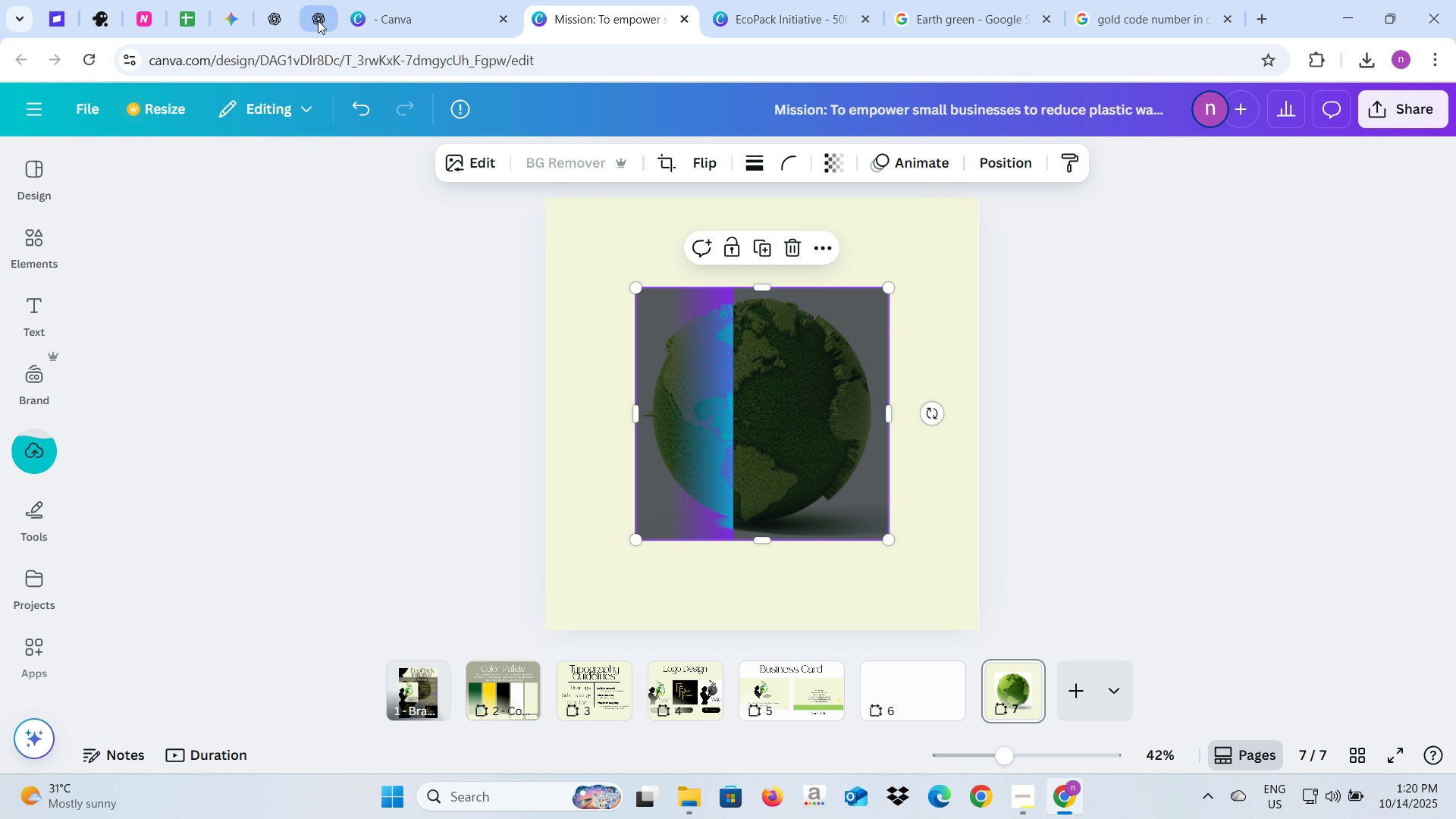 
left_click([318, 20])
 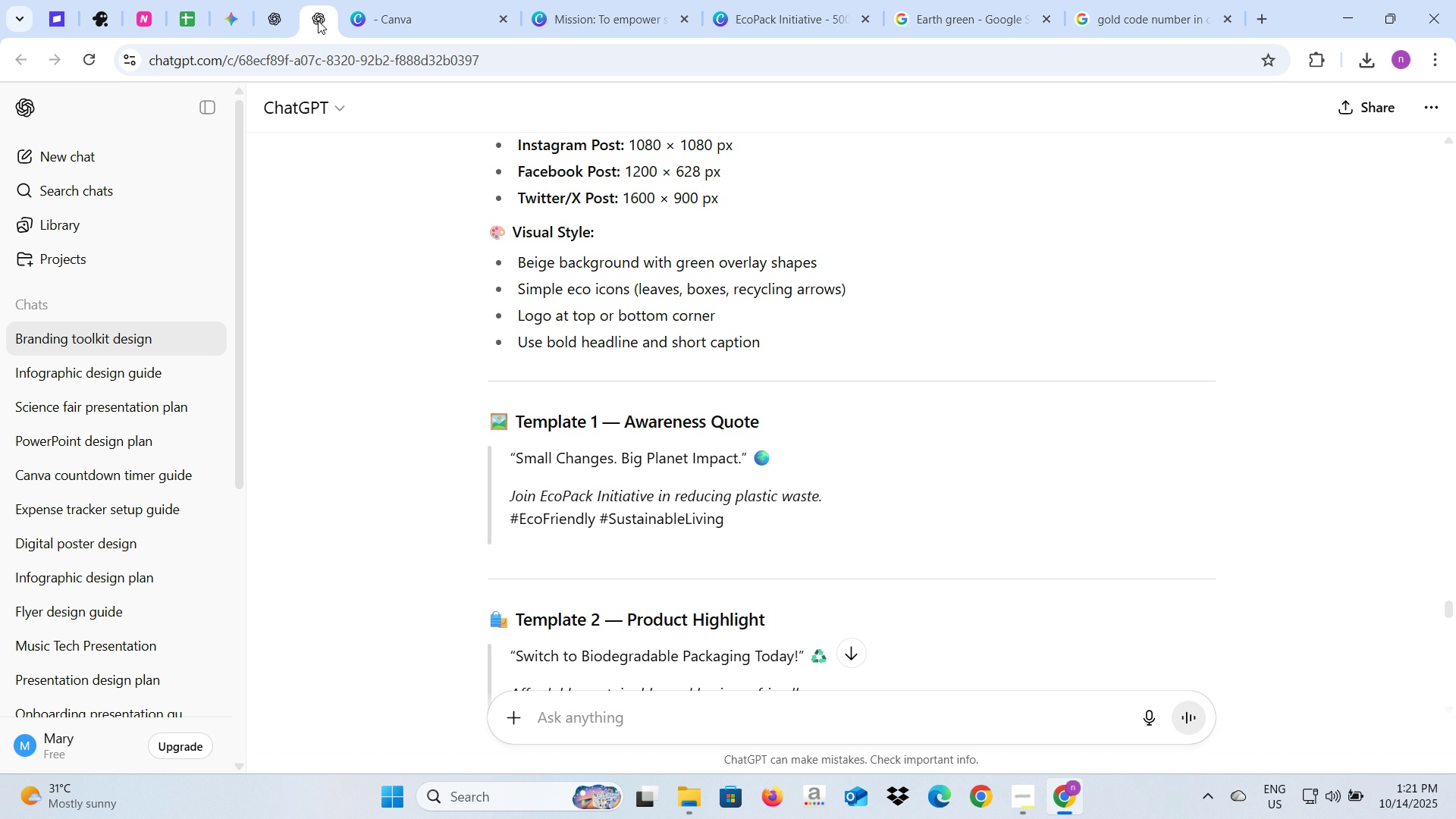 
wait(54.2)
 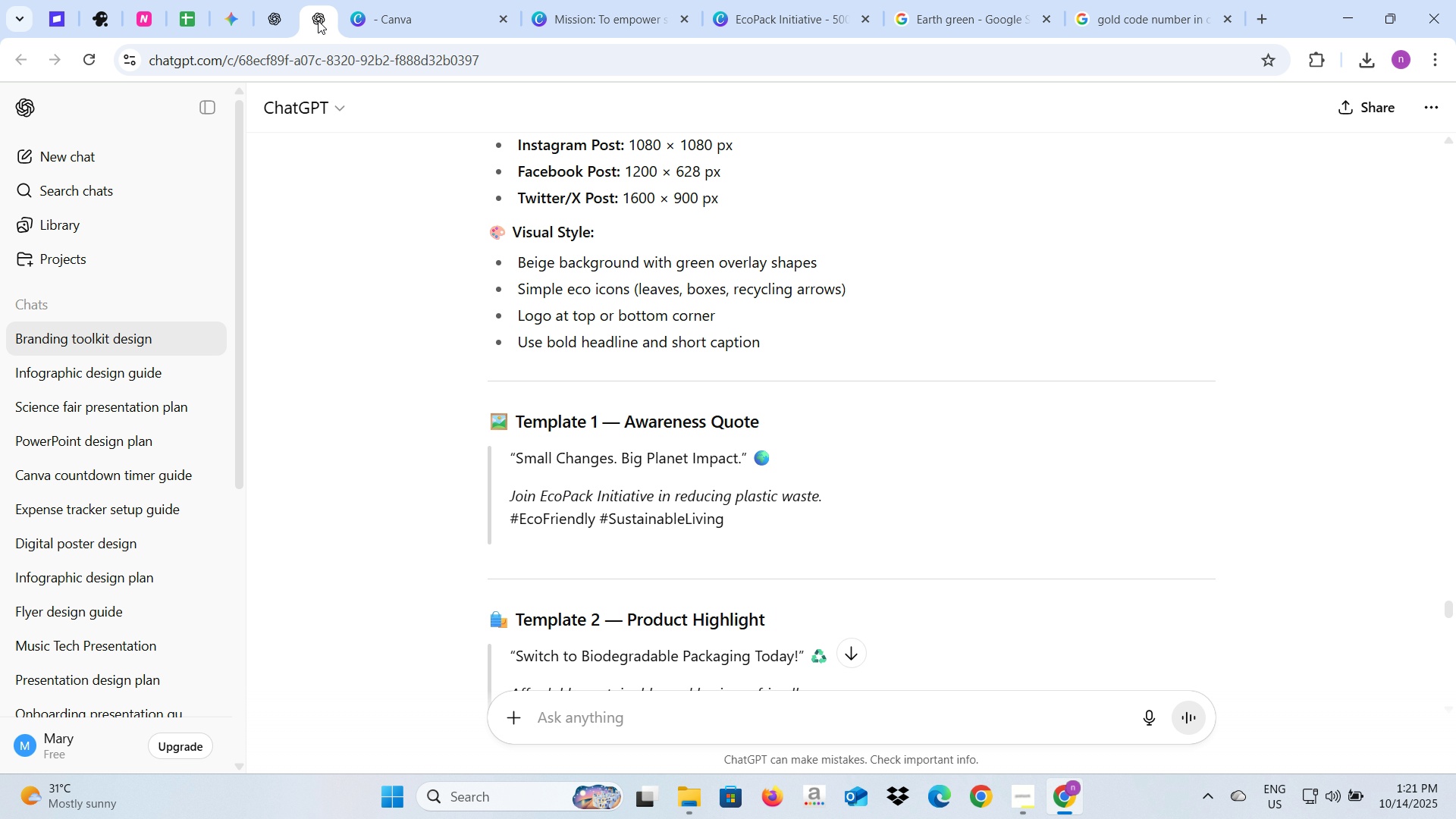 
scroll: coordinate [318, 20], scroll_direction: up, amount: 1.0
 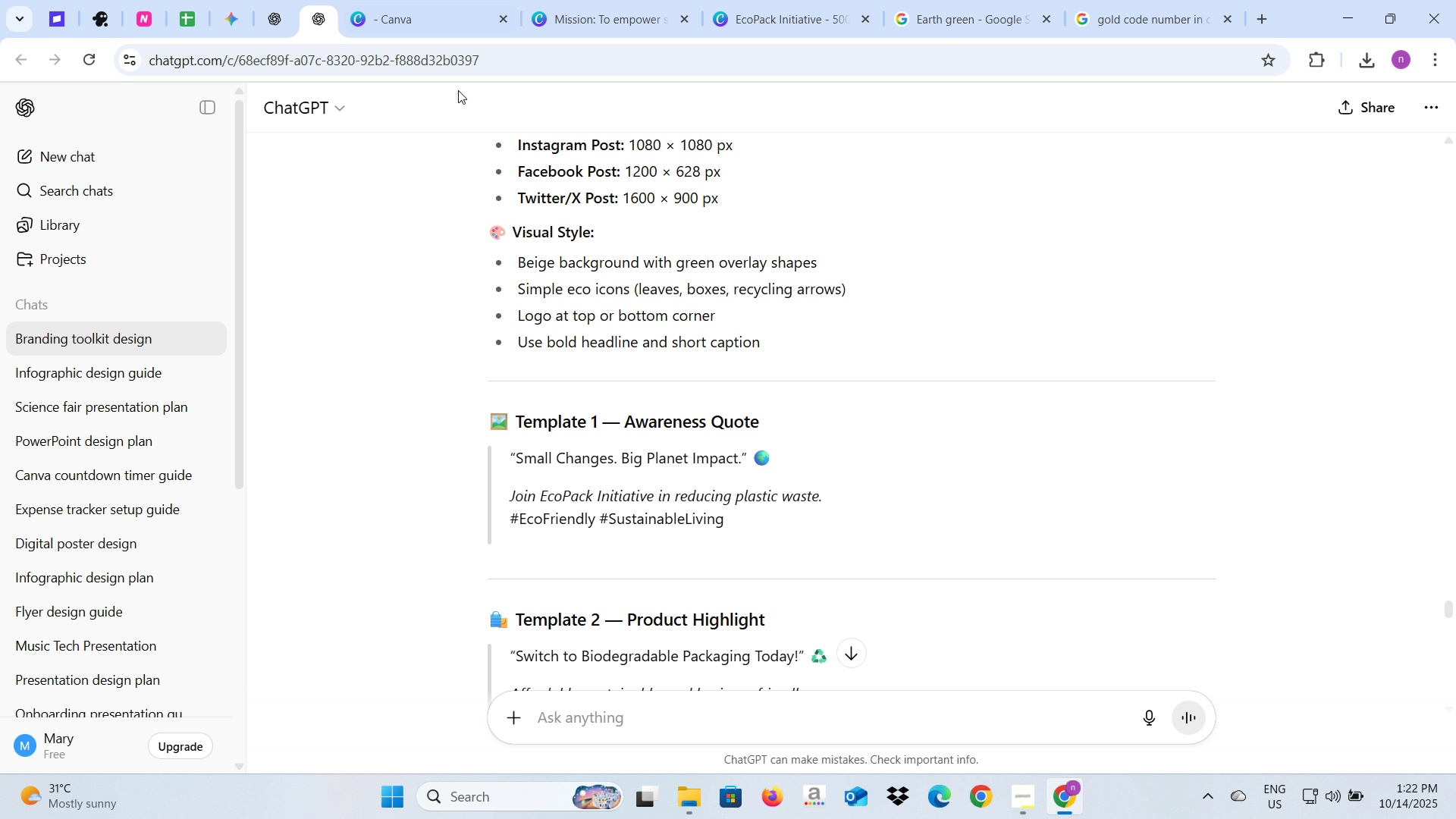 
wait(38.91)
 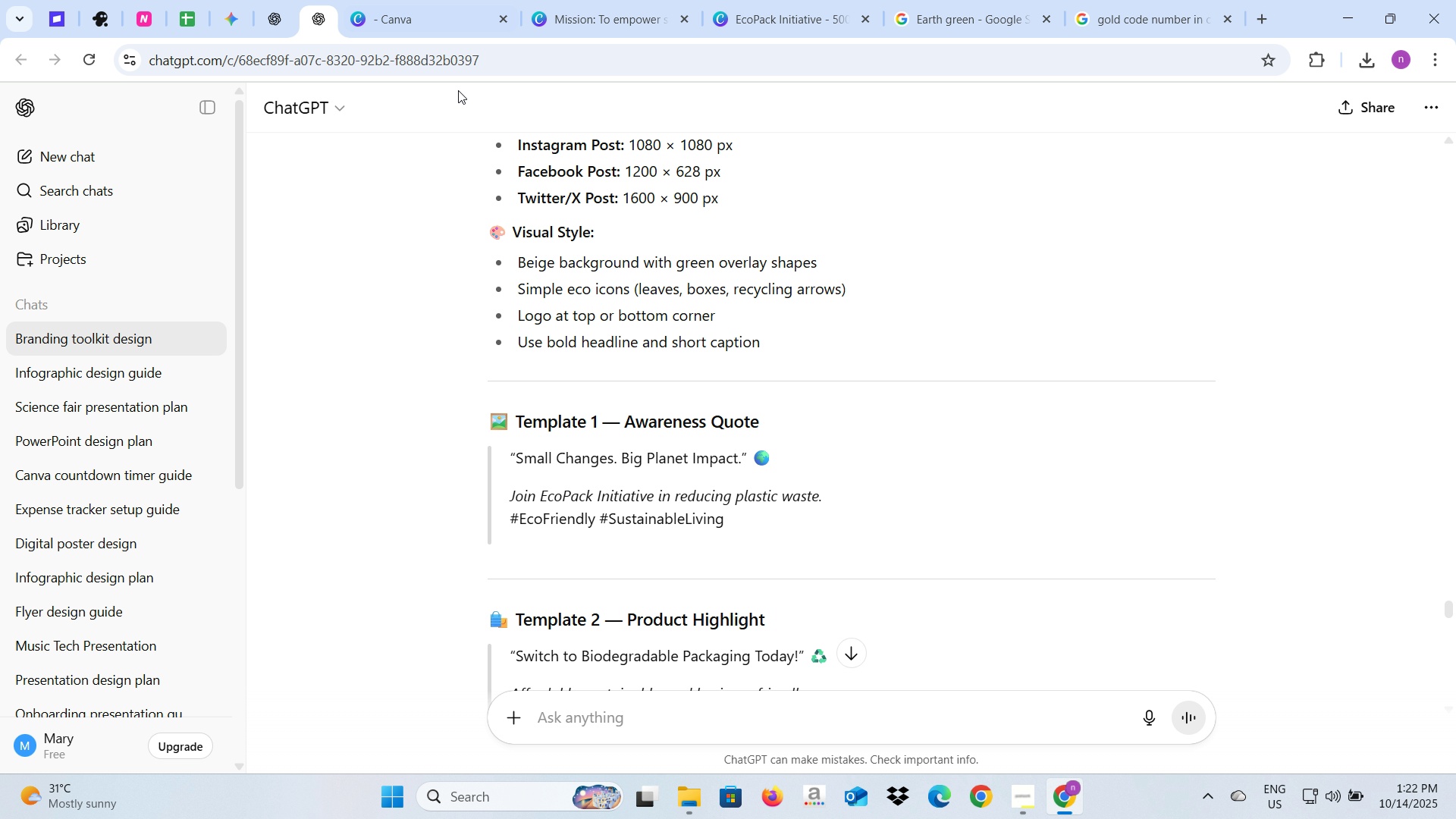 
left_click([548, 0])
 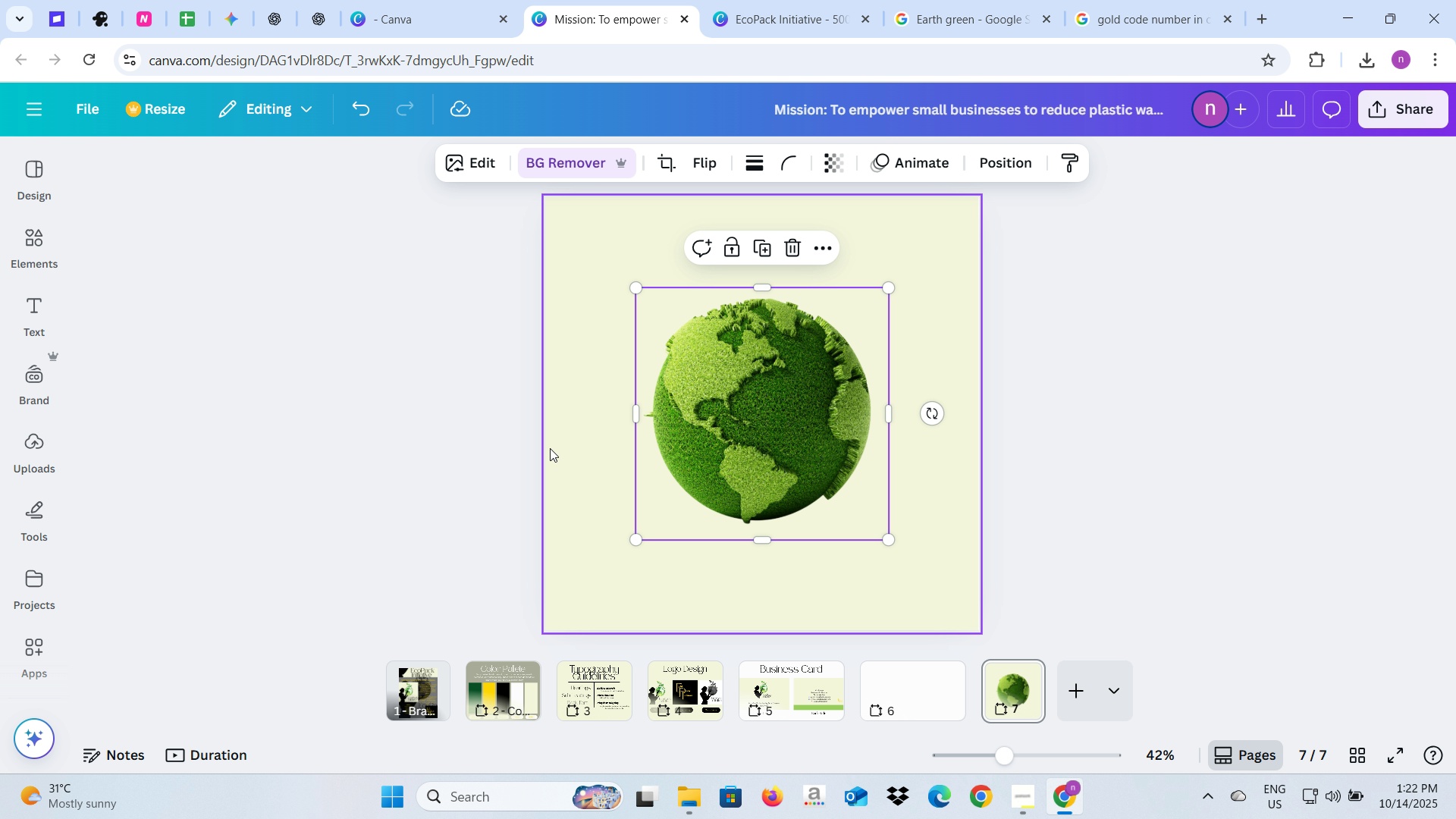 
left_click([504, 449])
 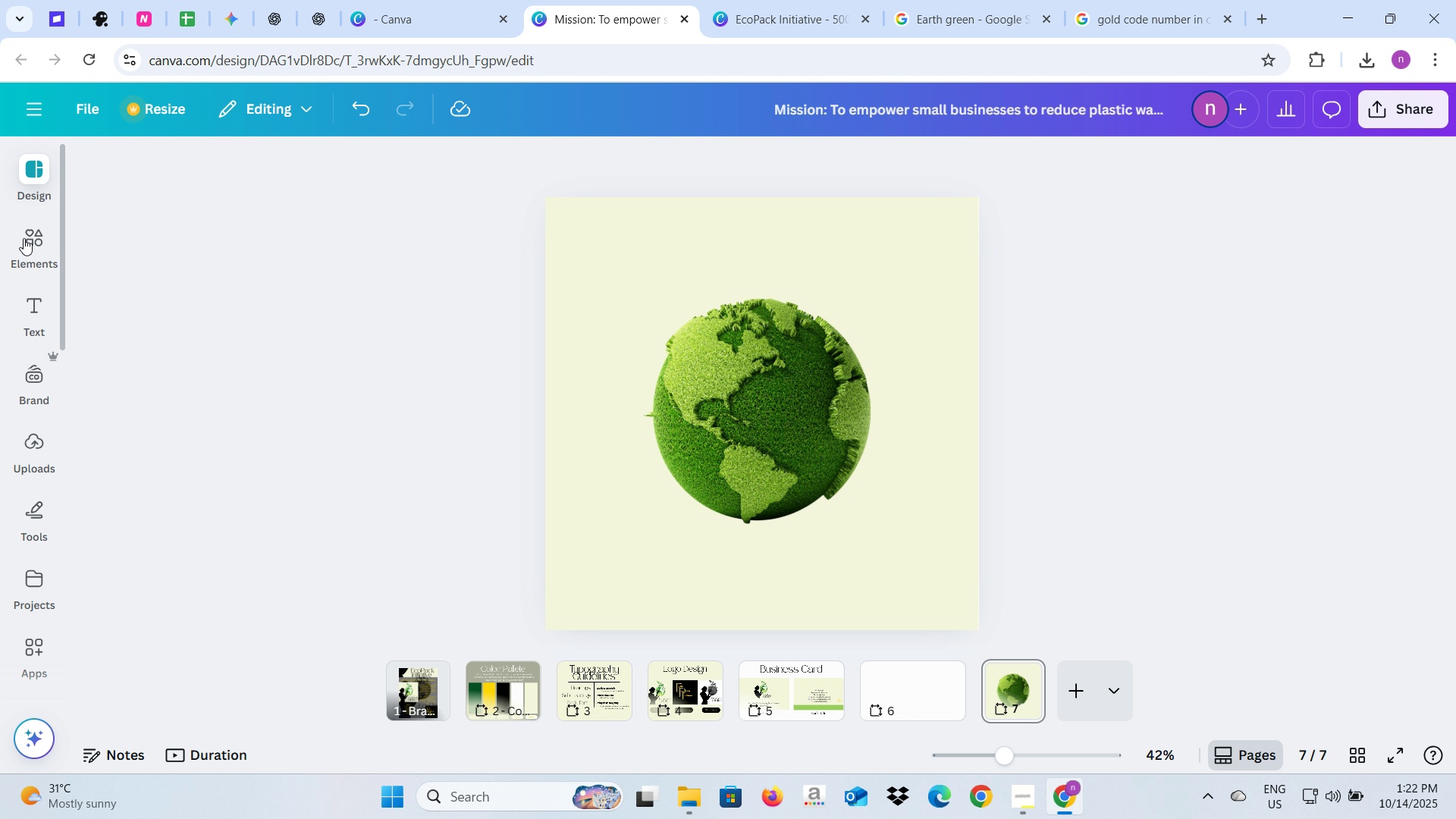 
left_click([24, 238])
 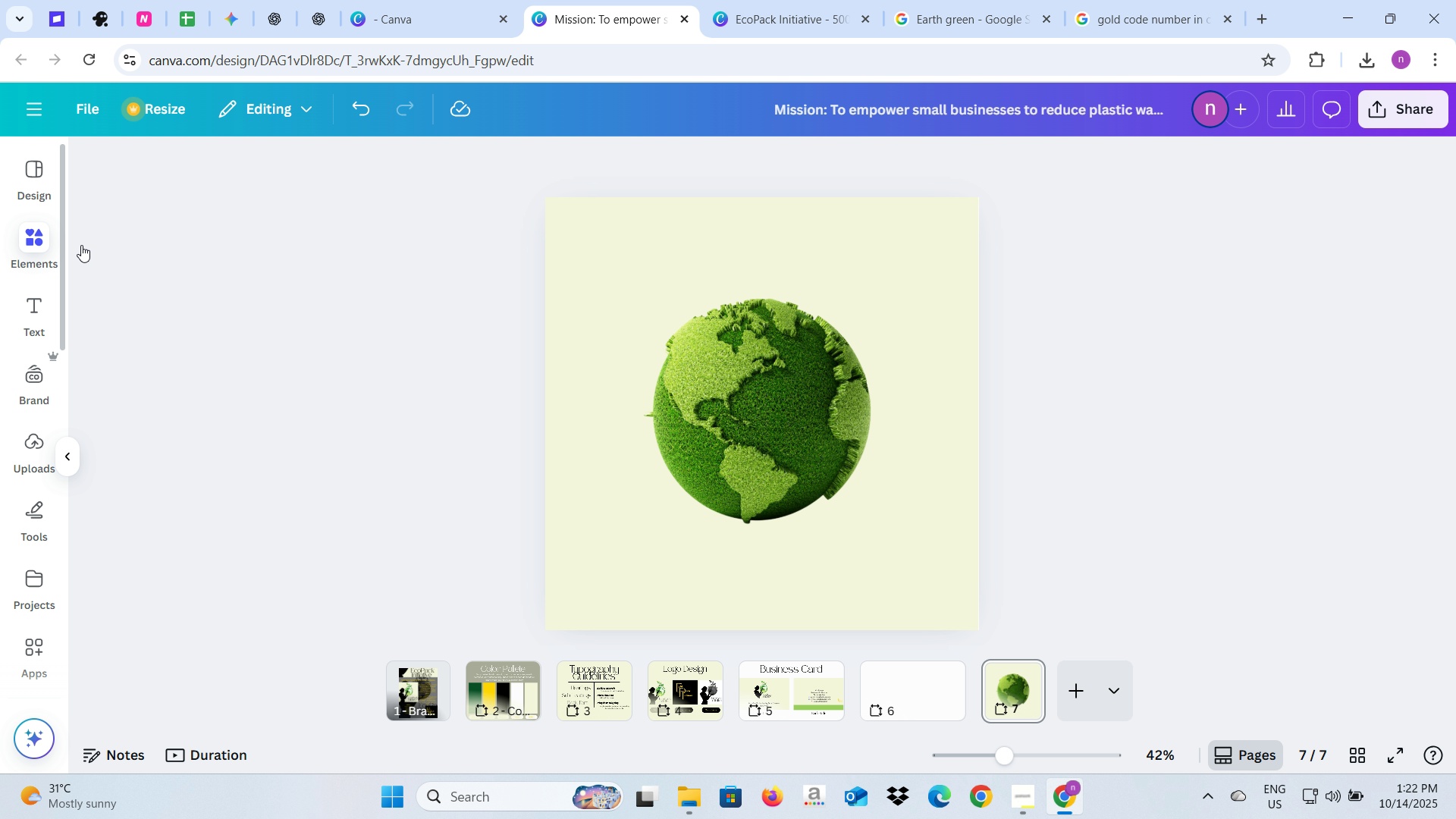 
mouse_move([214, 198])
 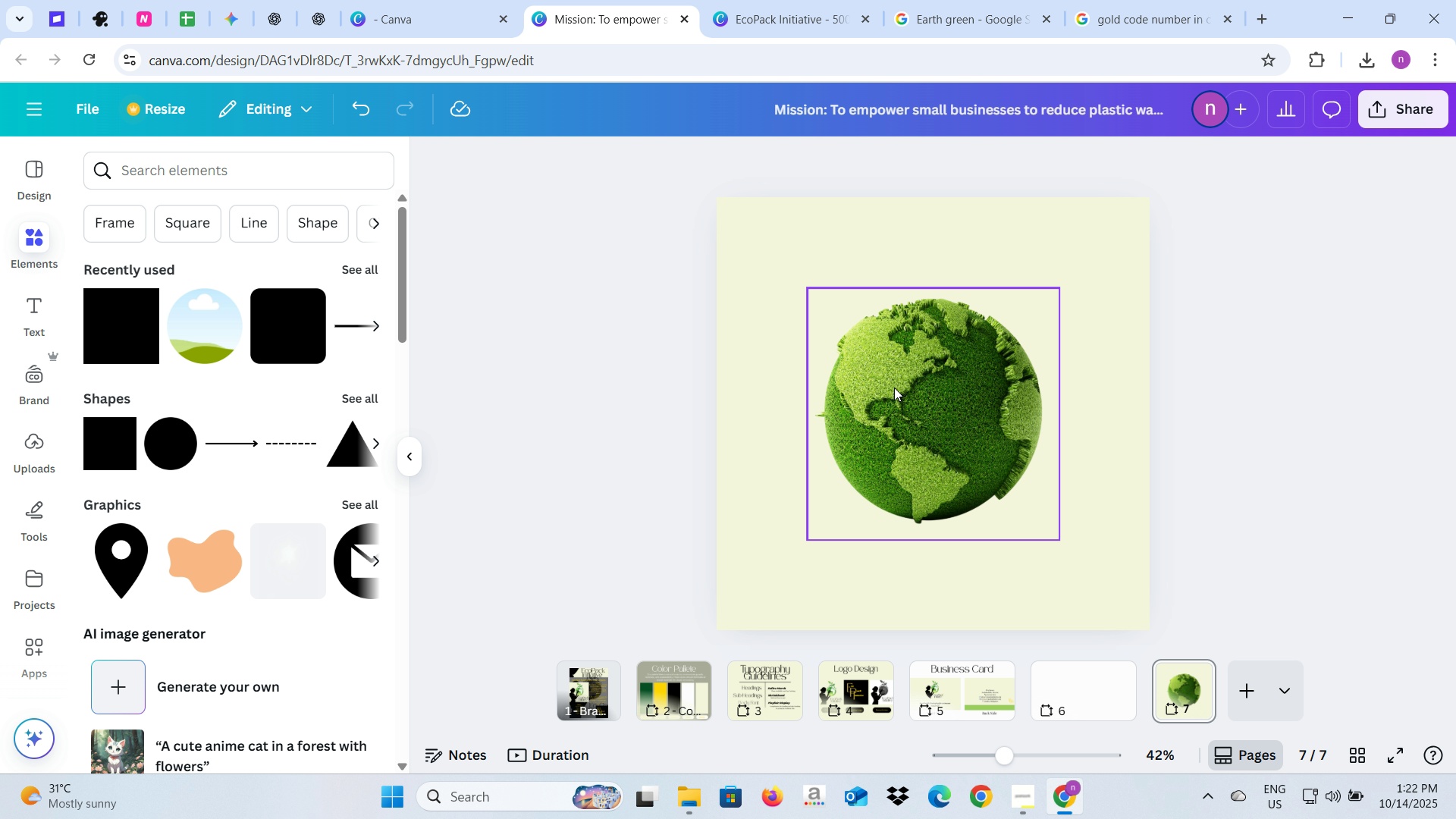 
left_click_drag(start_coordinate=[894, 388], to_coordinate=[941, 344])
 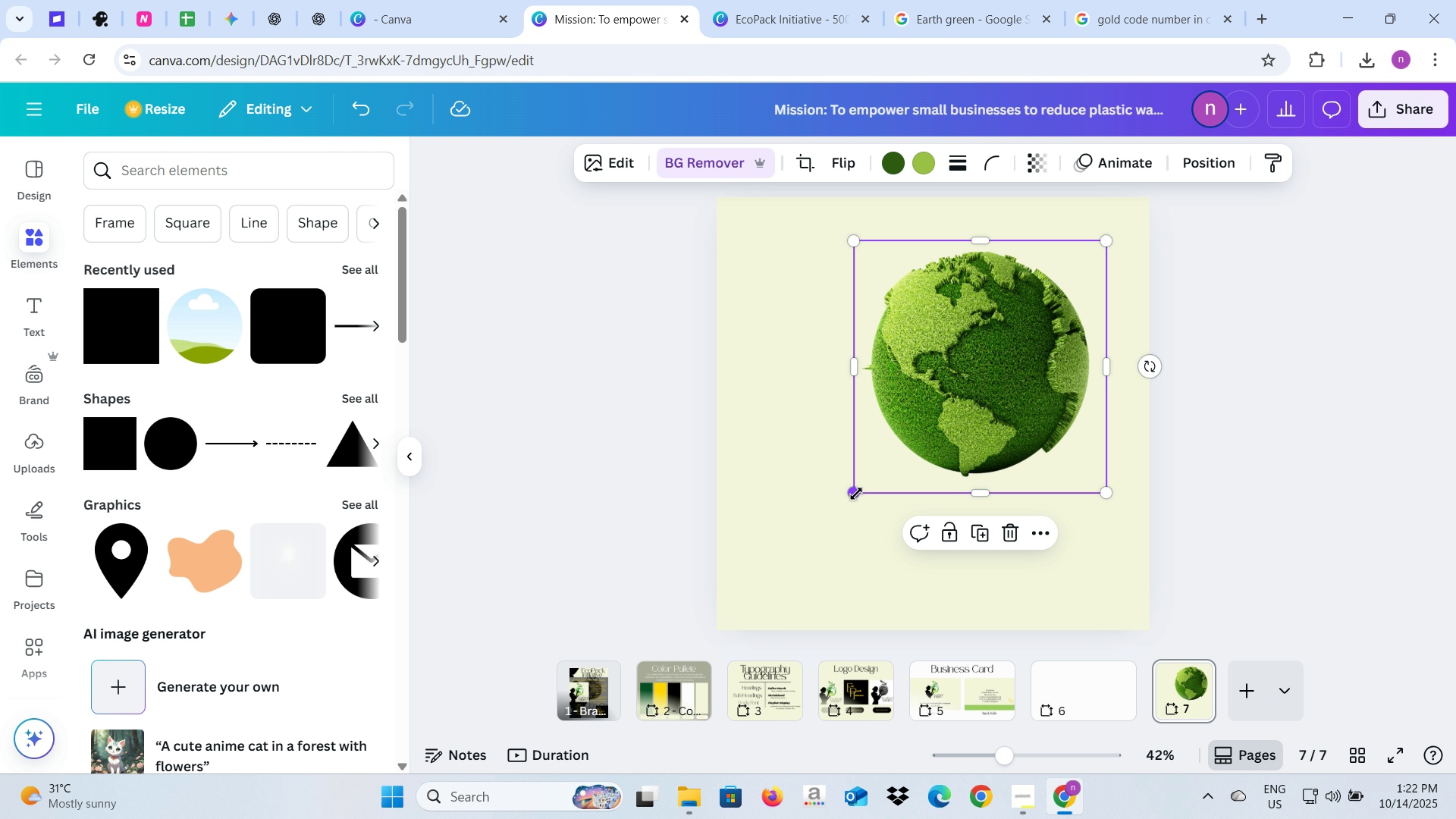 
left_click_drag(start_coordinate=[856, 494], to_coordinate=[901, 445])
 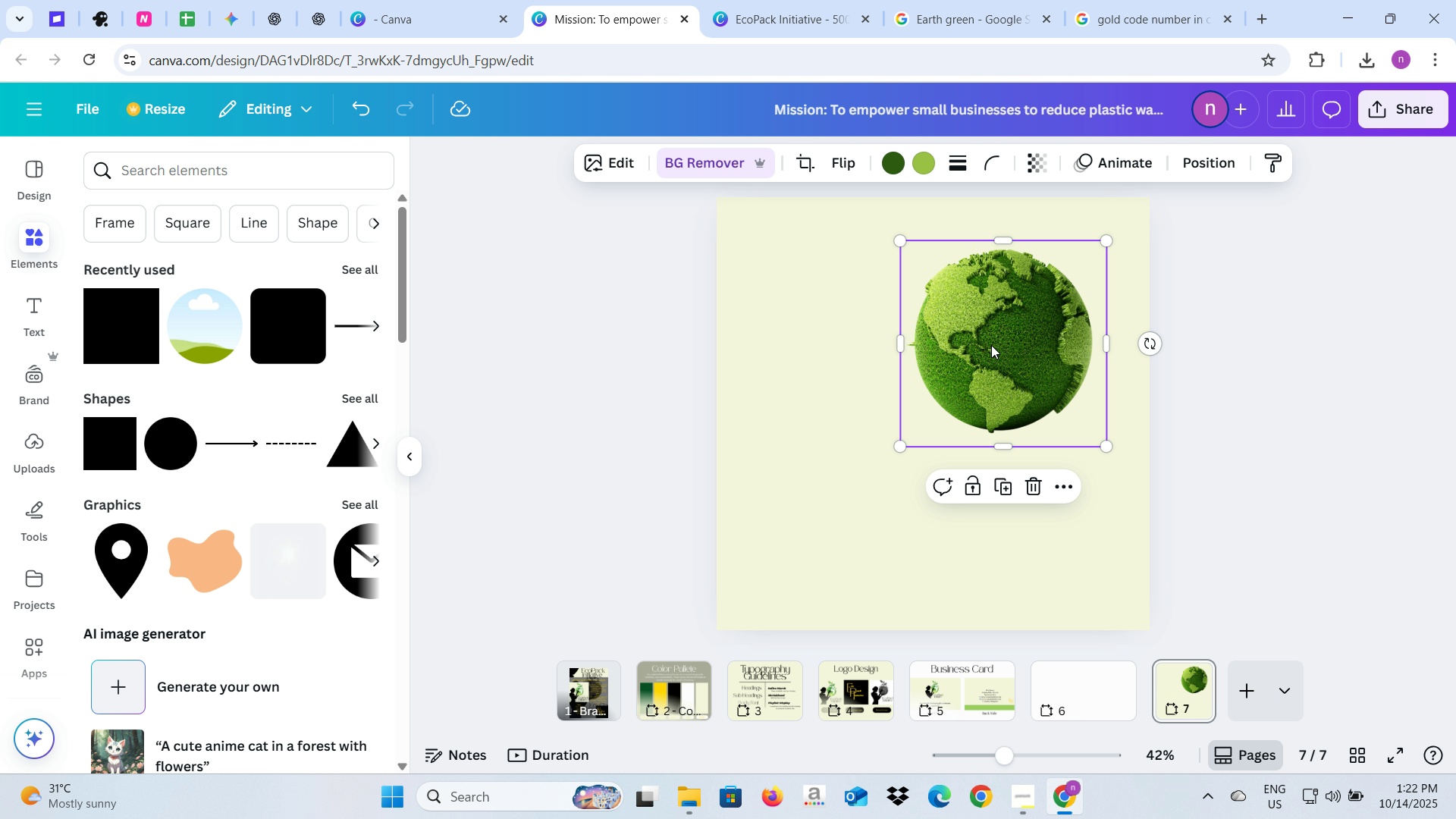 
left_click_drag(start_coordinate=[991, 345], to_coordinate=[915, 363])
 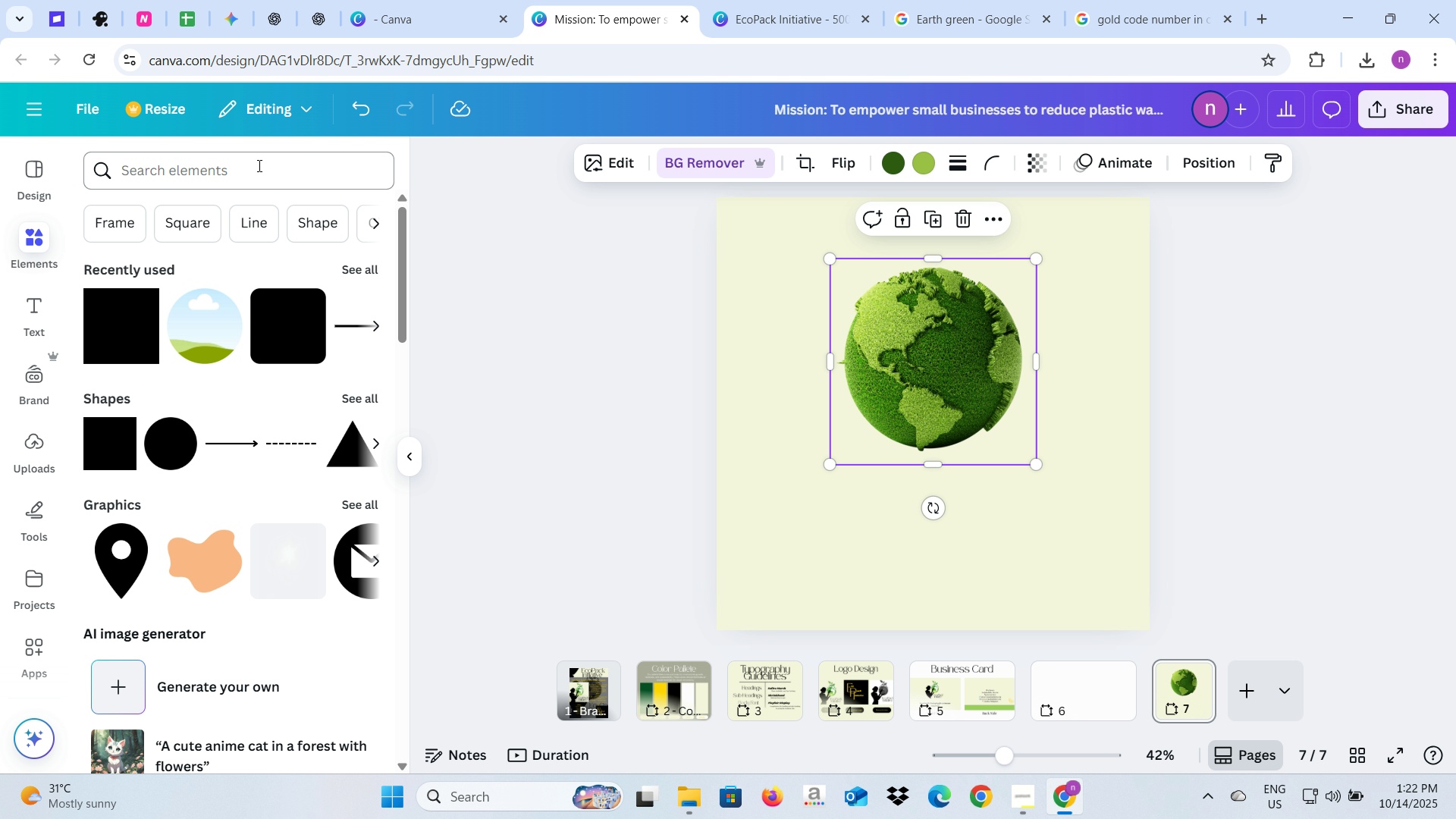 
left_click([258, 165])
 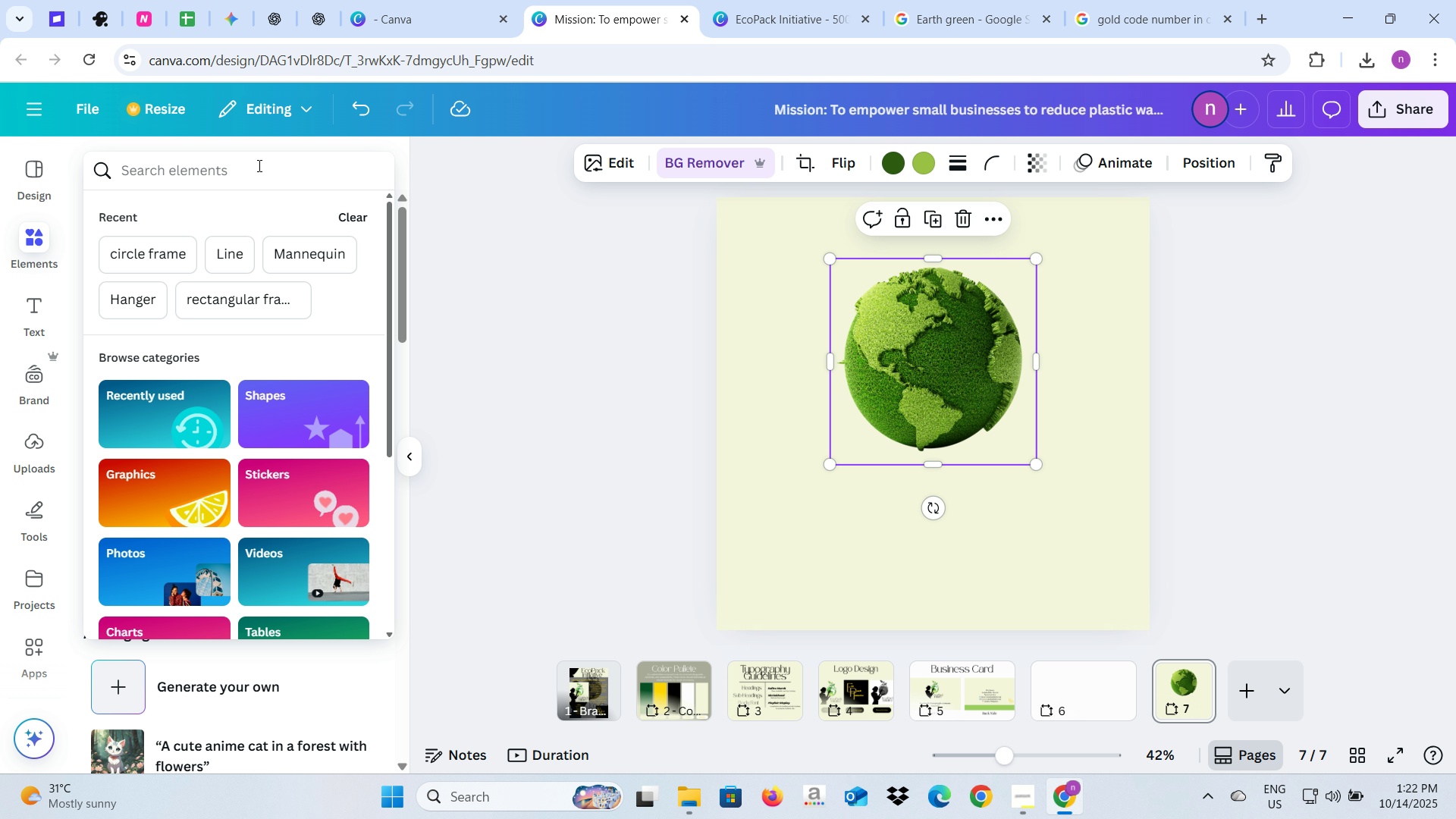 
type(Hand)
key(Backspace)
key(Backspace)
key(Backspace)
key(Backspace)
key(Backspace)
key(Backspace)
type(Palam)
key(Backspace)
key(Backspace)
key(Backspace)
key(Backspace)
key(Backspace)
type(alm)
key(Backspace)
key(Backspace)
key(Backspace)
key(Backspace)
type(p)
key(Backspace)
type(Palm og)
key(Backspace)
type(f hands)
 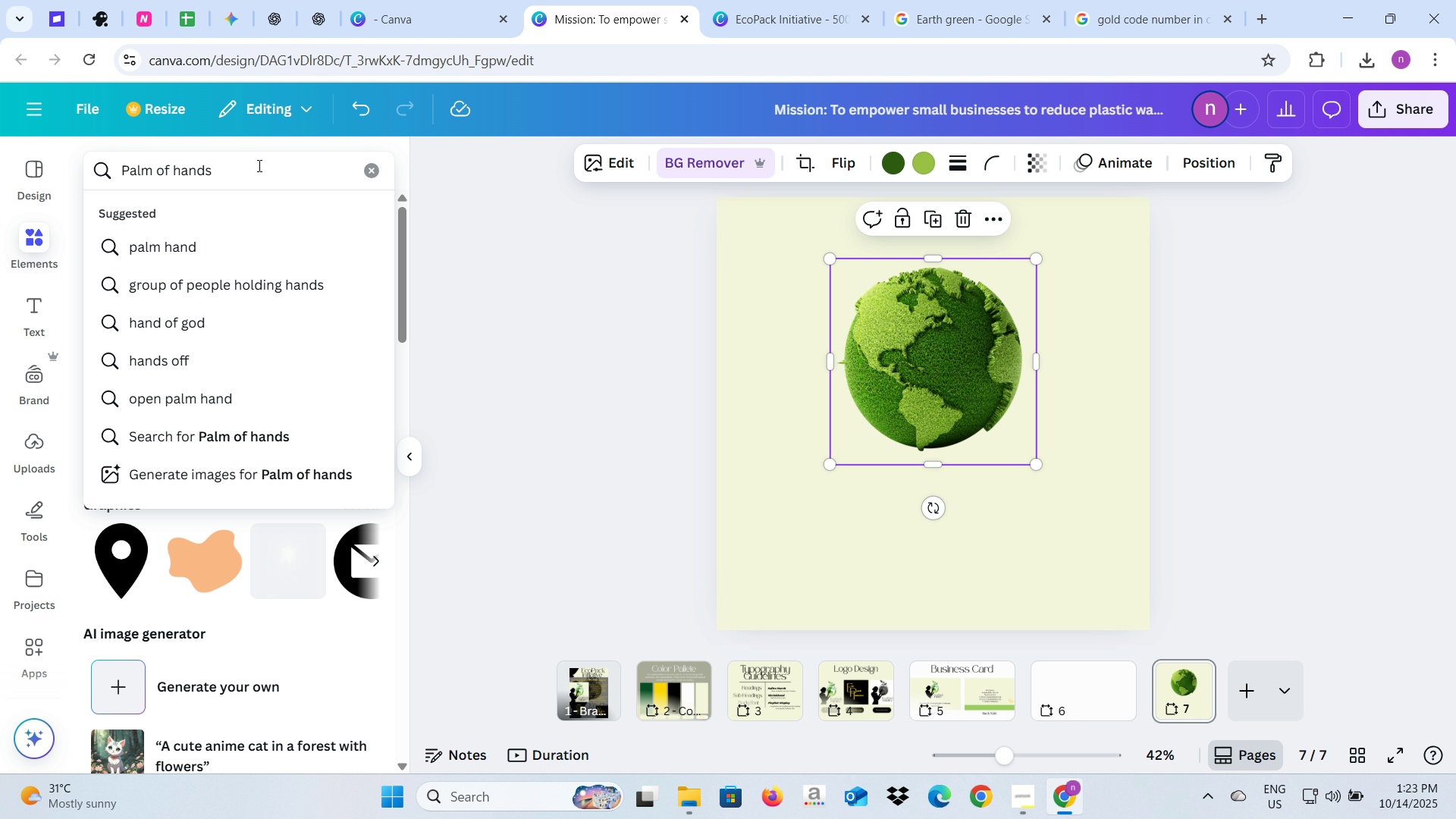 
key(Enter)
 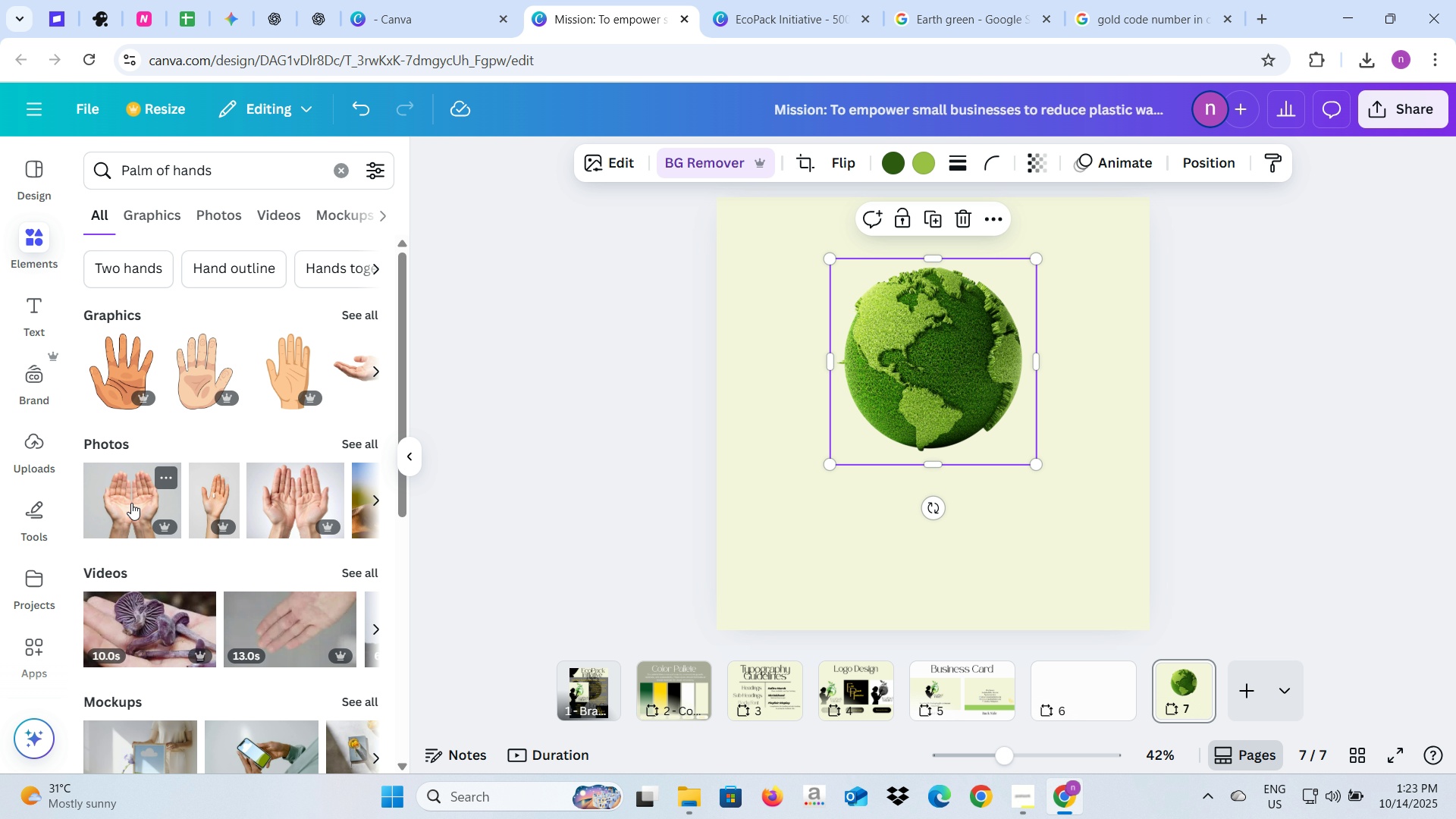 
wait(7.36)
 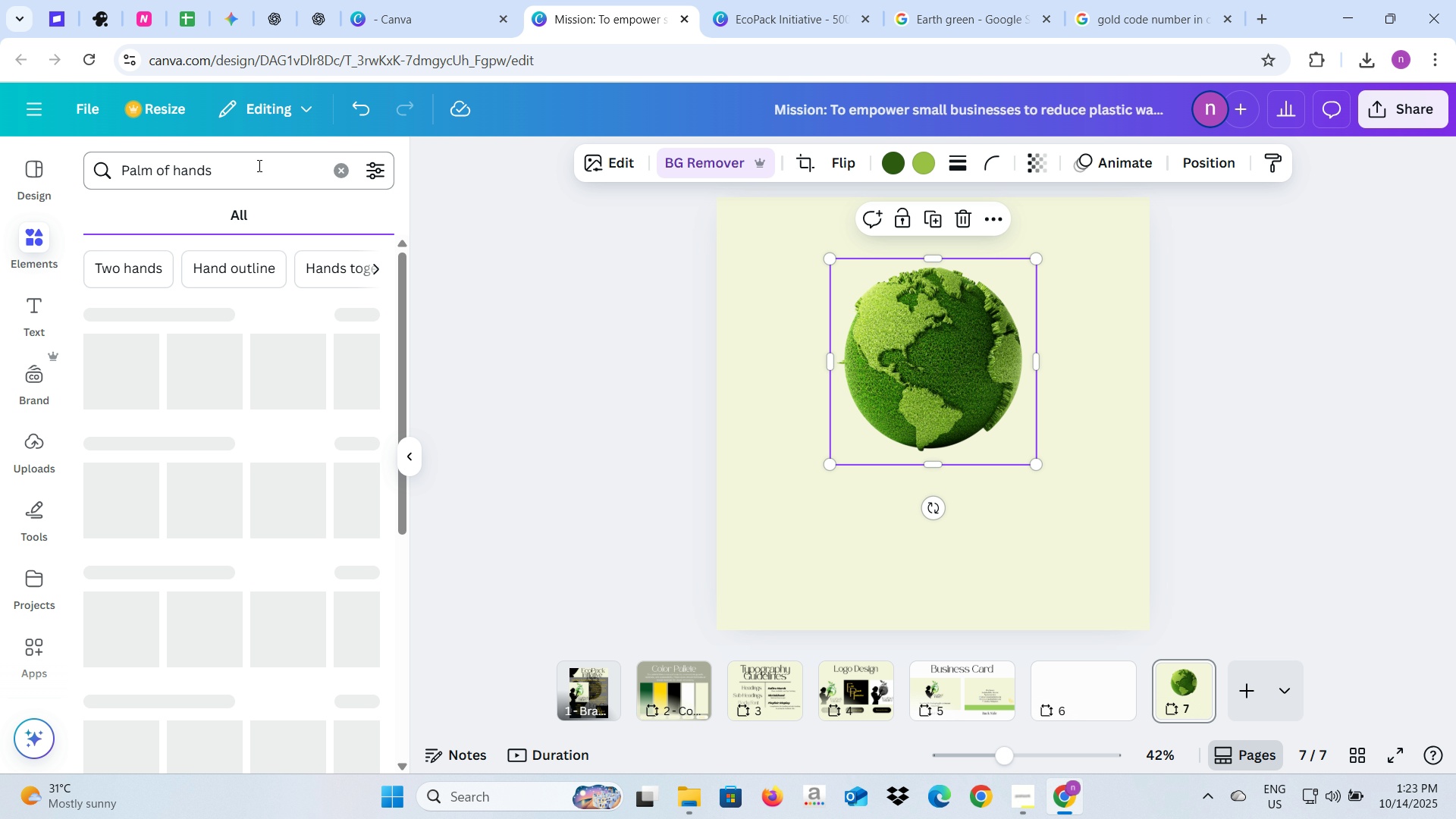 
left_click([377, 503])
 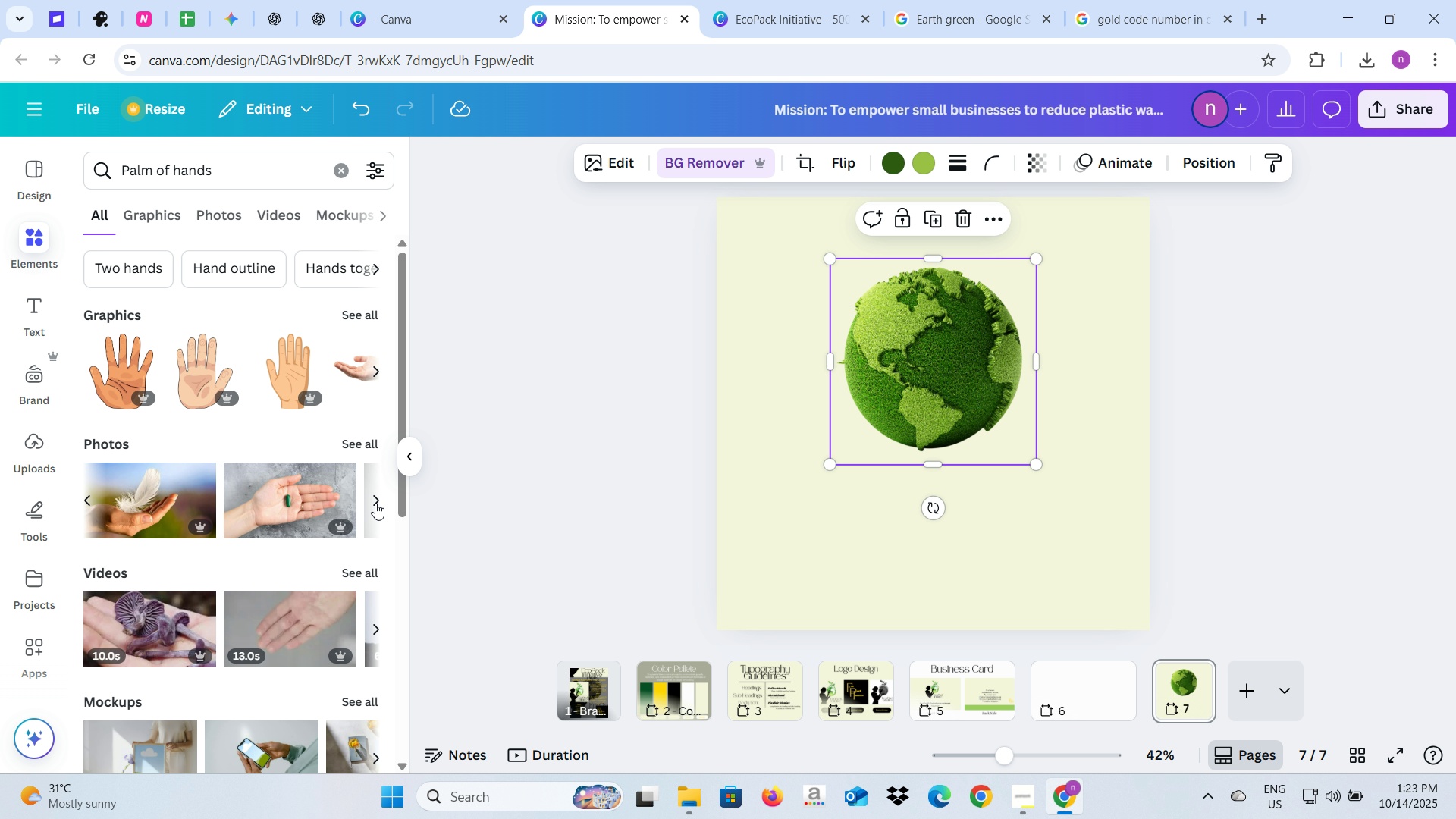 
left_click([375, 503])
 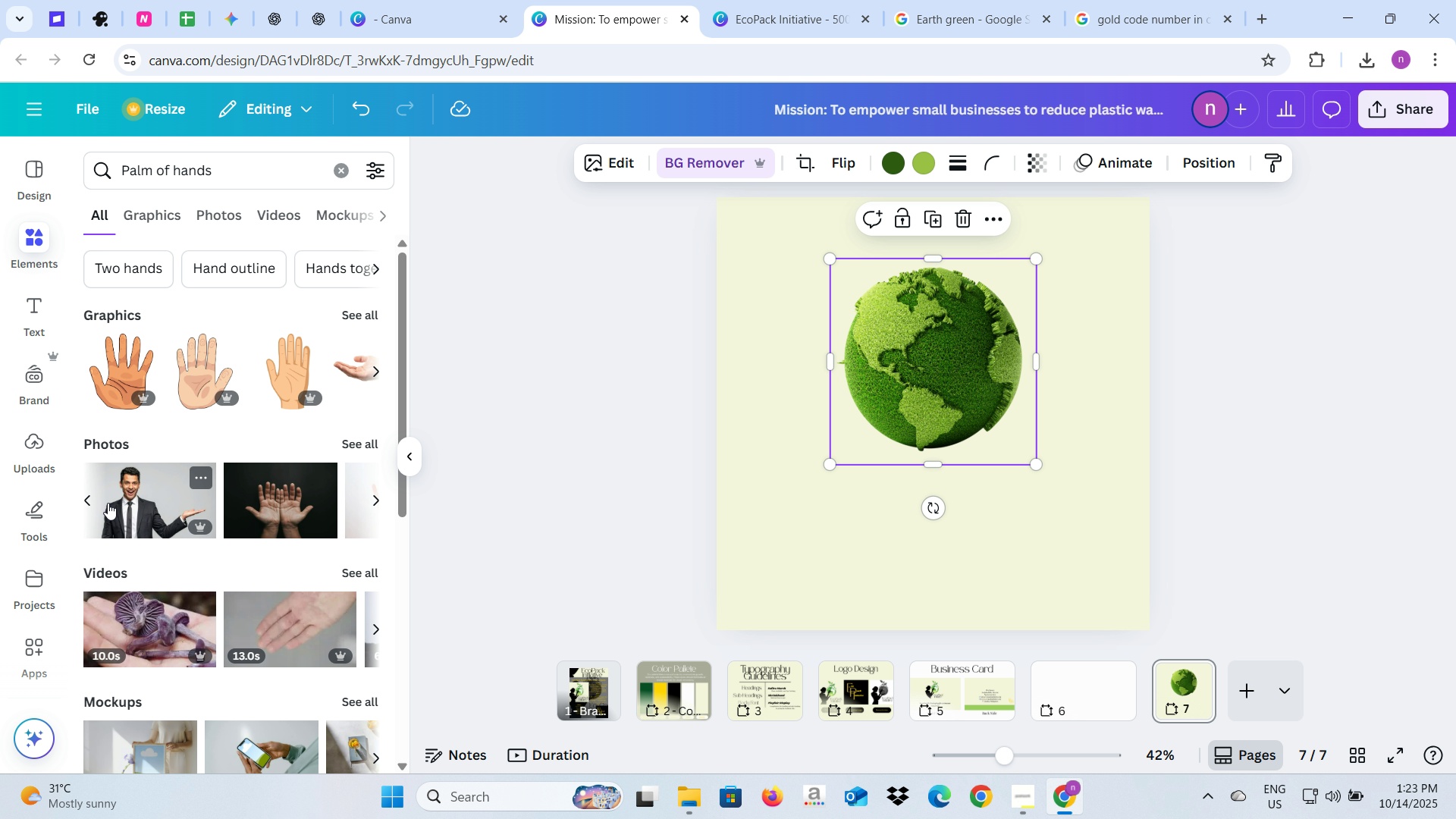 
left_click([99, 500])
 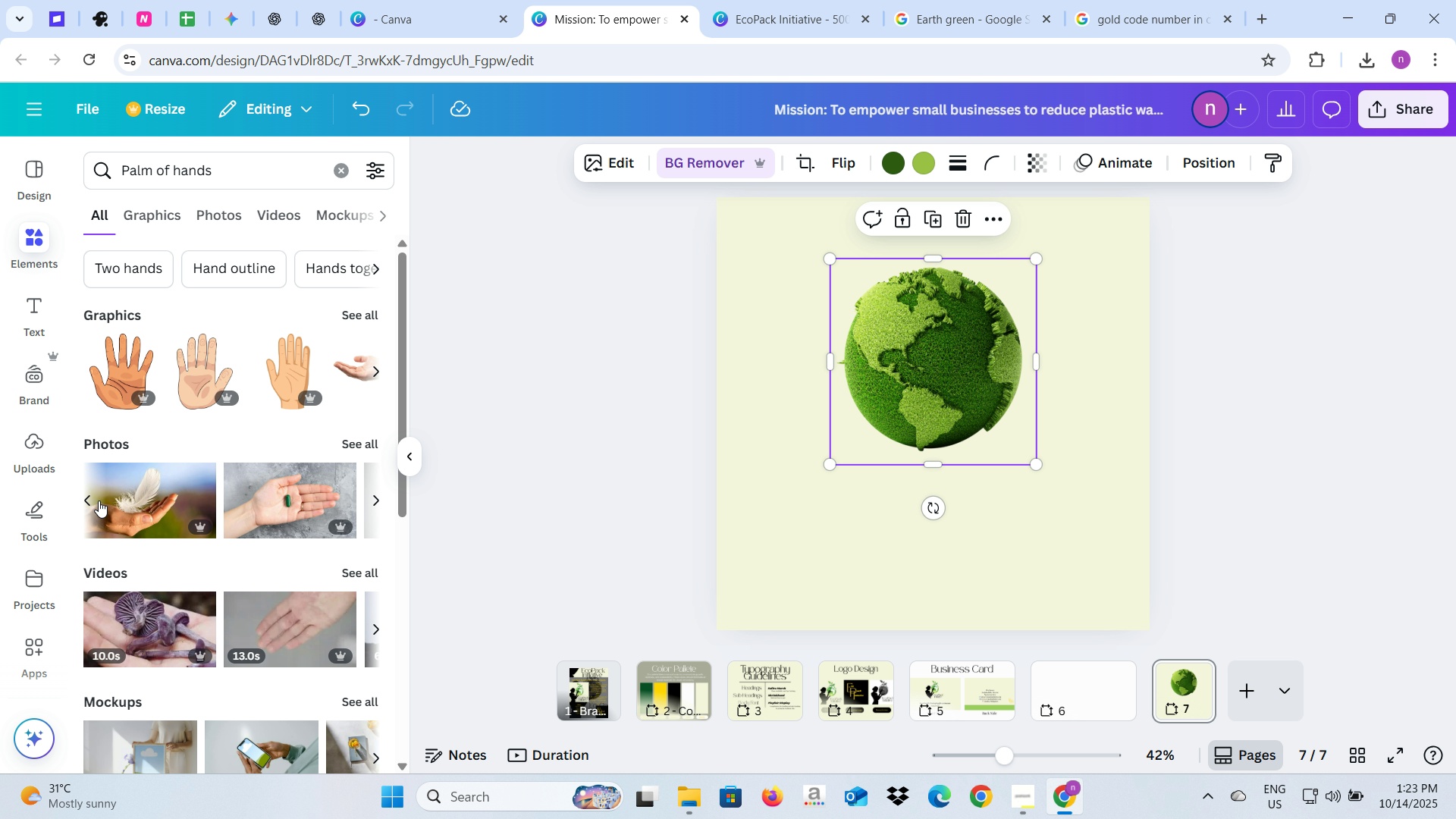 
left_click([99, 500])
 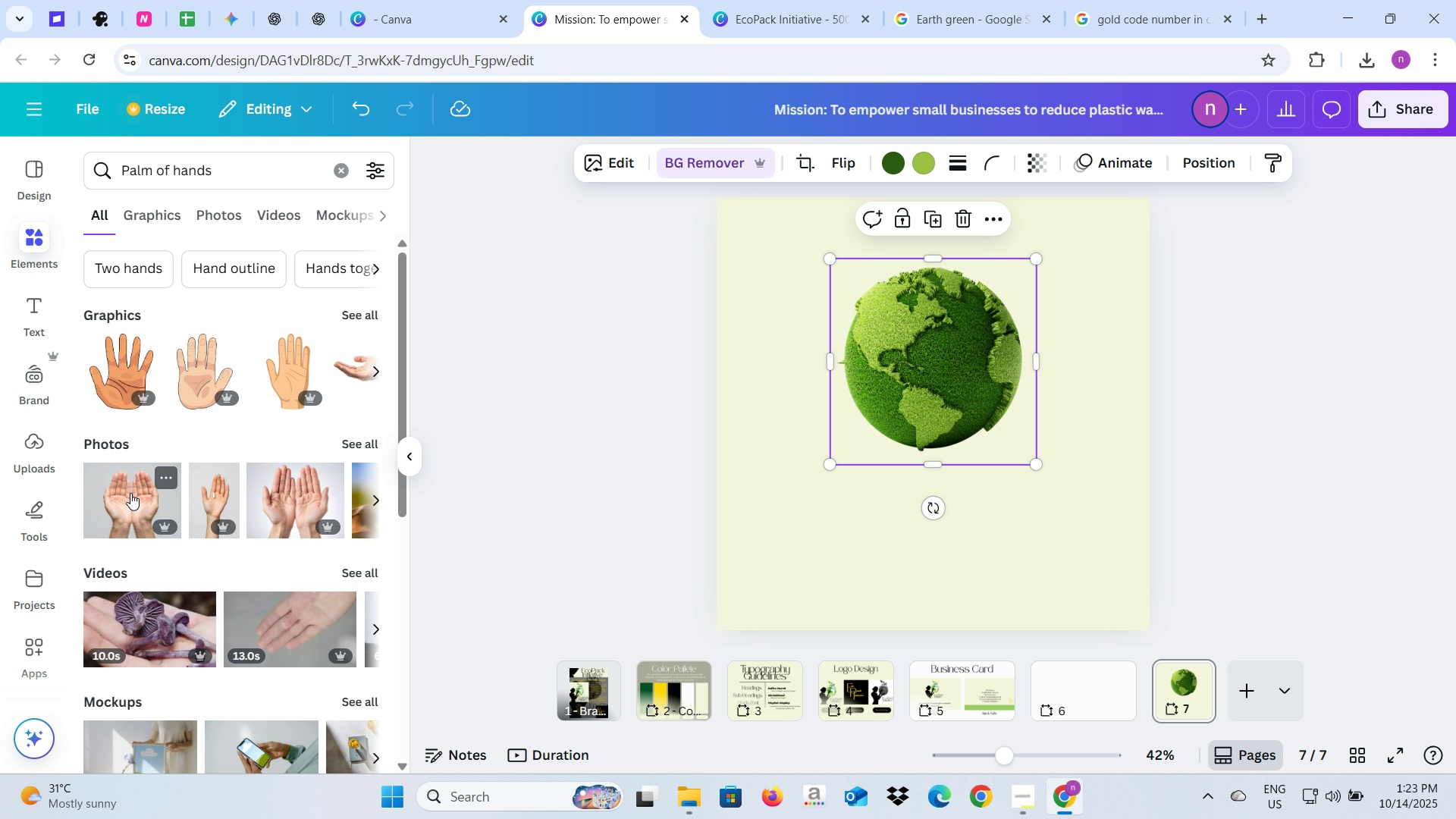 
left_click([131, 493])
 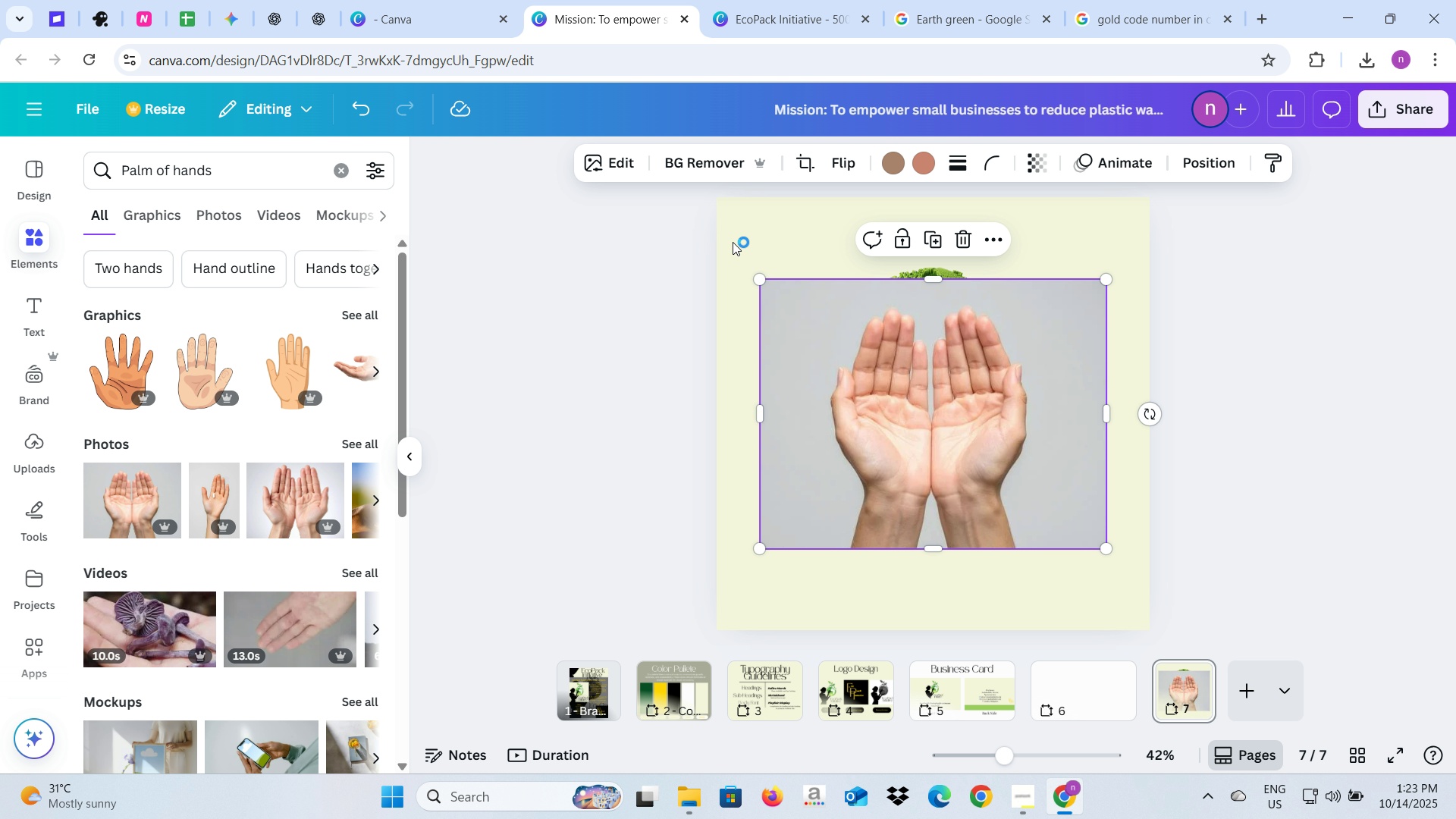 
left_click([702, 160])
 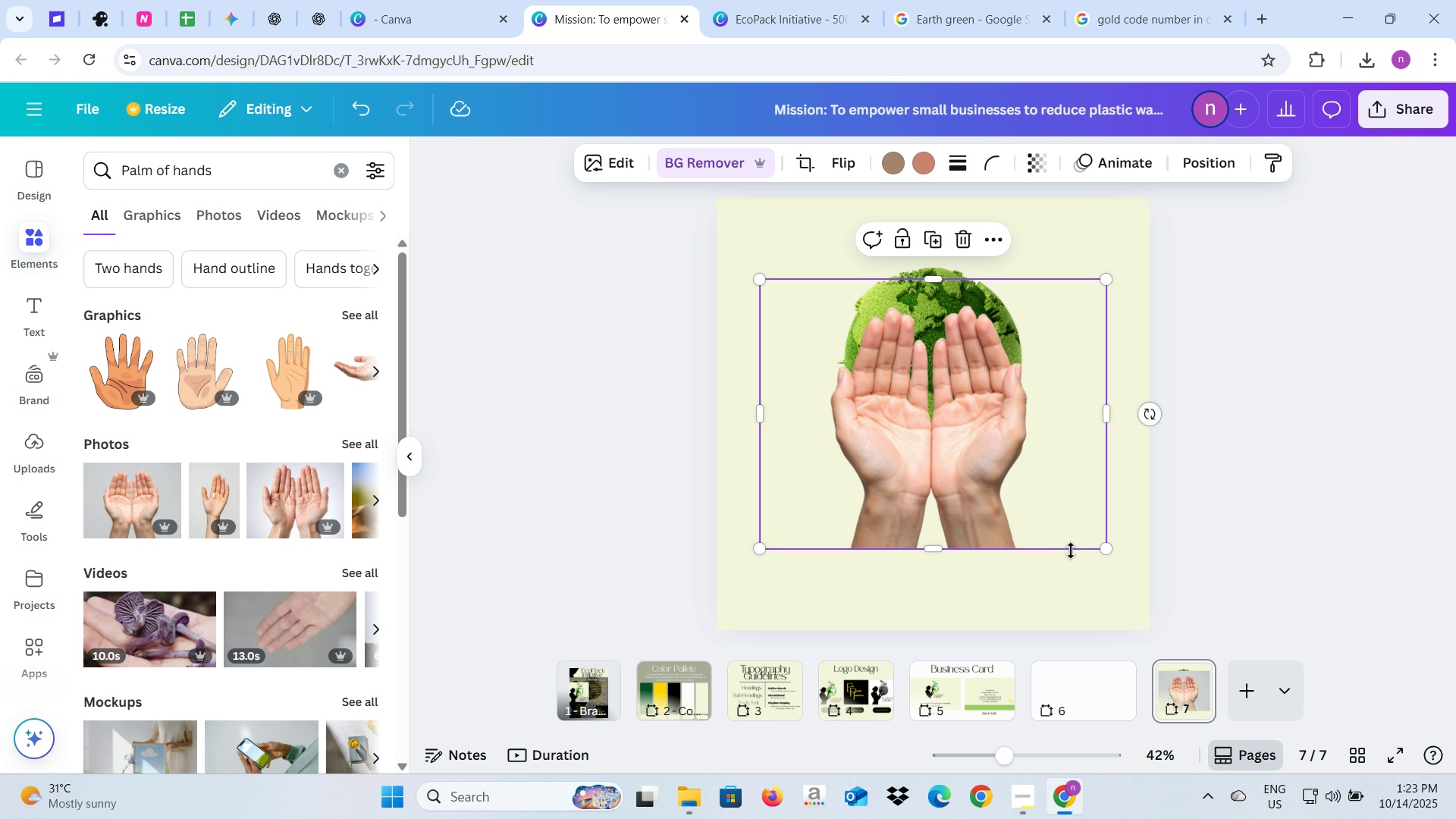 
left_click_drag(start_coordinate=[1103, 551], to_coordinate=[1134, 582])
 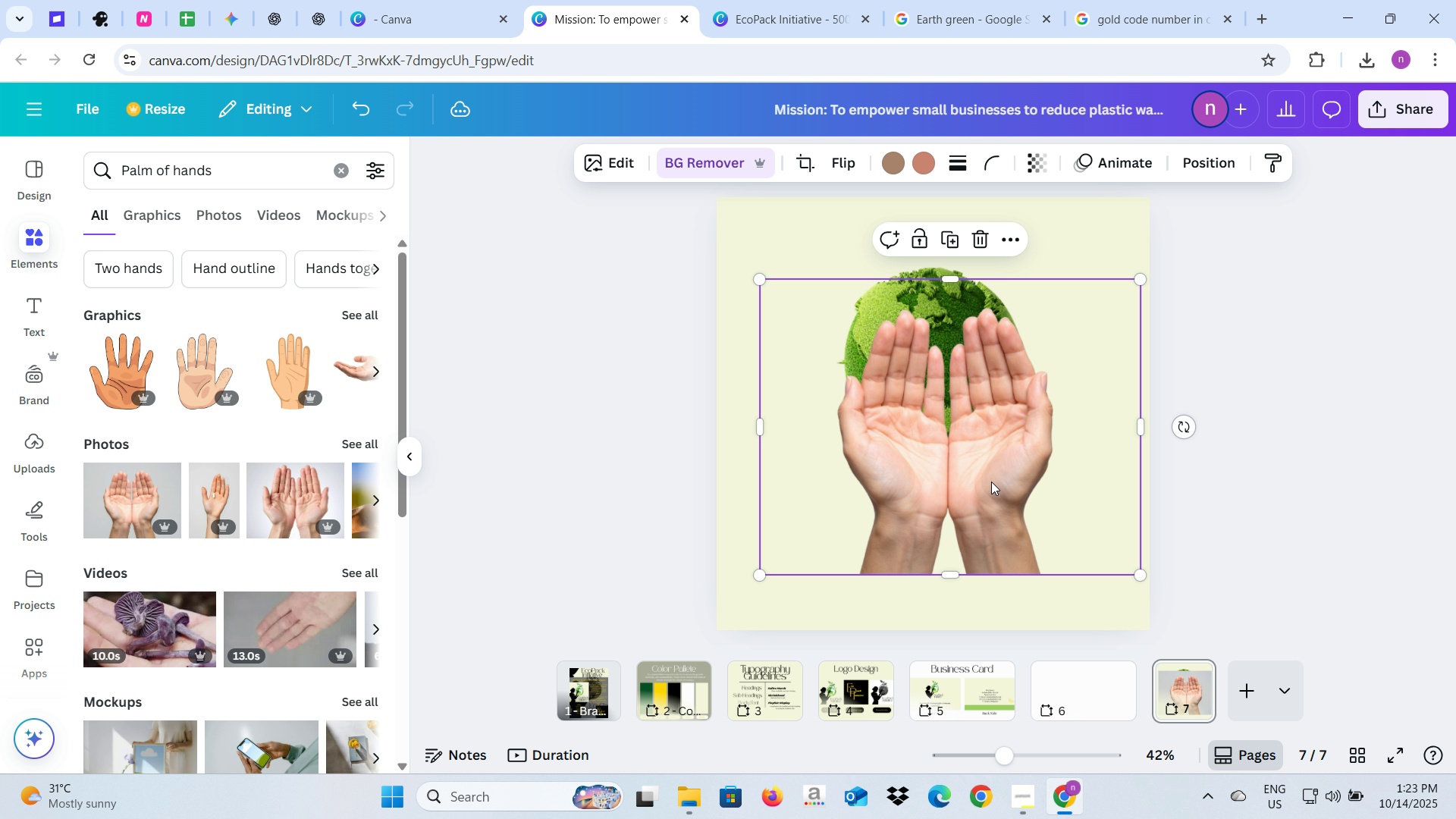 
left_click_drag(start_coordinate=[994, 484], to_coordinate=[971, 415])
 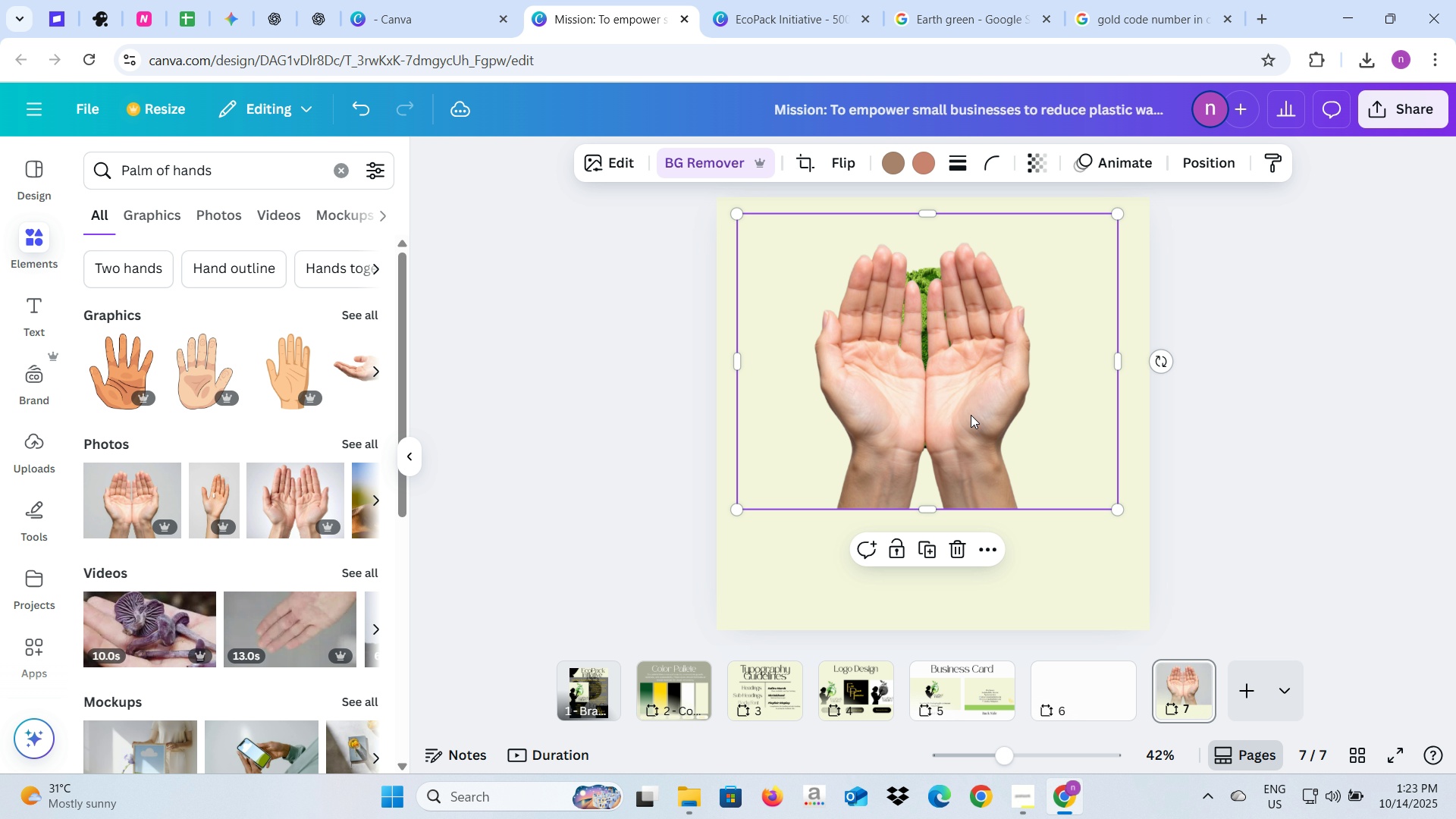 
right_click([971, 415])
 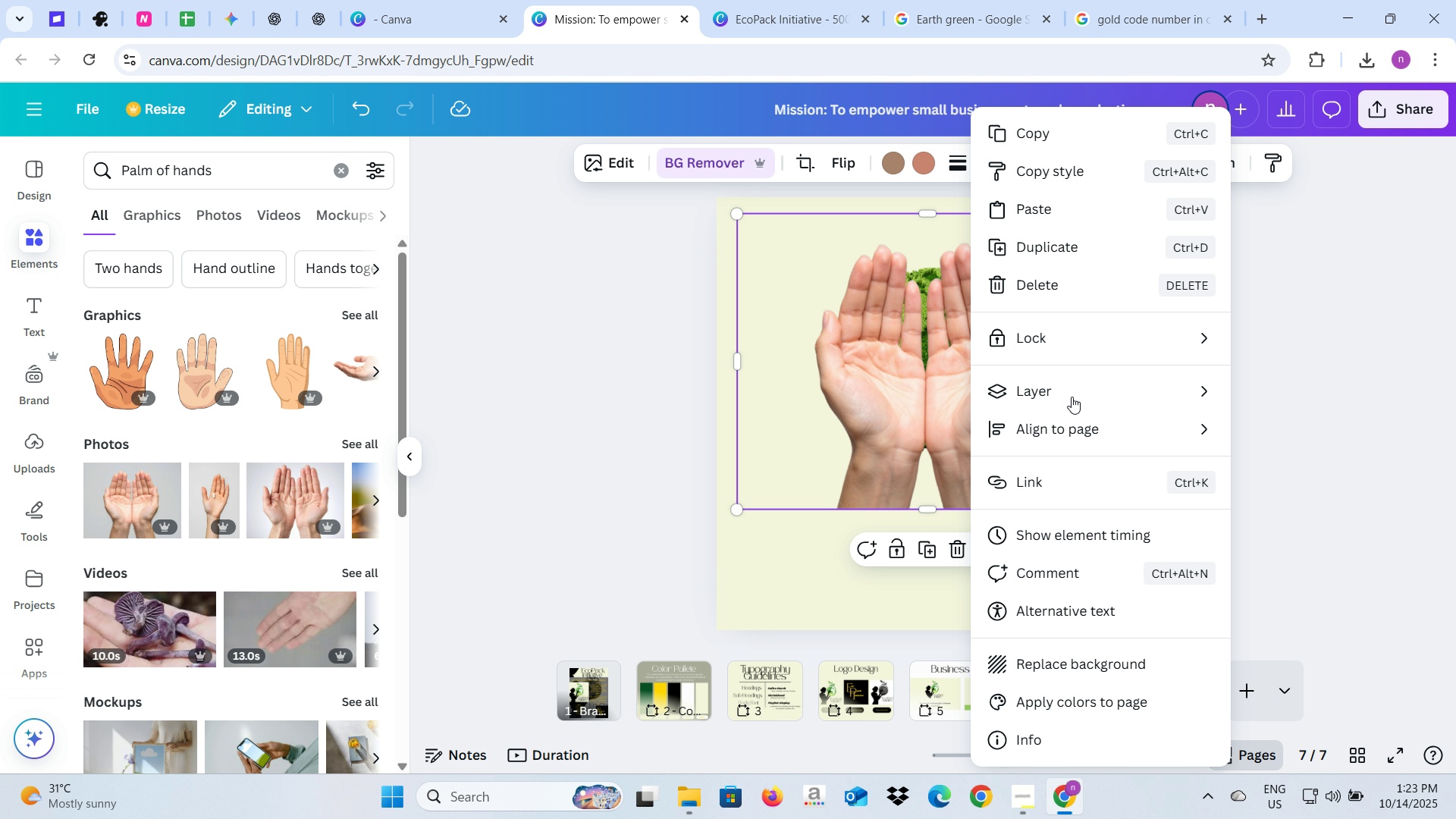 
left_click([1072, 397])
 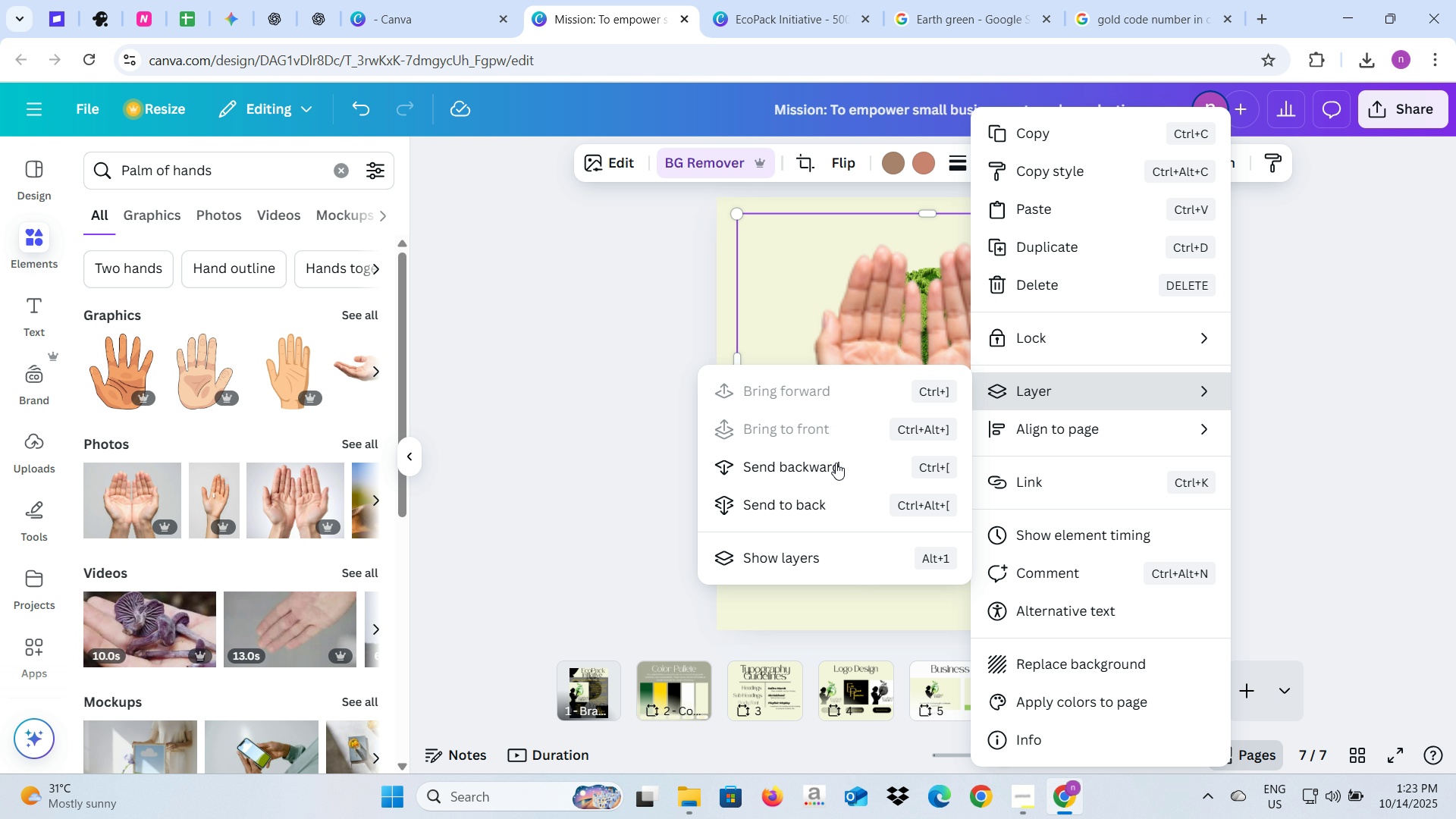 
left_click([829, 475])
 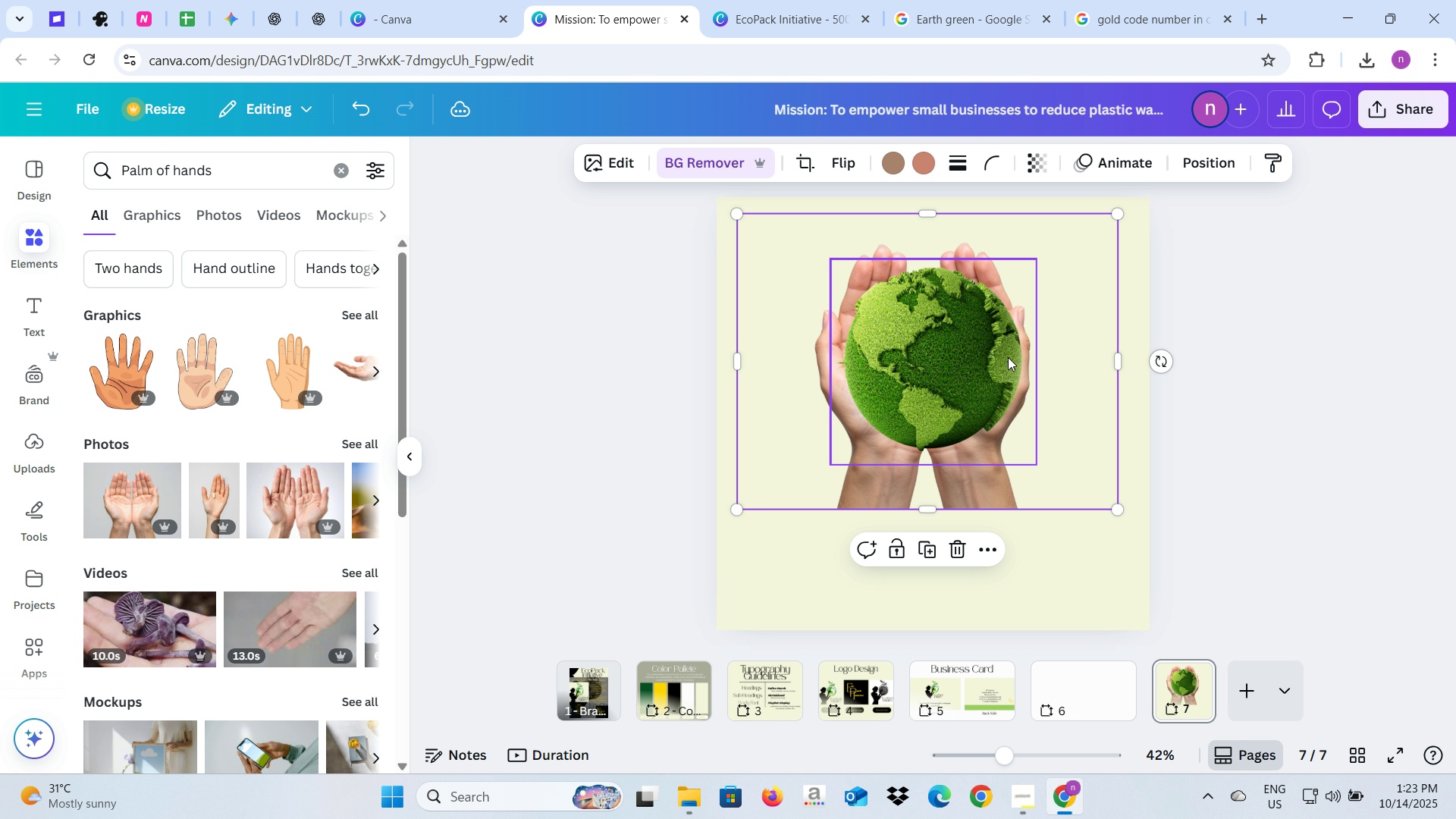 
left_click_drag(start_coordinate=[920, 366], to_coordinate=[908, 361])
 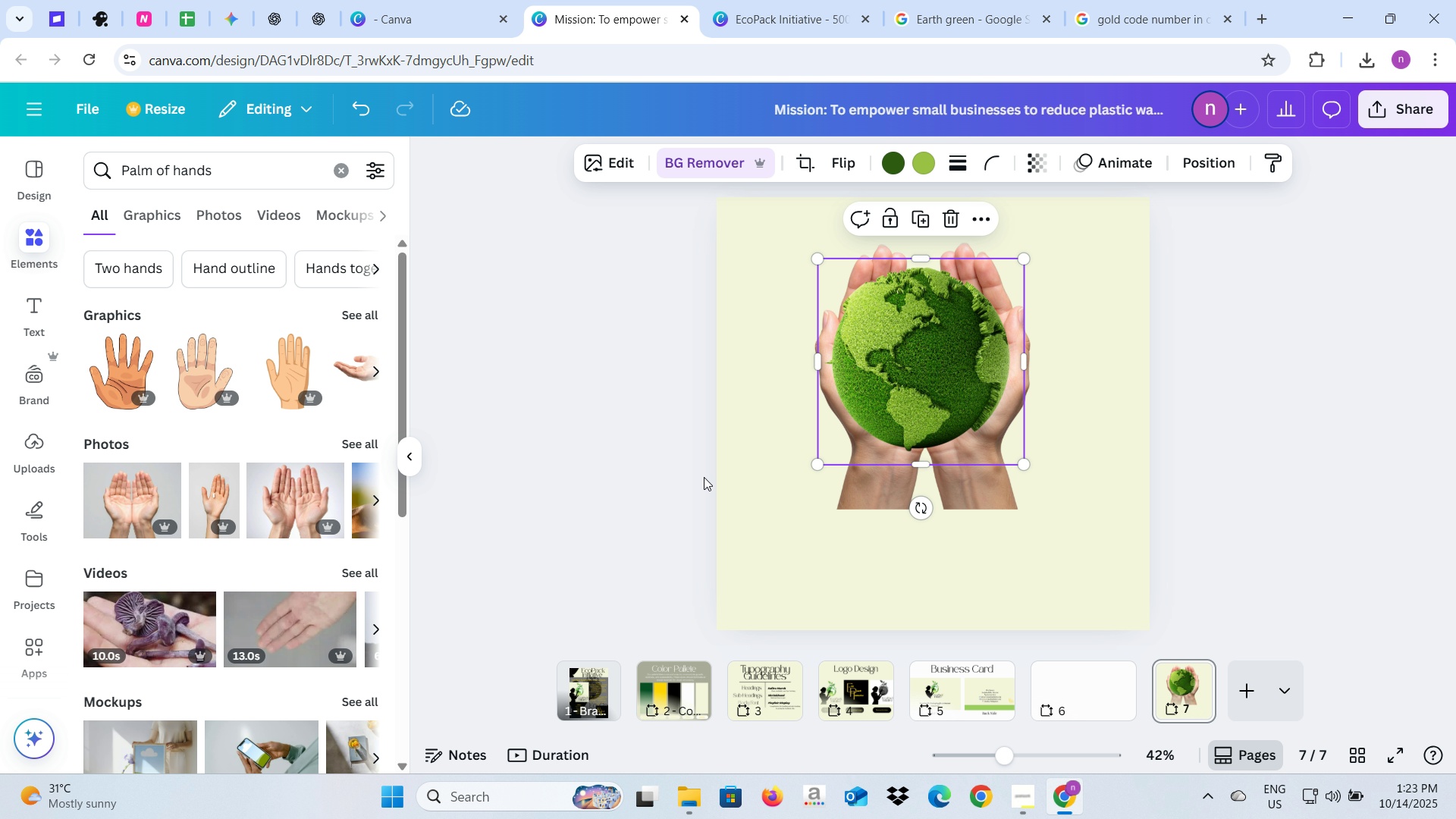 
wait(7.45)
 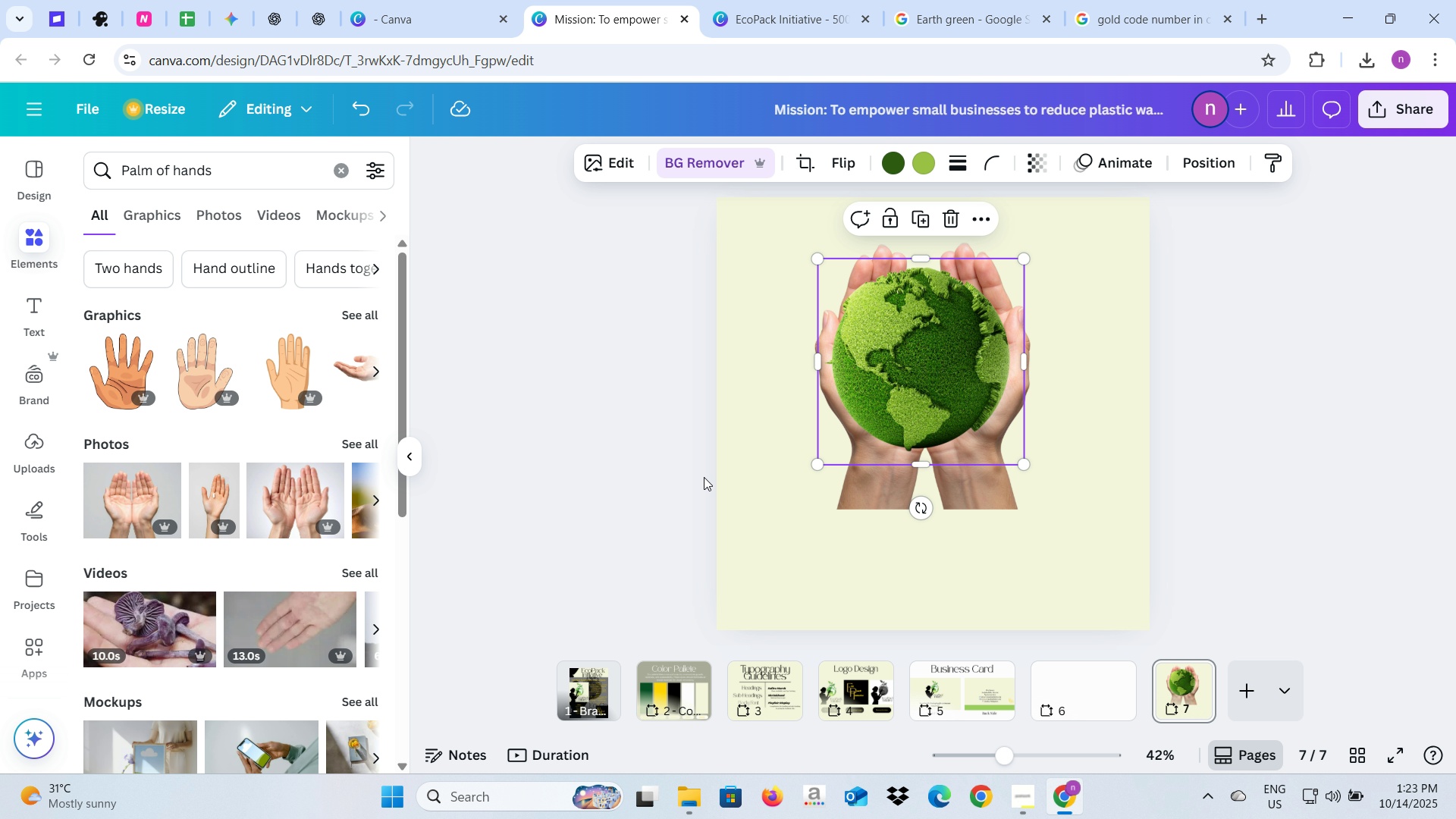 
left_click_drag(start_coordinate=[228, 158], to_coordinate=[111, 165])
 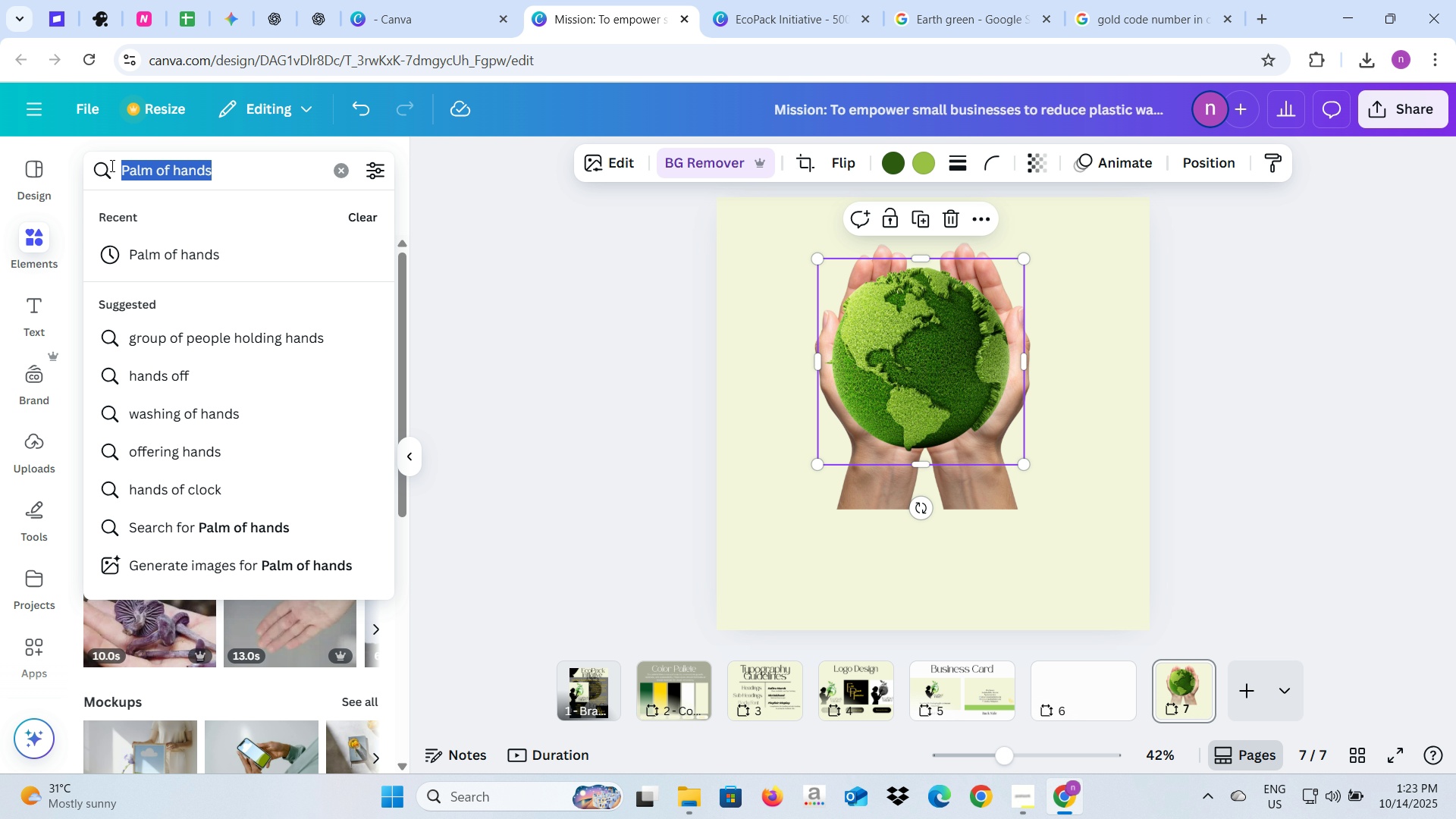 
type(bp)
key(Backspace)
type(ox car)
 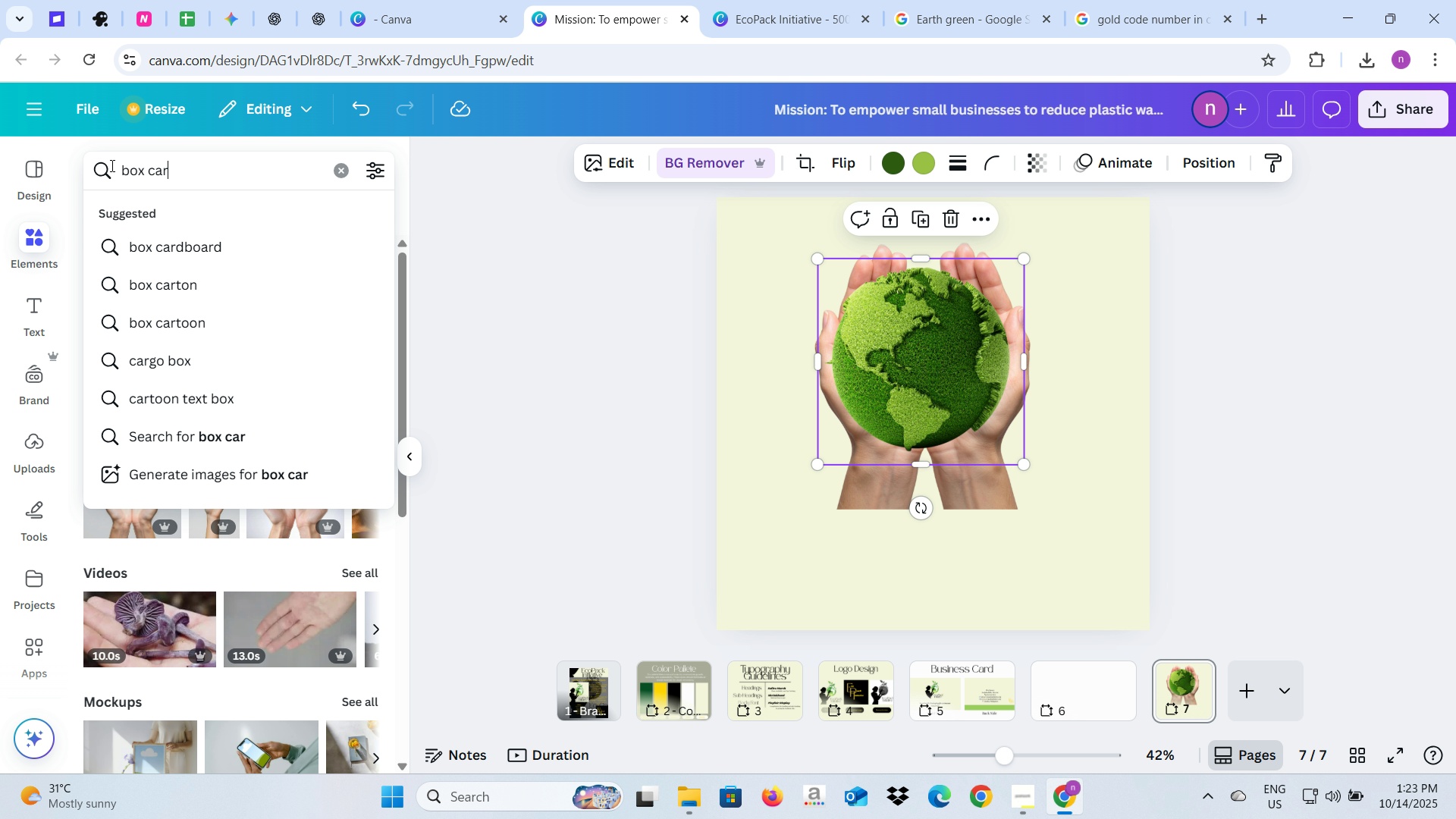 
key(ArrowDown)
 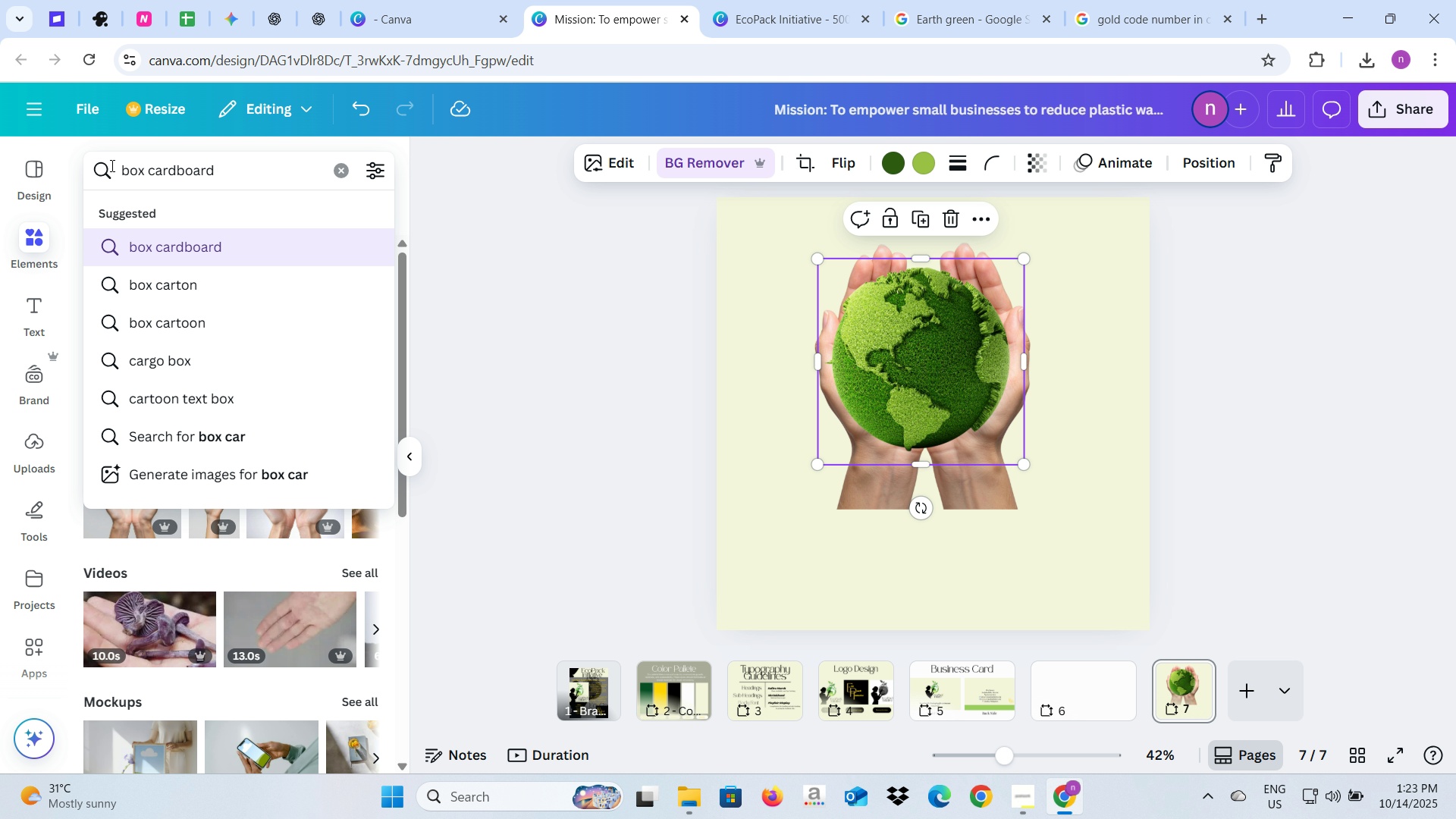 
key(Enter)
 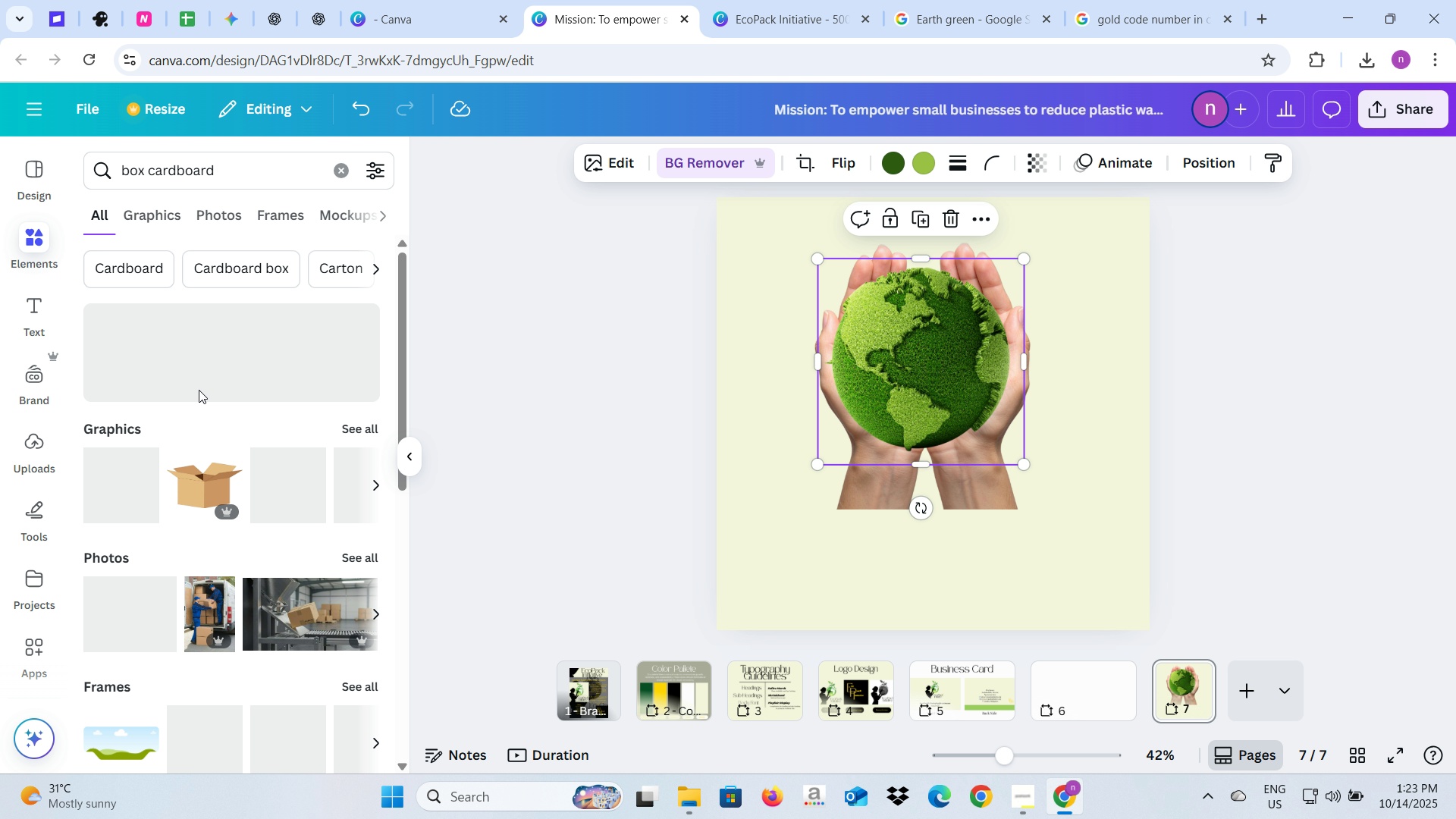 
wait(8.08)
 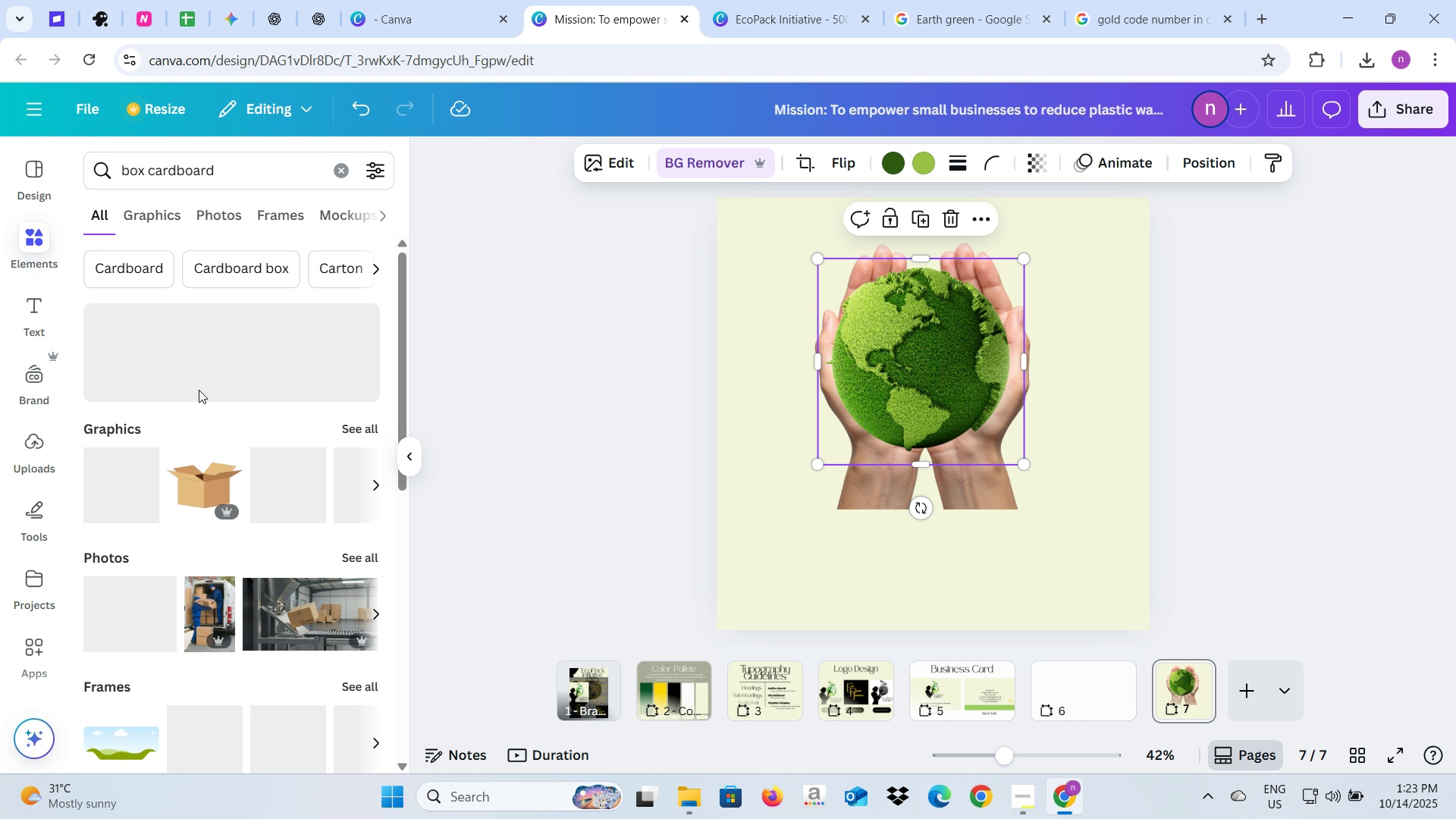 
left_click([373, 479])
 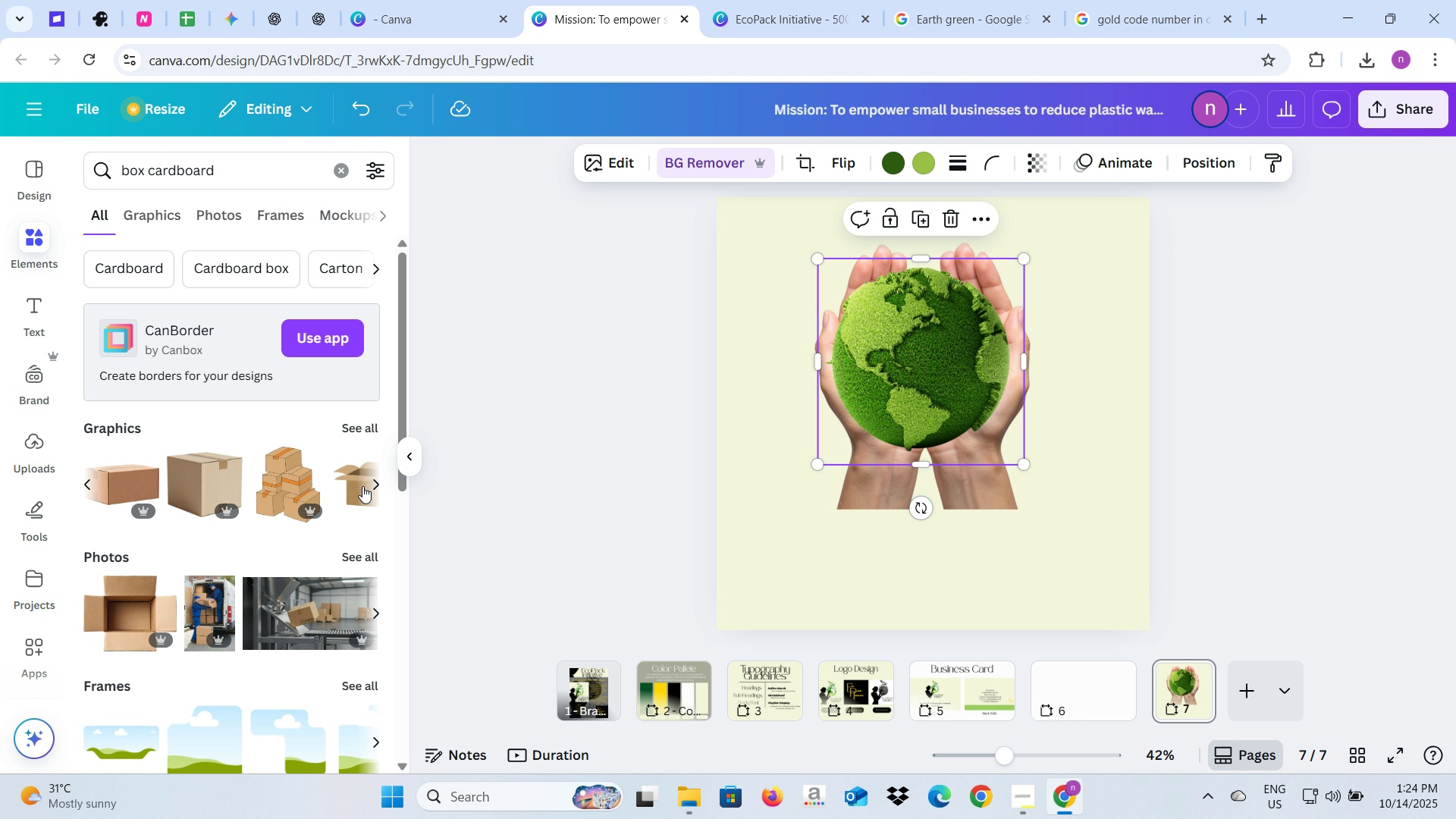 
left_click([374, 483])
 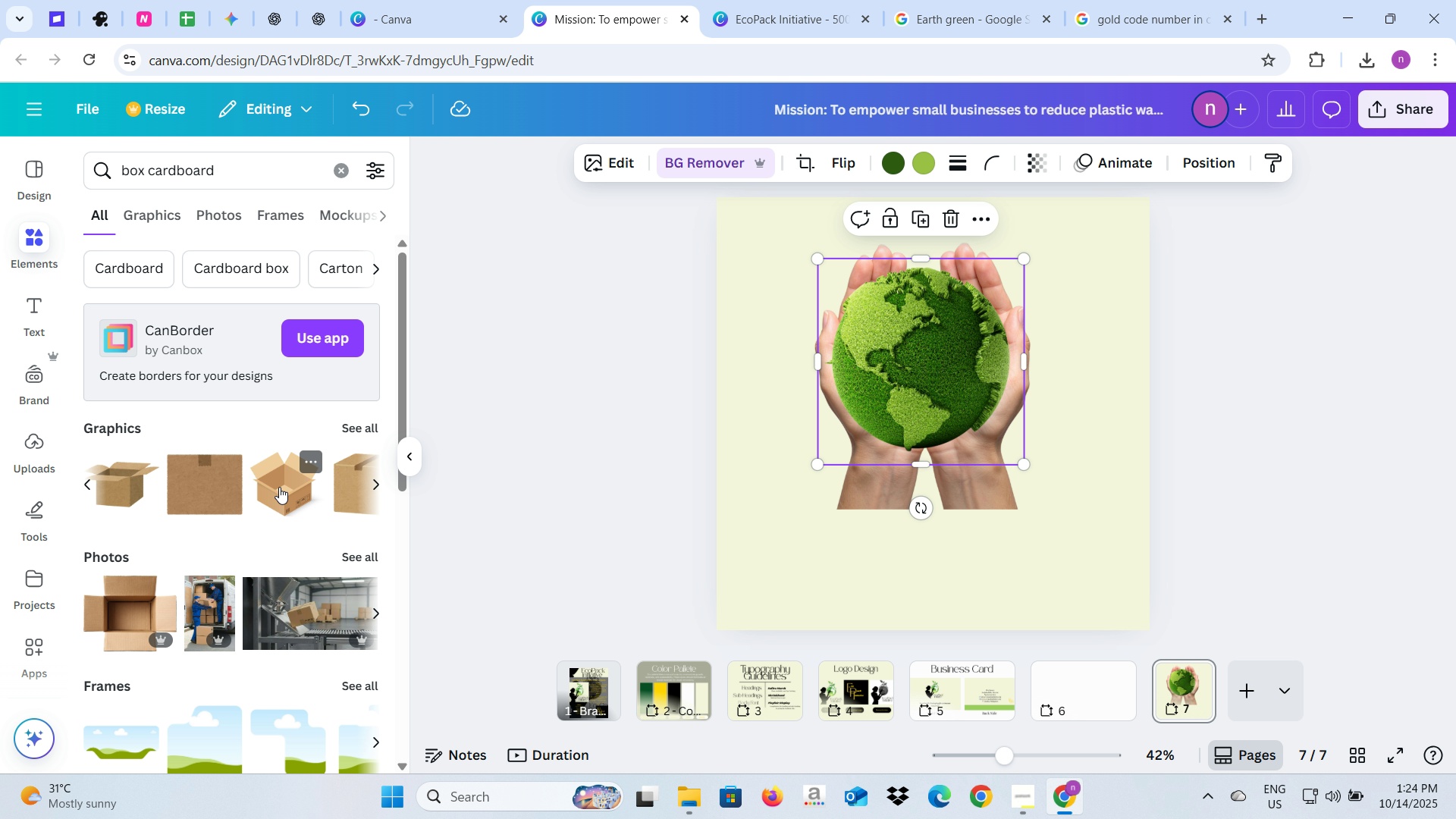 
left_click([278, 488])
 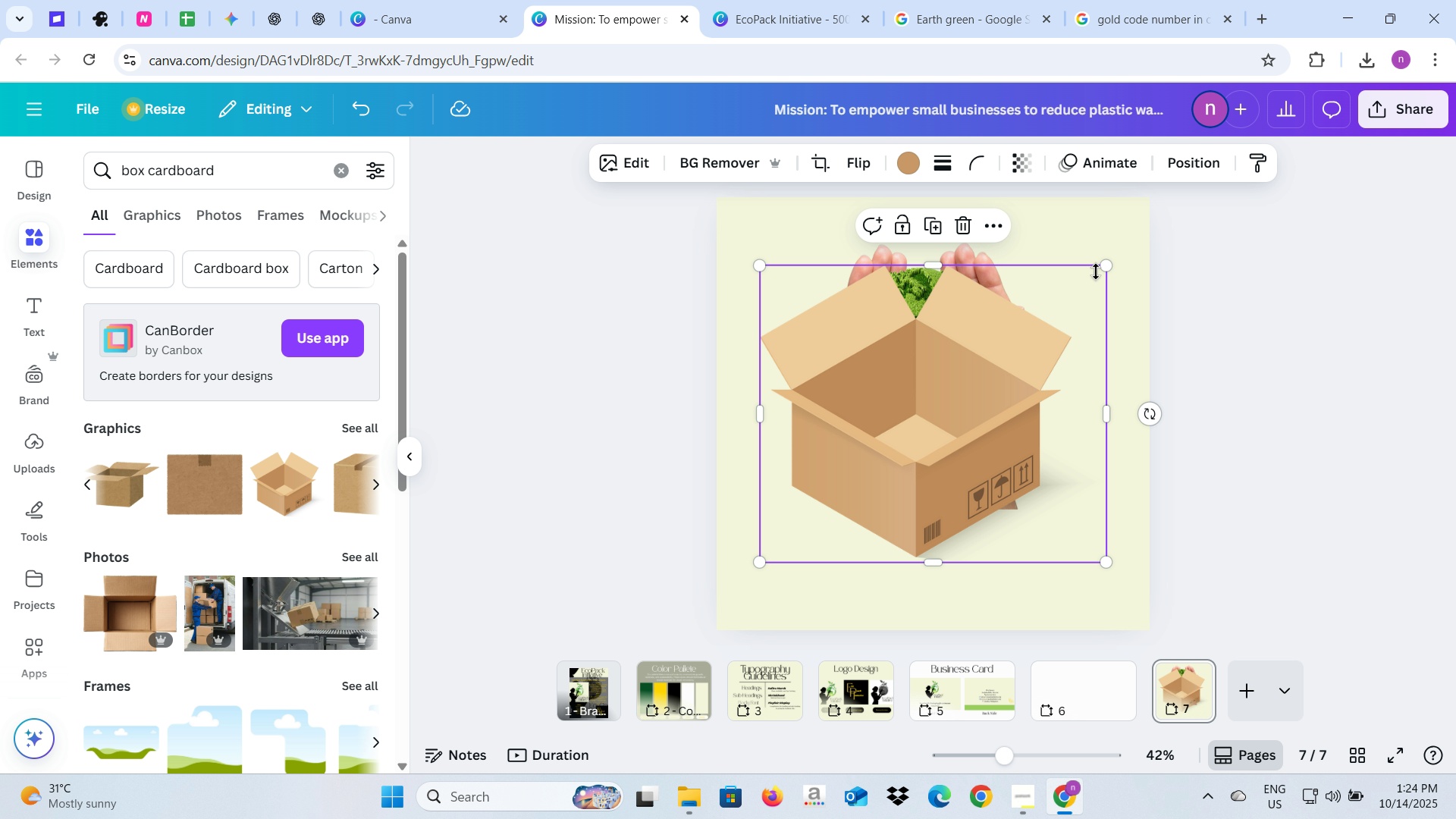 
left_click_drag(start_coordinate=[1103, 265], to_coordinate=[962, 460])
 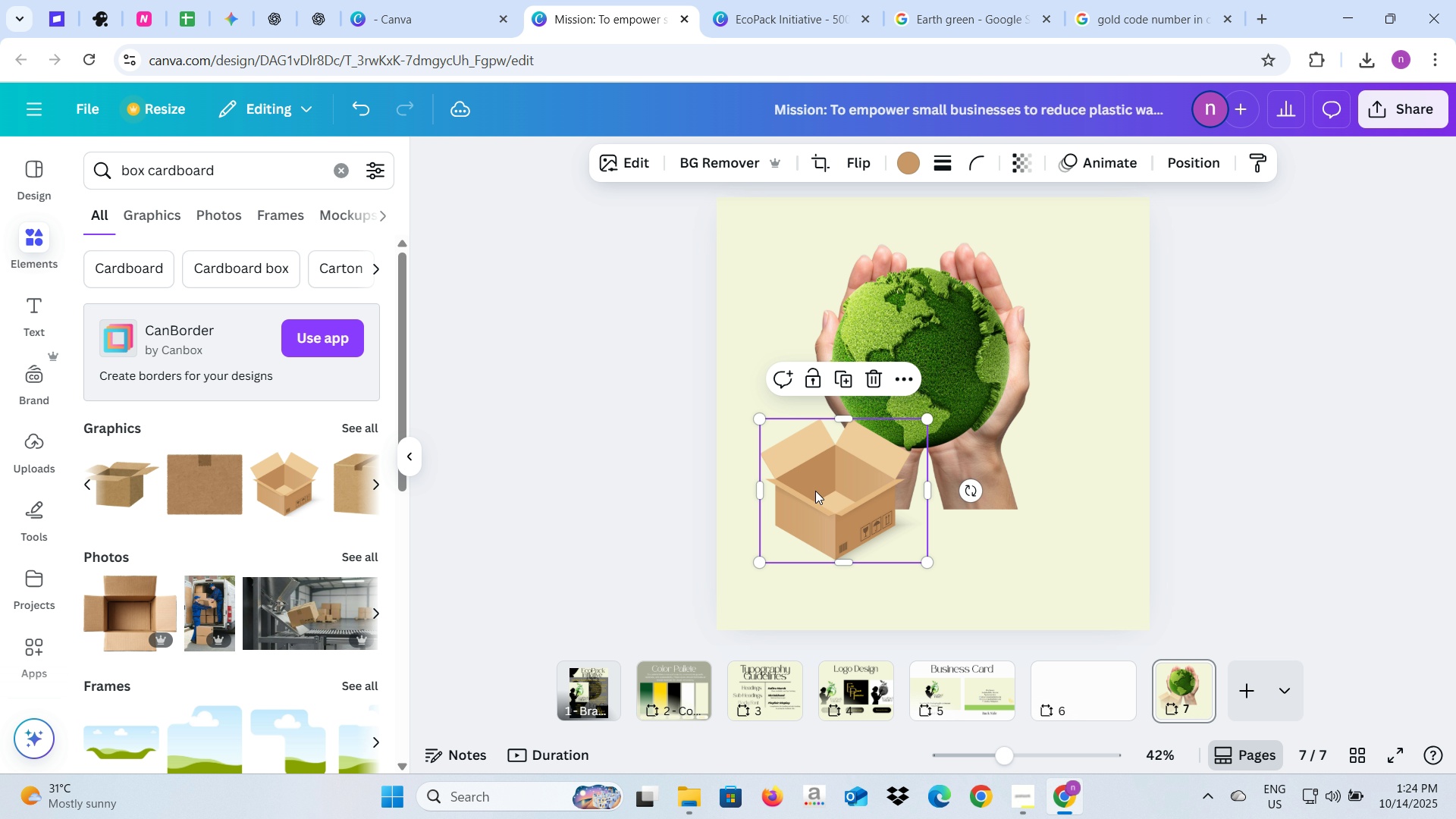 
left_click_drag(start_coordinate=[817, 488], to_coordinate=[879, 538])
 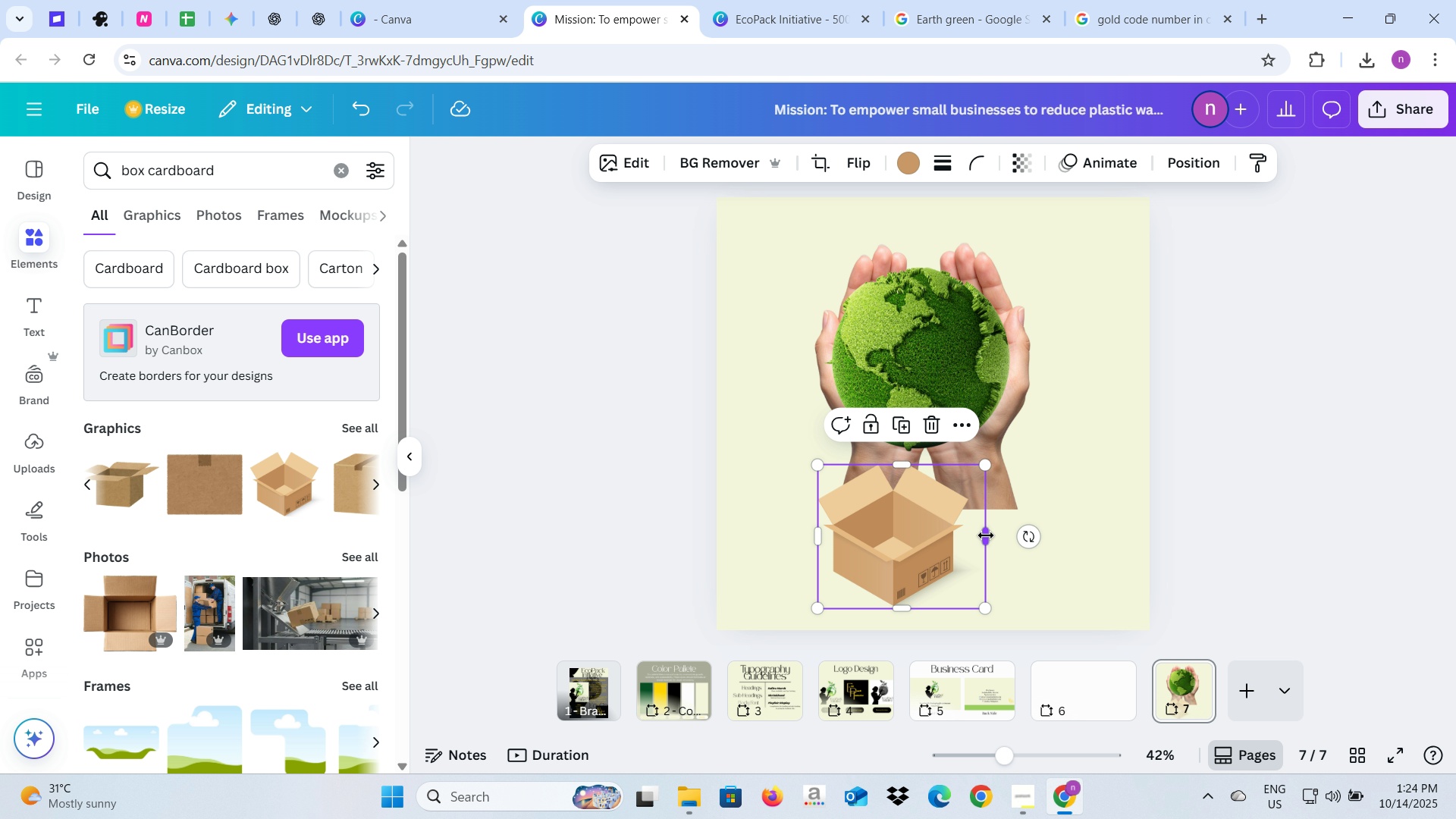 
left_click_drag(start_coordinate=[986, 535], to_coordinate=[1050, 543])
 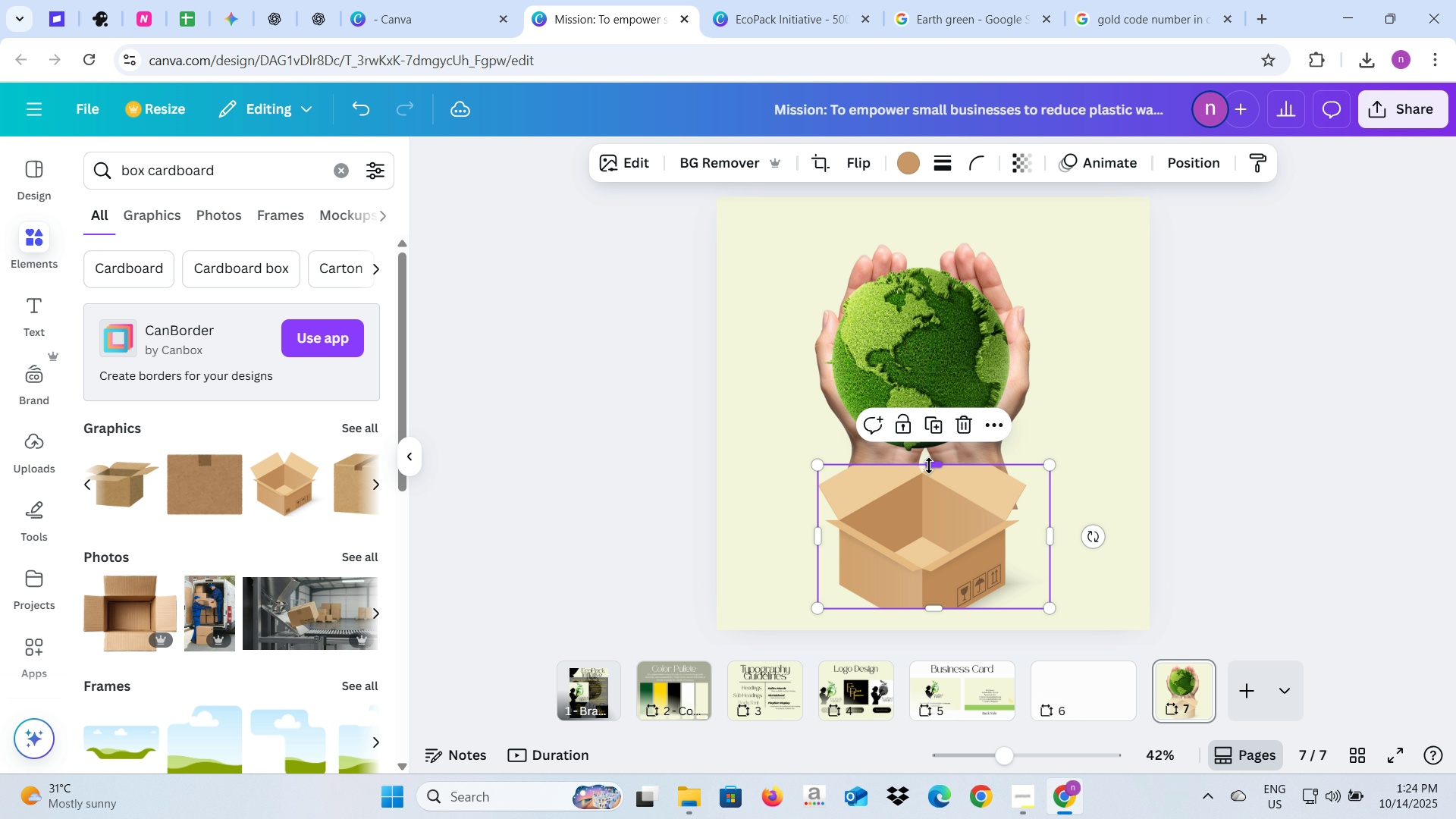 
left_click_drag(start_coordinate=[929, 466], to_coordinate=[925, 438])
 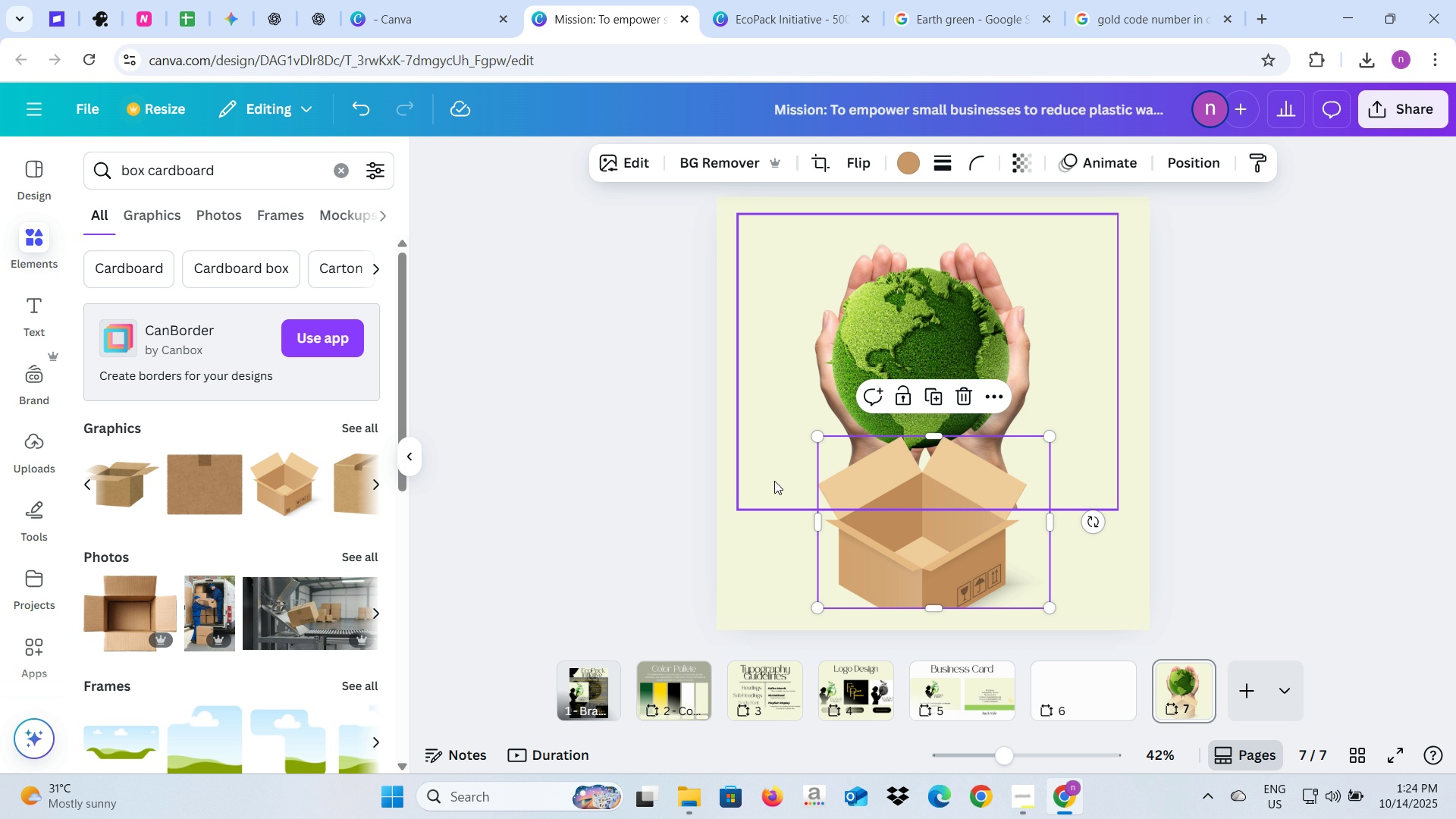 
left_click([774, 481])
 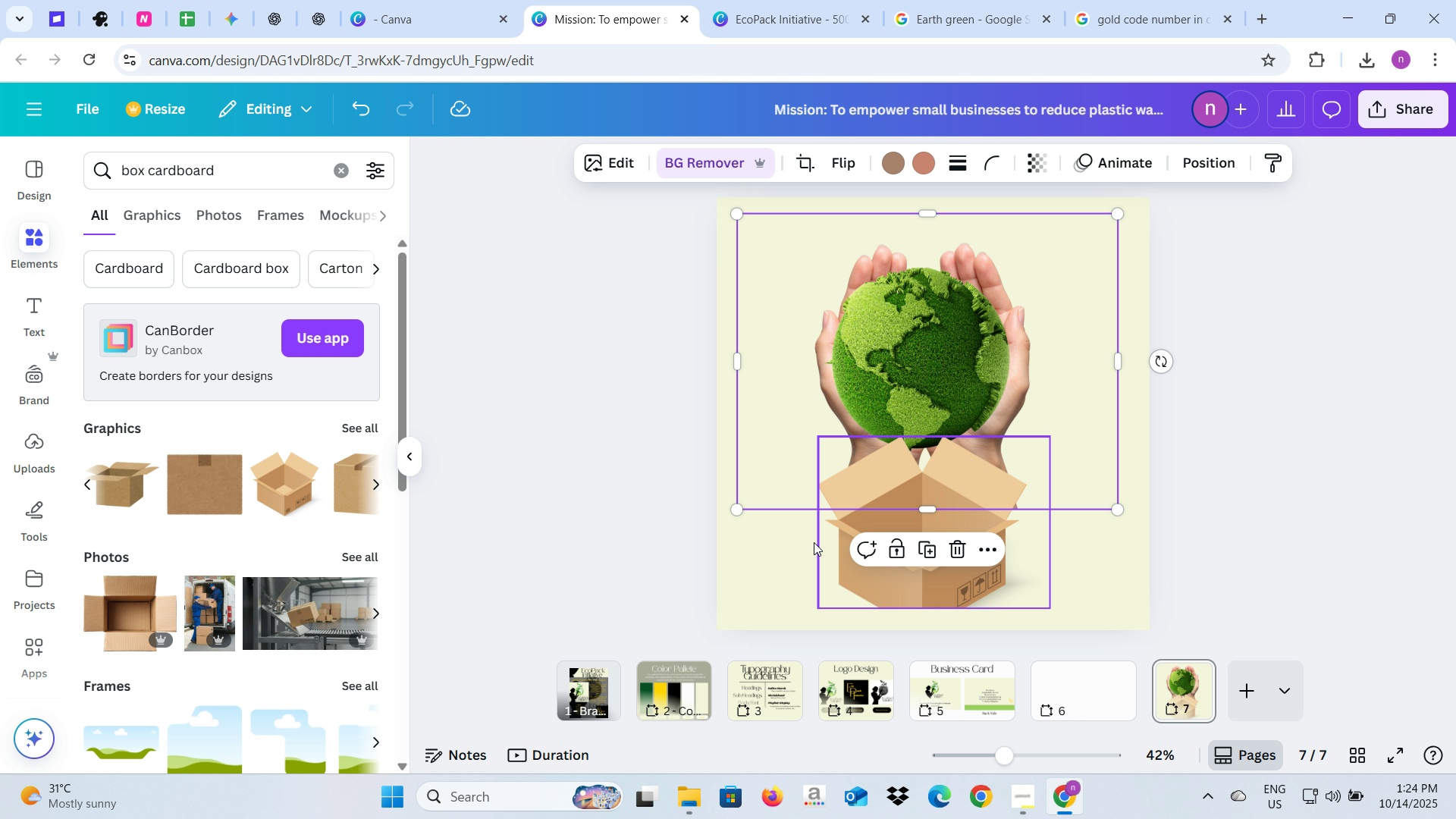 
left_click([813, 543])
 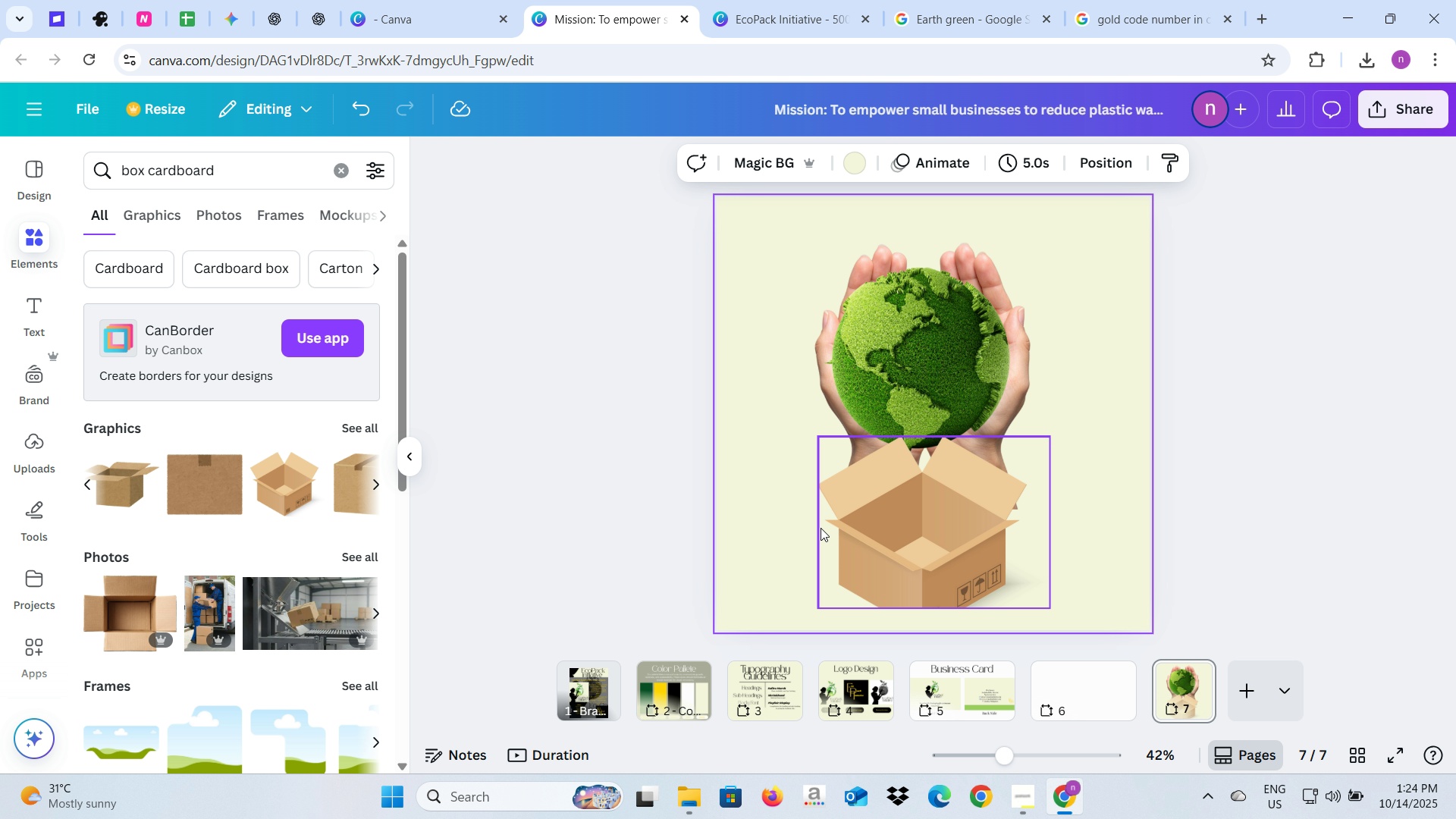 
left_click([821, 528])
 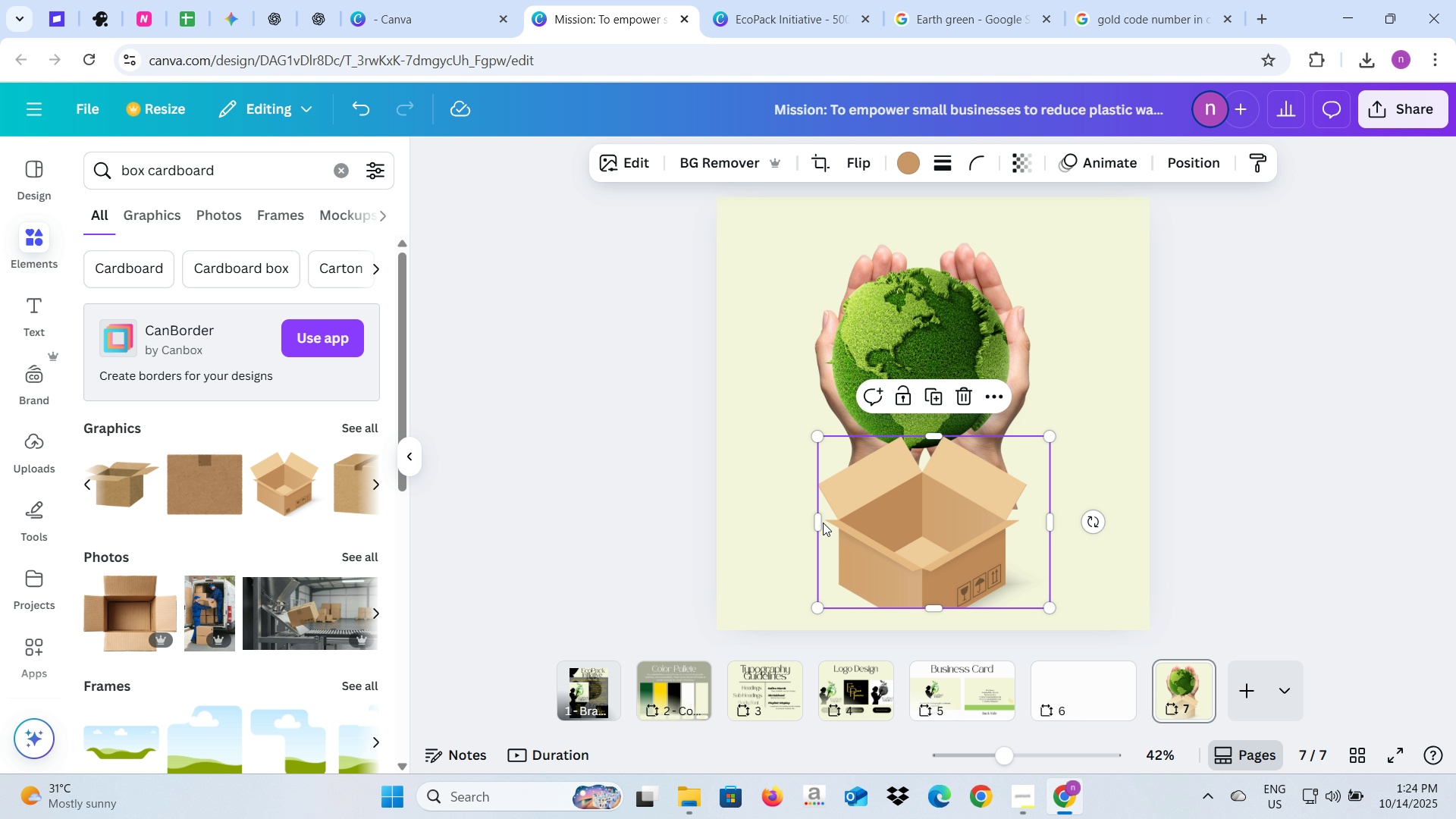 
left_click_drag(start_coordinate=[816, 518], to_coordinate=[801, 515])
 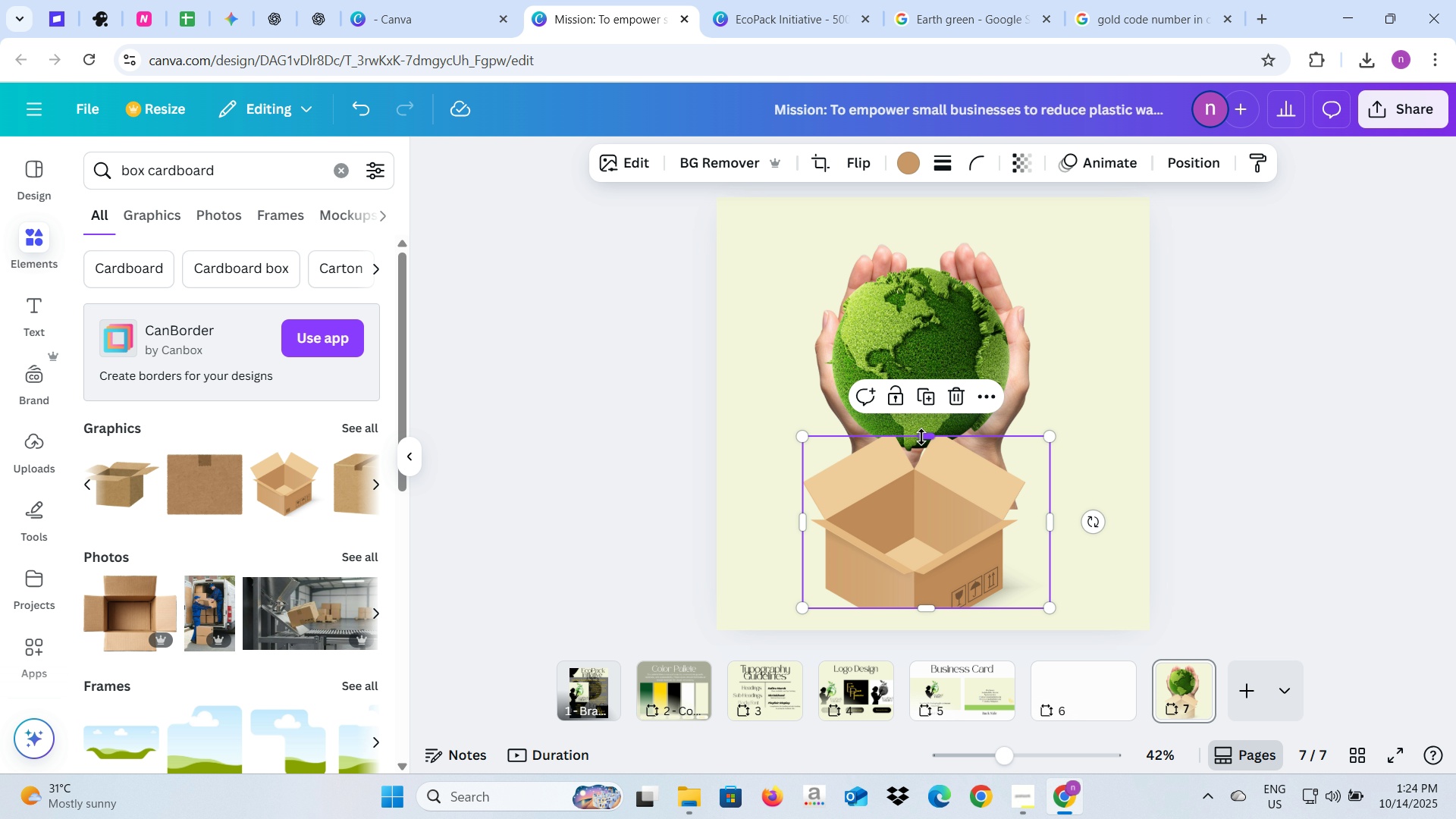 
left_click_drag(start_coordinate=[921, 437], to_coordinate=[924, 430])
 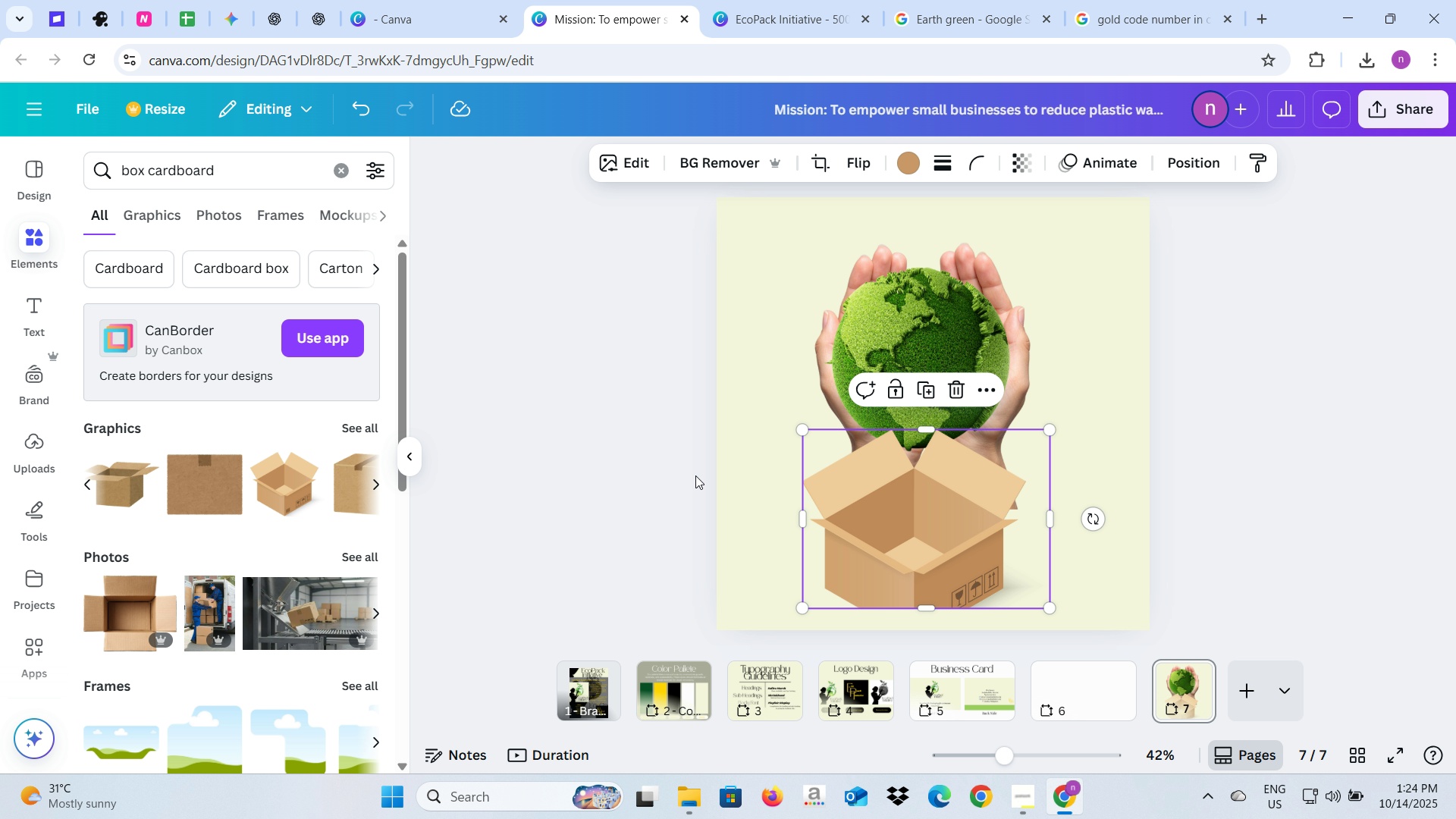 
left_click([695, 475])
 